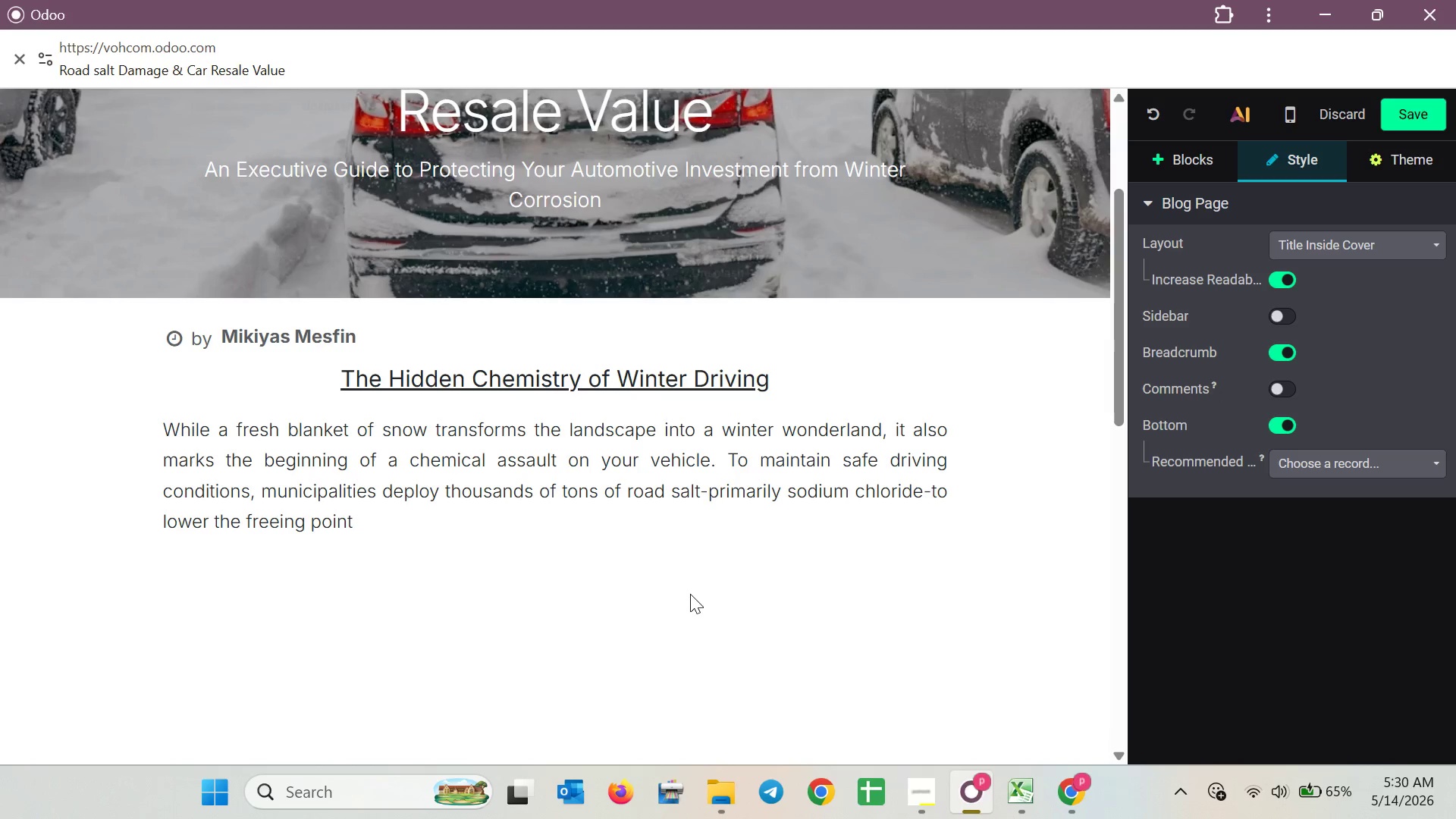 
wait(36.23)
 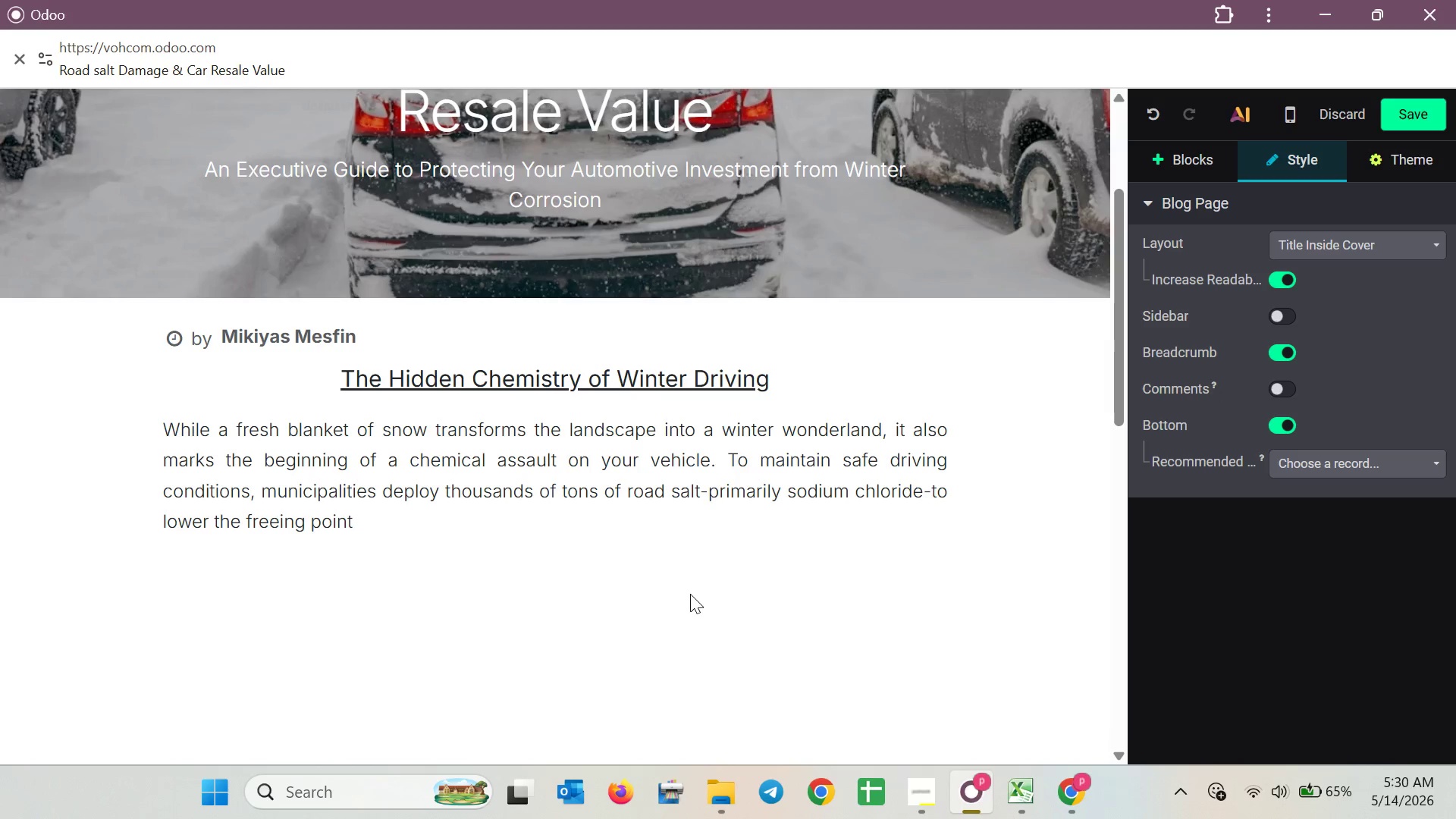 
type(of water. )
 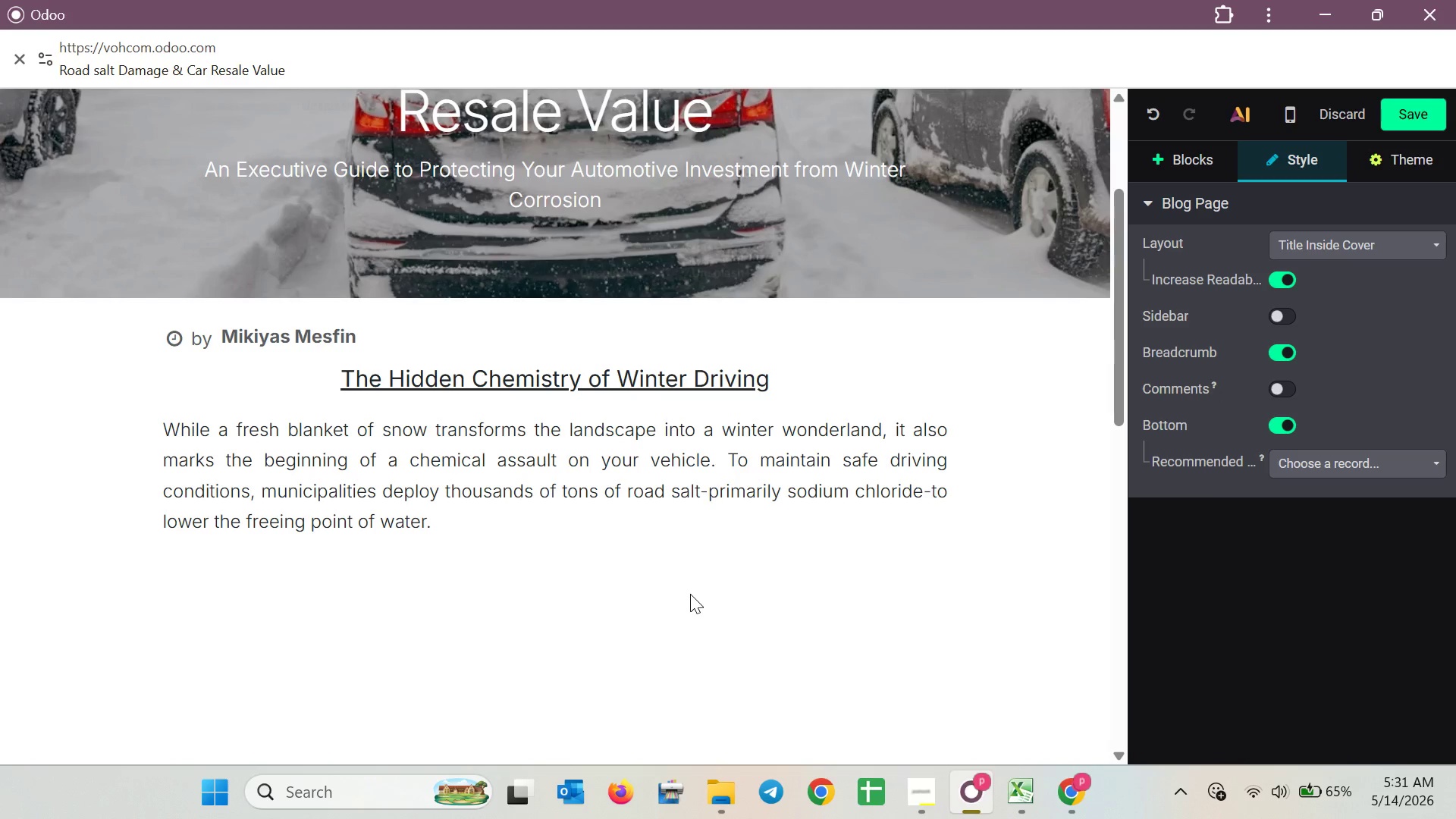 
wait(41.88)
 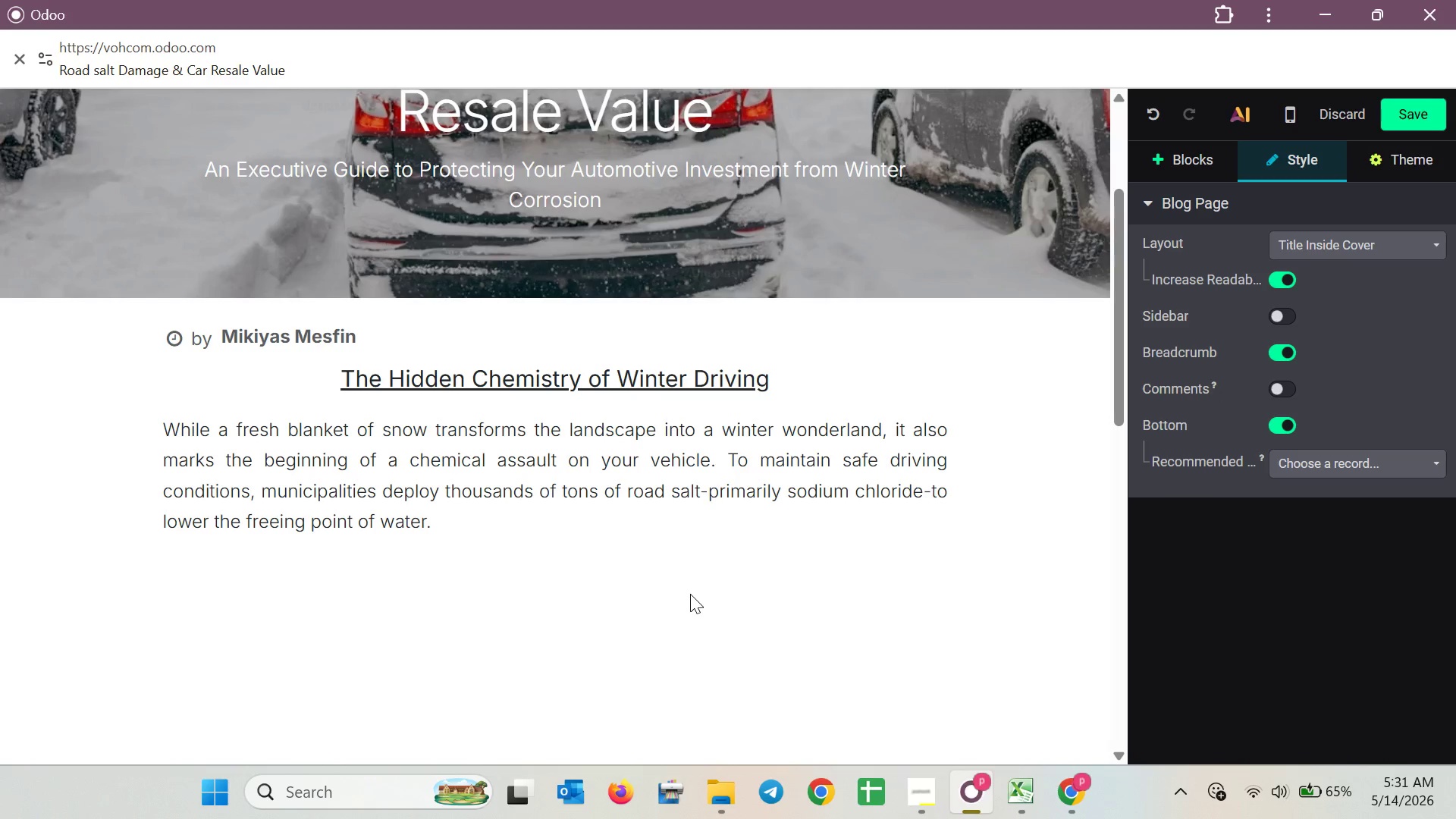 
type(While )
 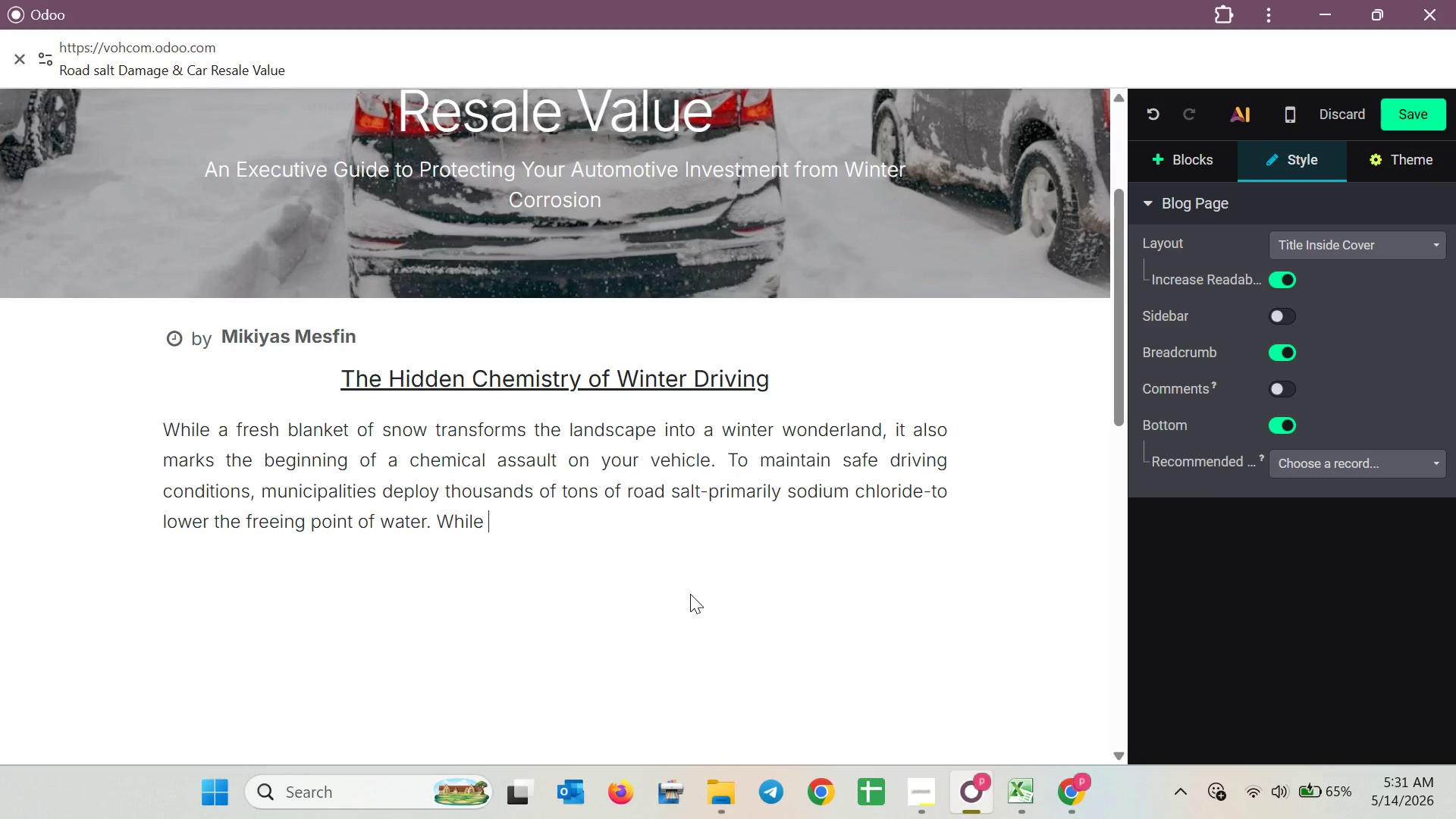 
wait(40.25)
 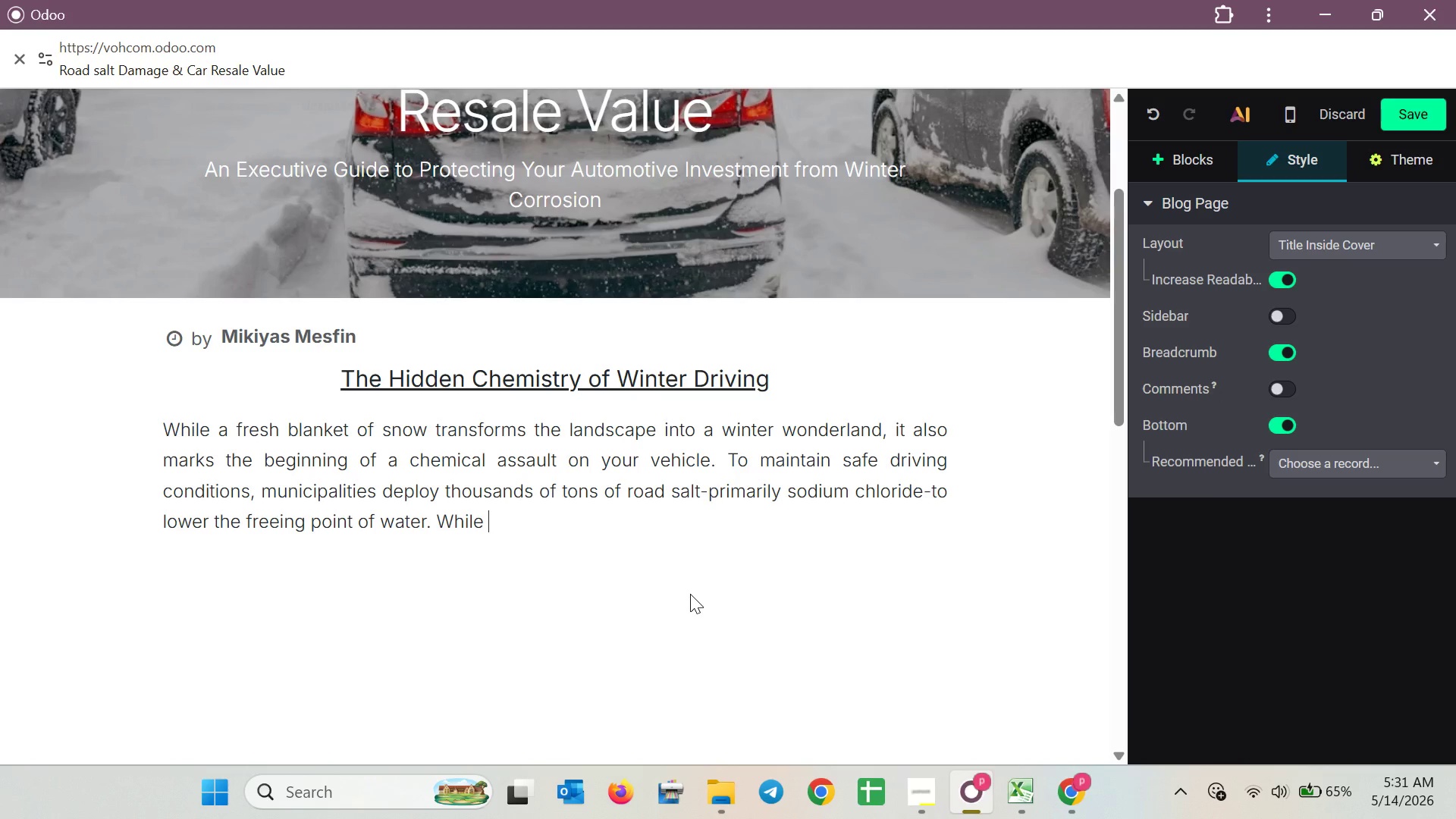 
type(effectivenes )
key(Backspace)
type( )
 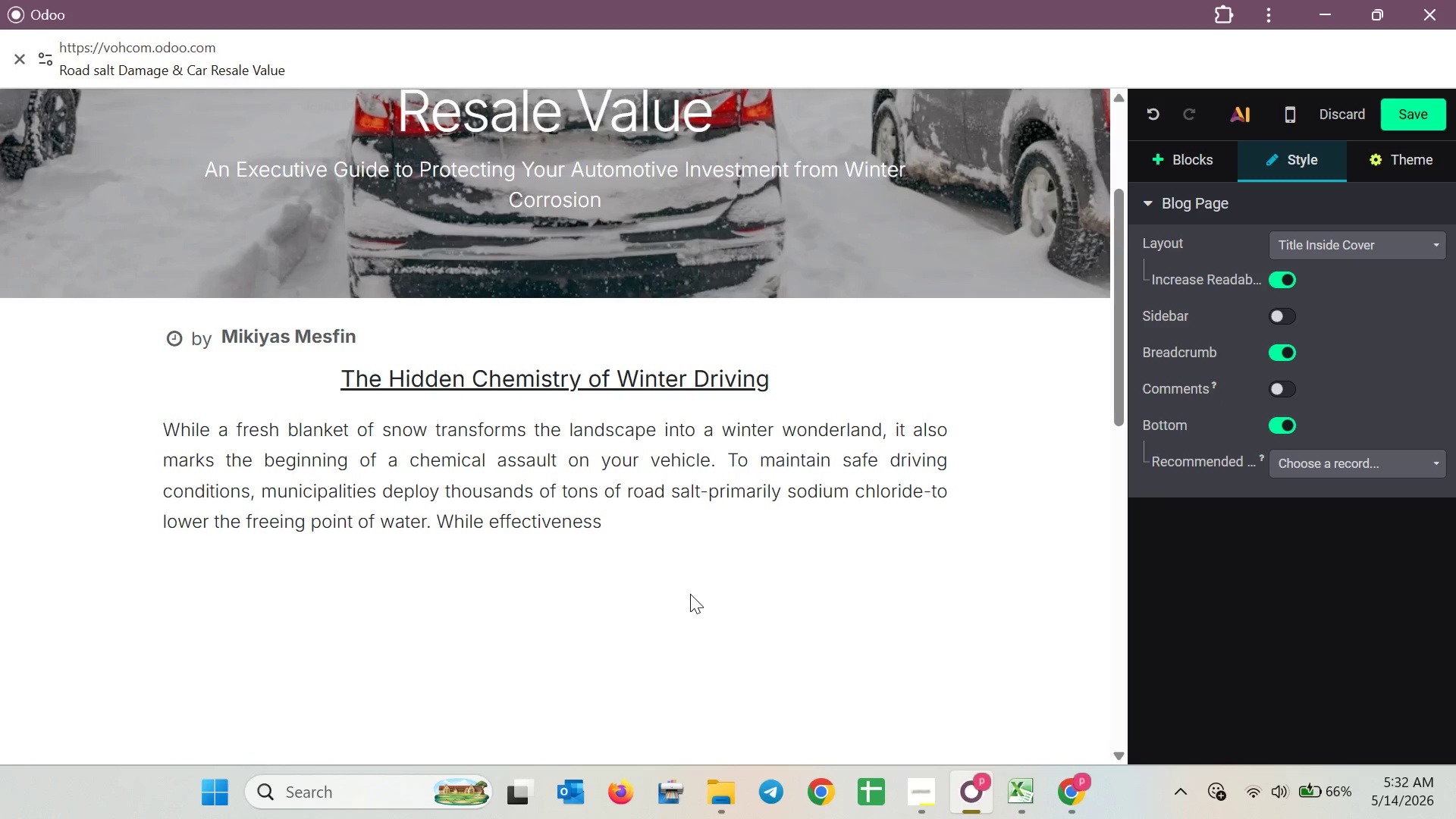 
wait(12.38)
 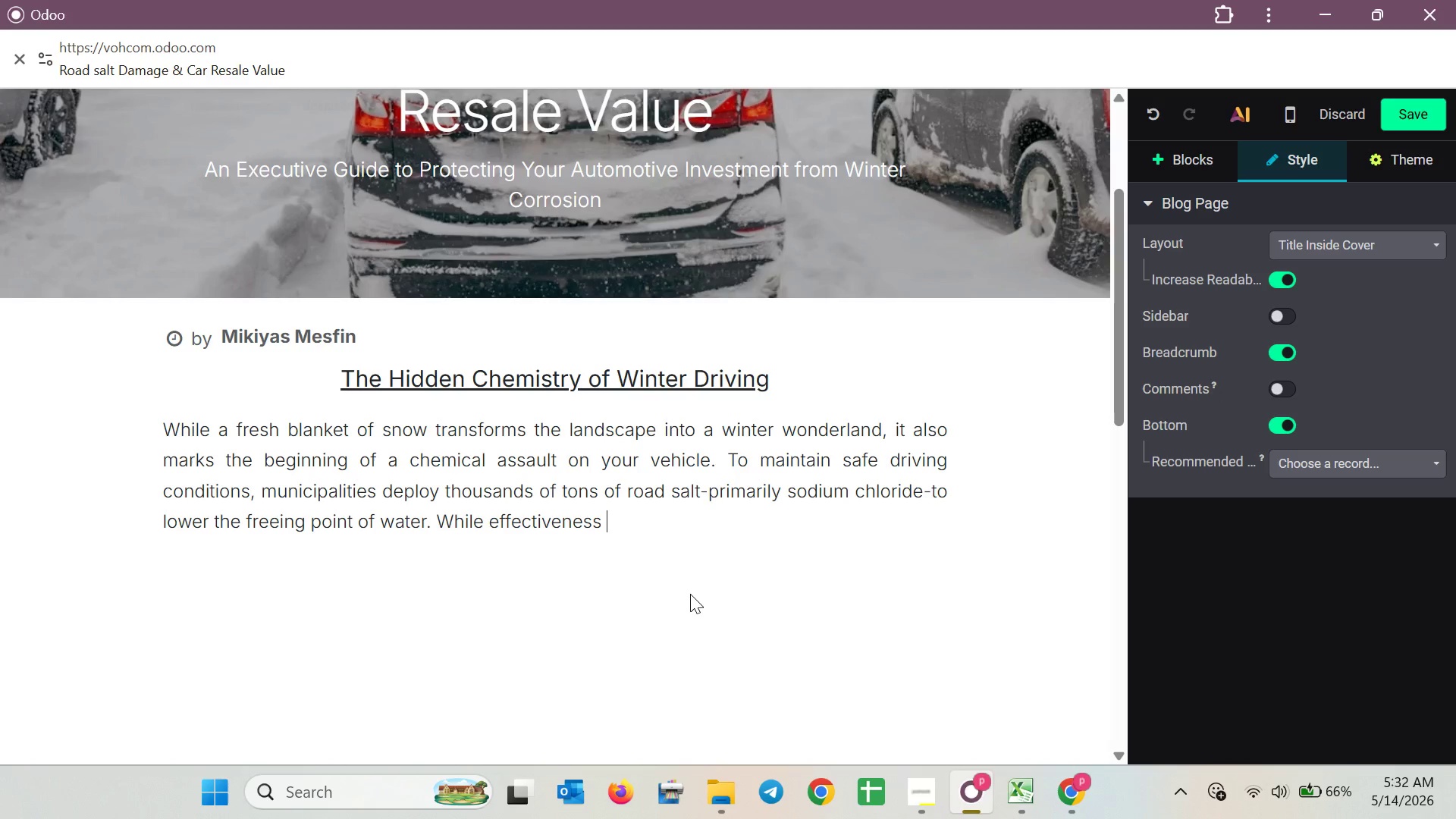 
key(Backspace)
key(Backspace)
key(Backspace)
key(Backspace)
key(Backspace)
type( for sa)
 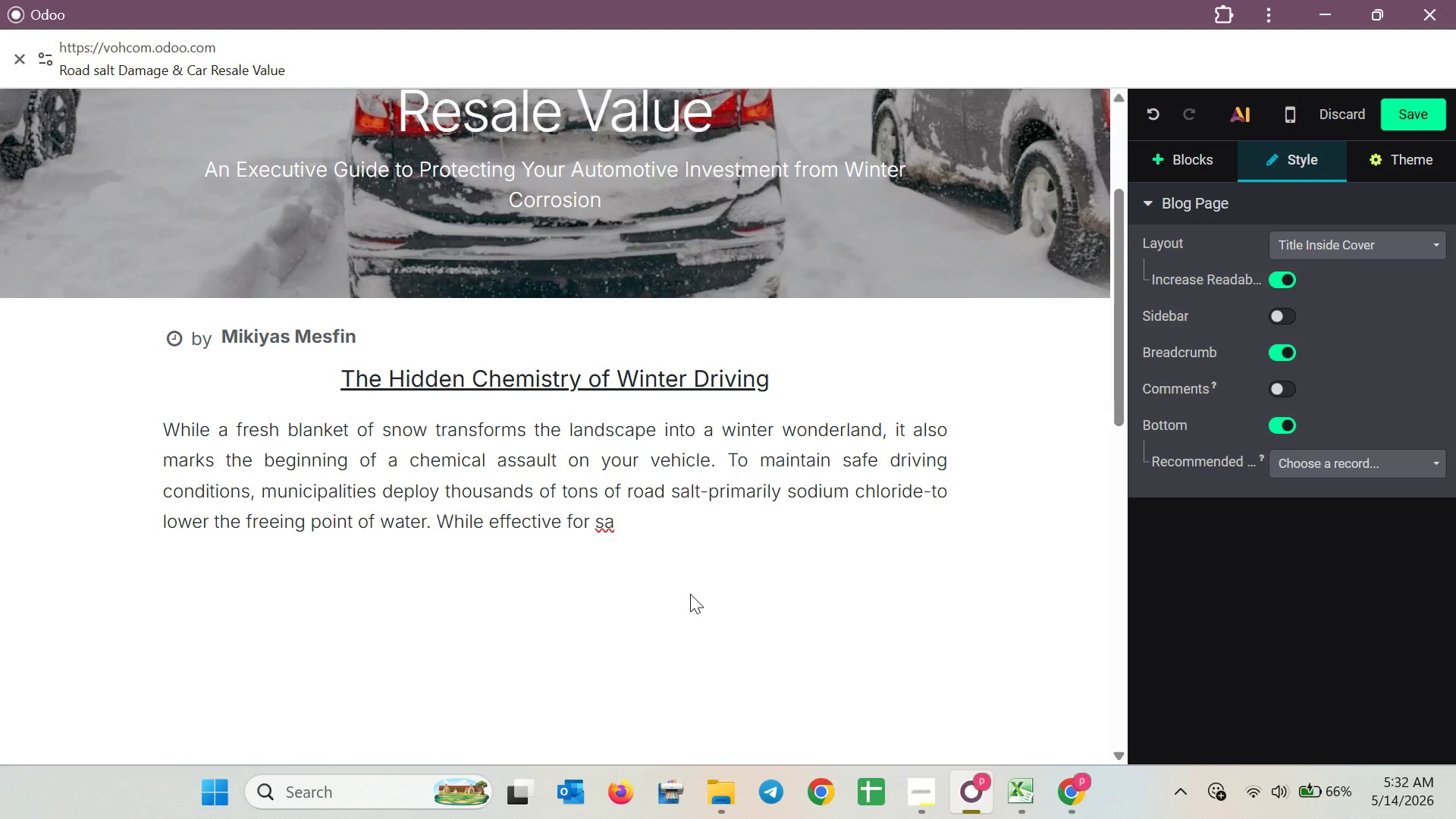 
type(fety, this sat )
 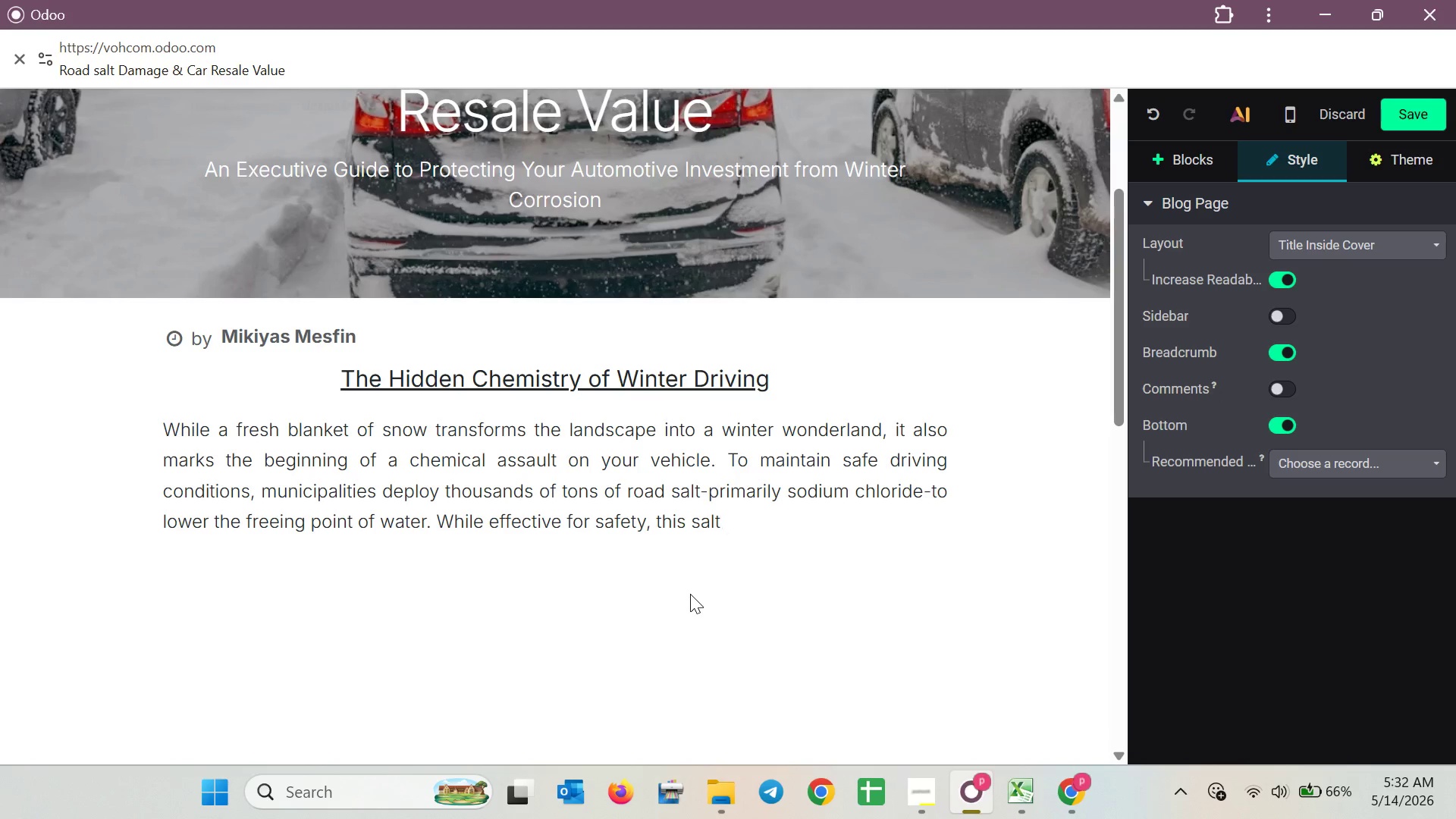 
hold_key(key=L, duration=0.36)
 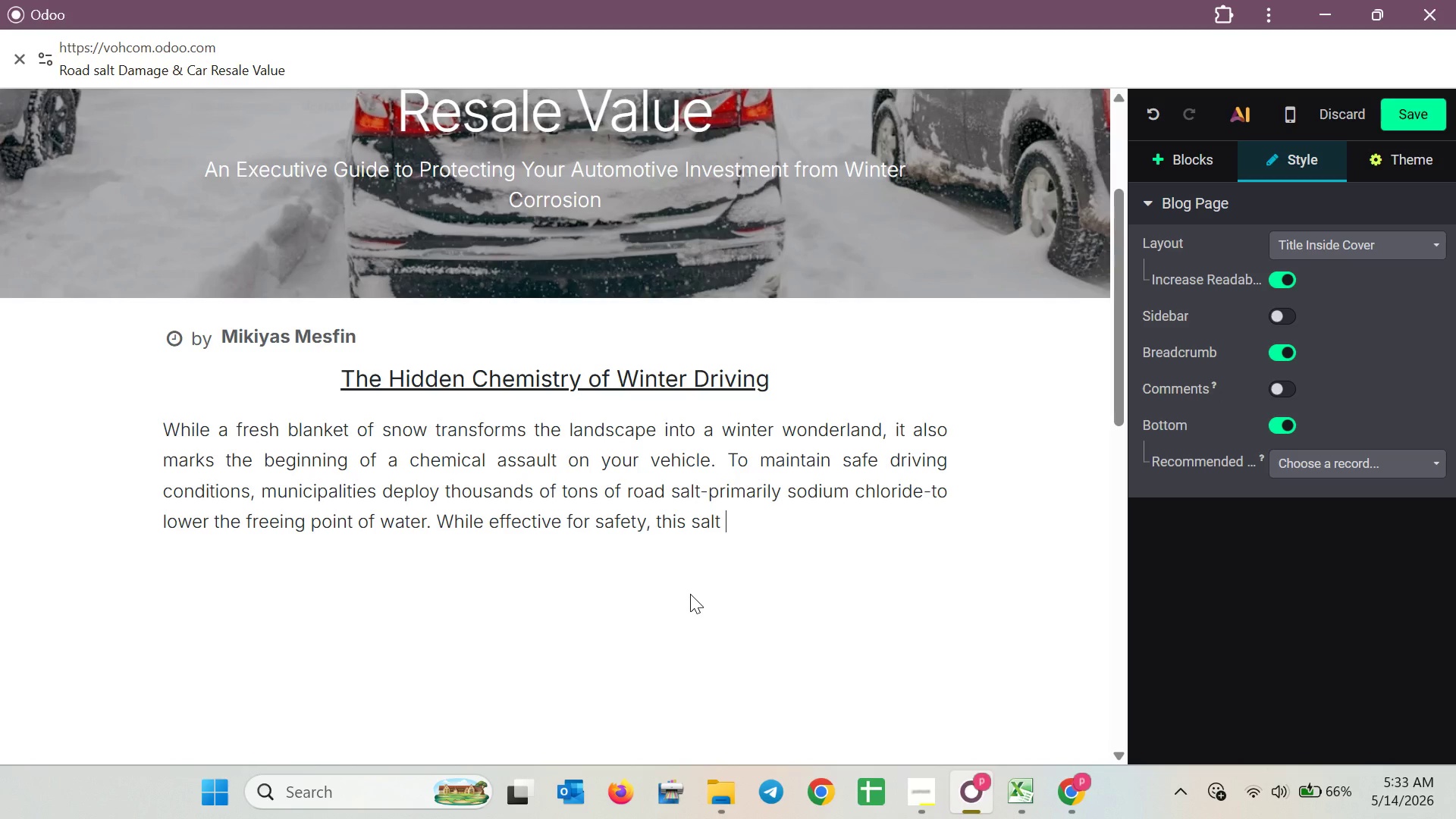 
wait(31.61)
 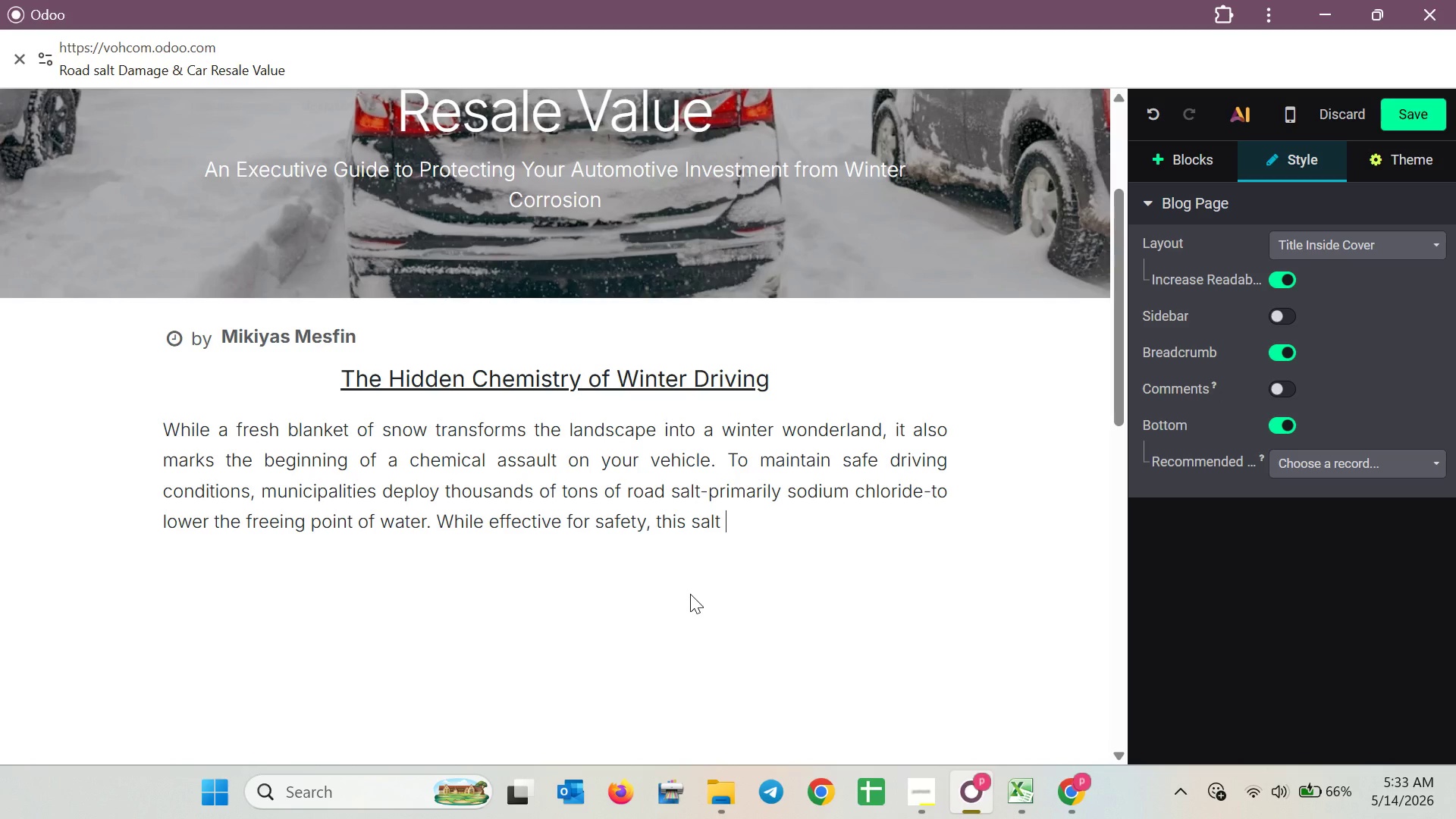 
type(creats )
key(Backspace)
key(Backspace)
key(Backspace)
key(Backspace)
key(Backspace)
 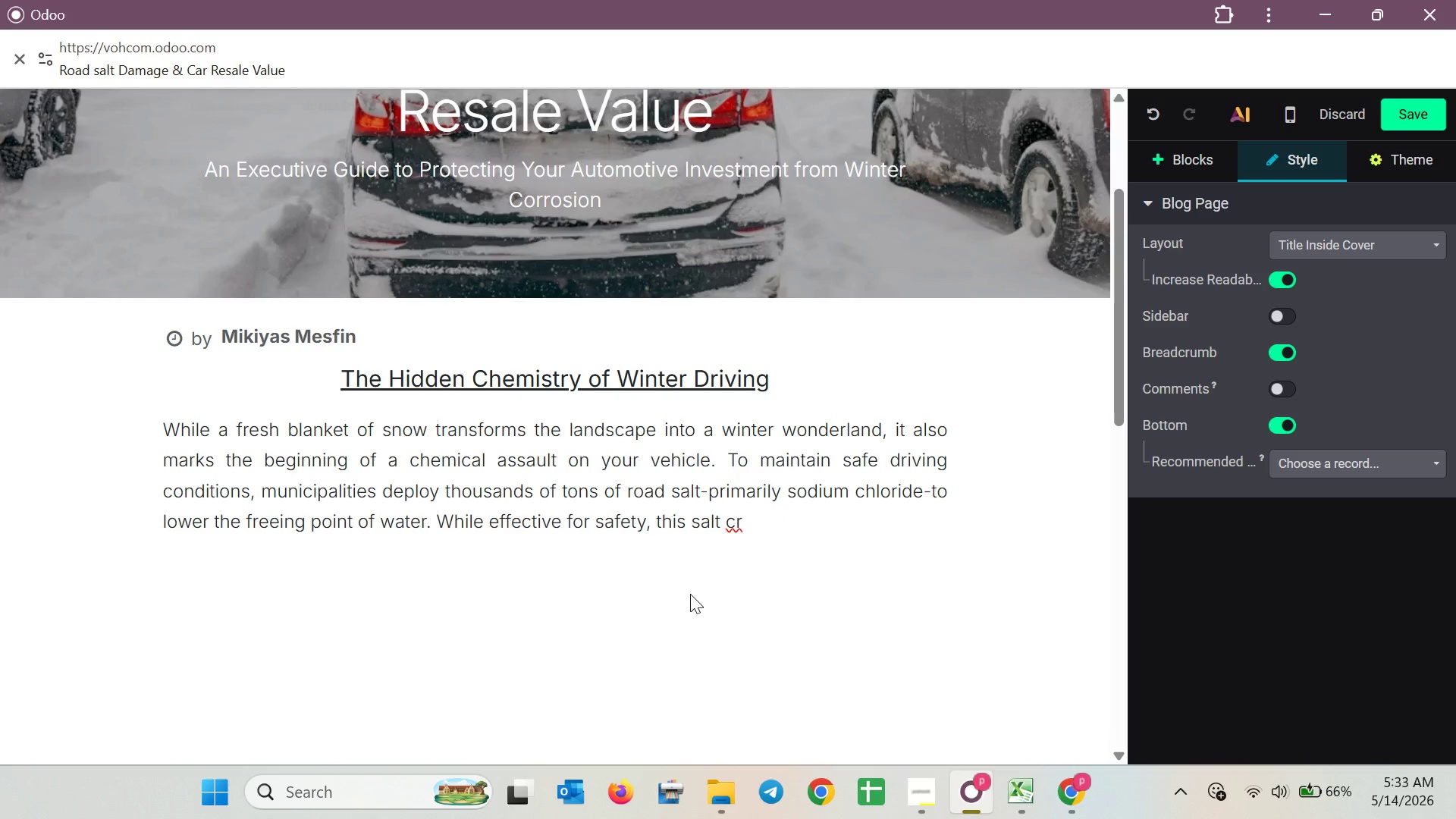 
type(eates )
 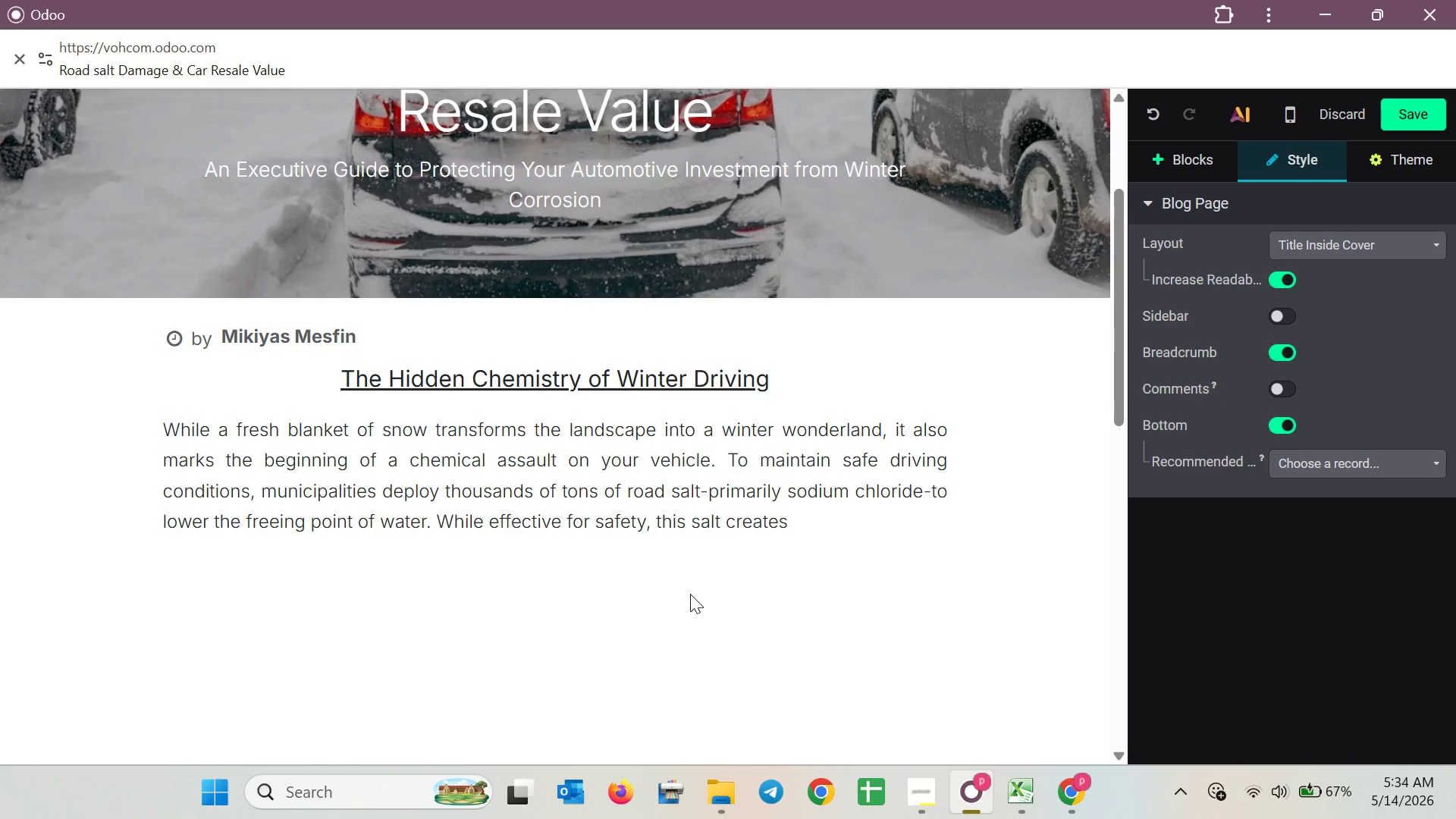 
wait(65.11)
 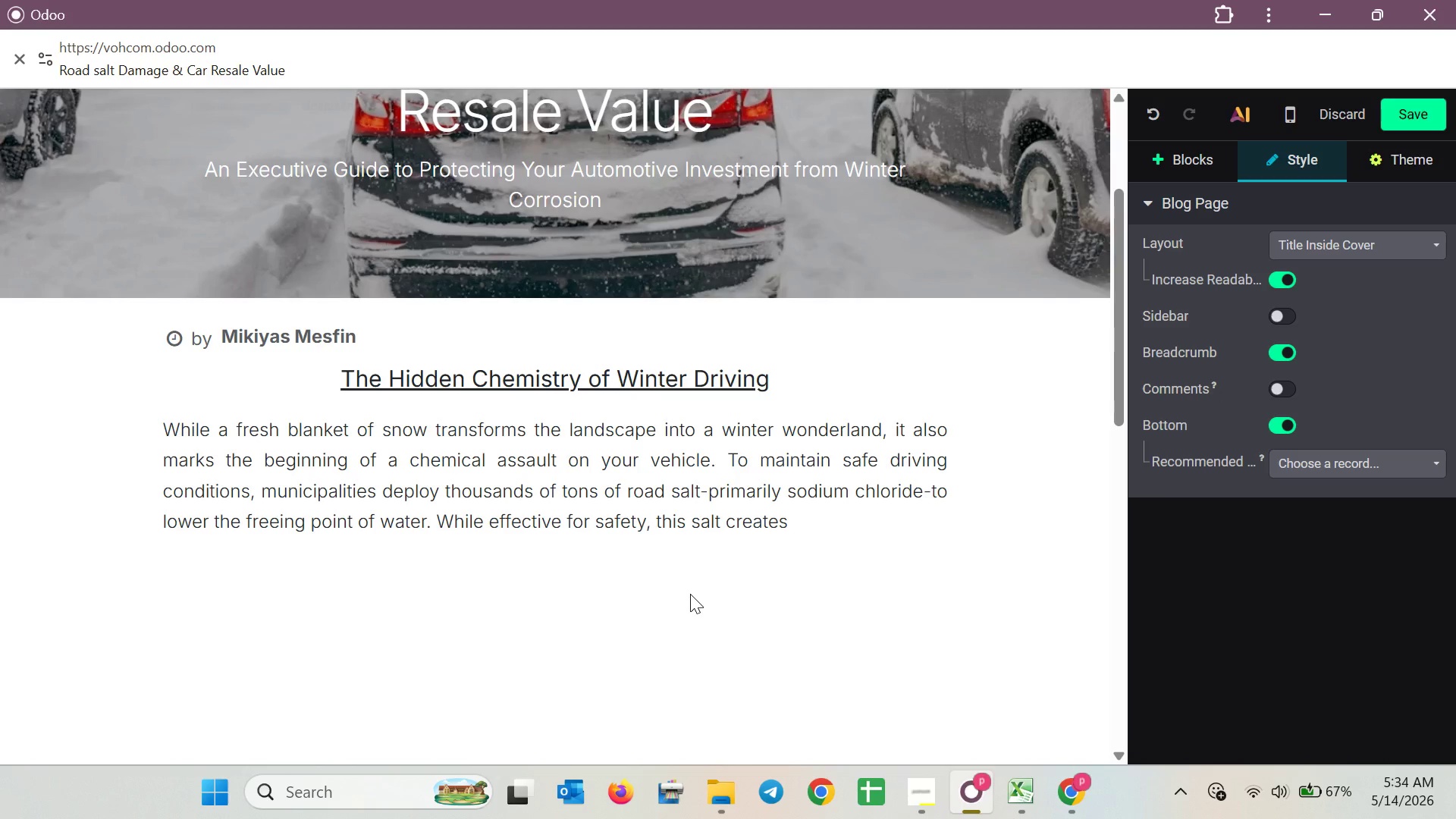 
type(a highly c)
 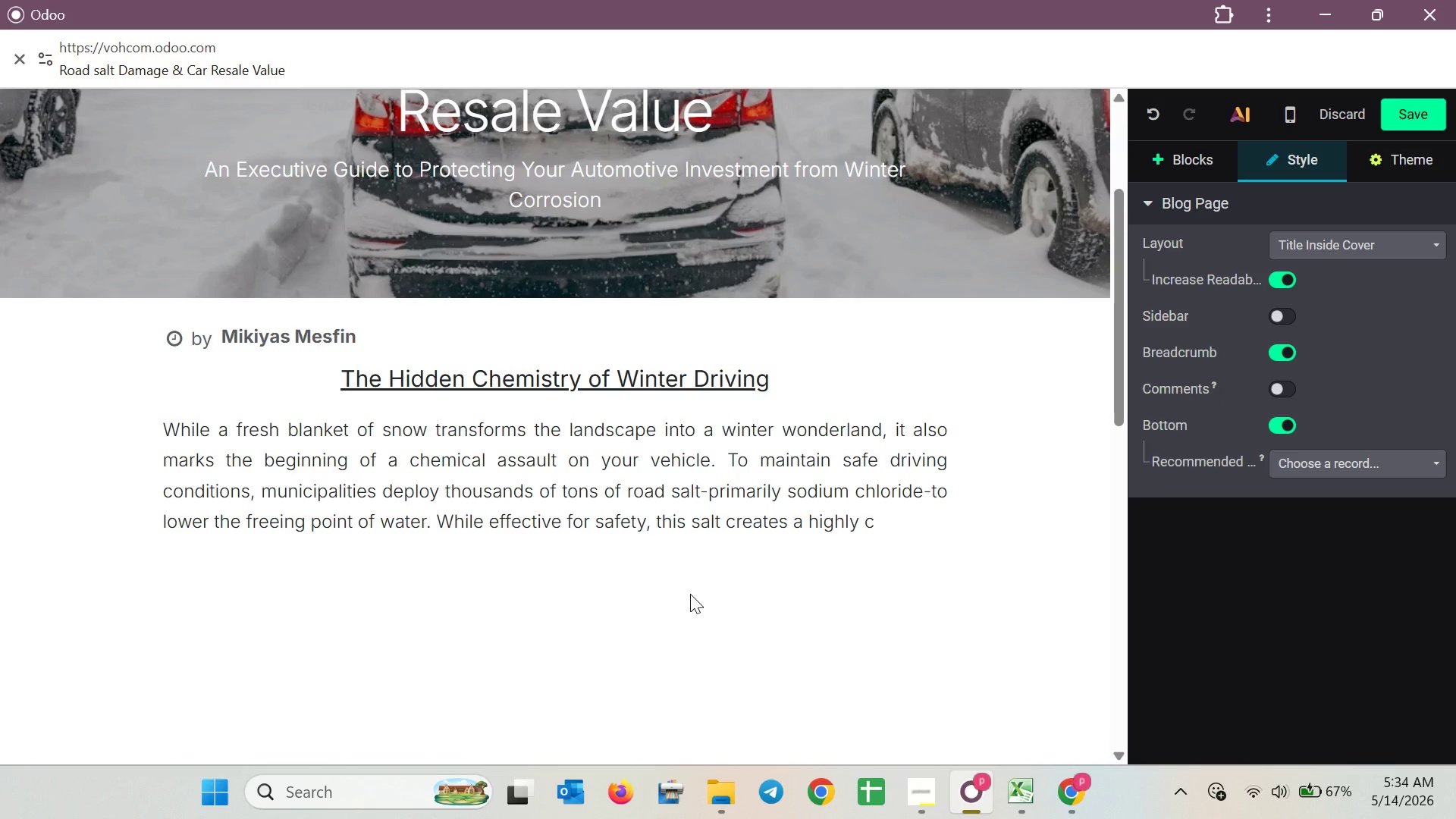 
wait(10.91)
 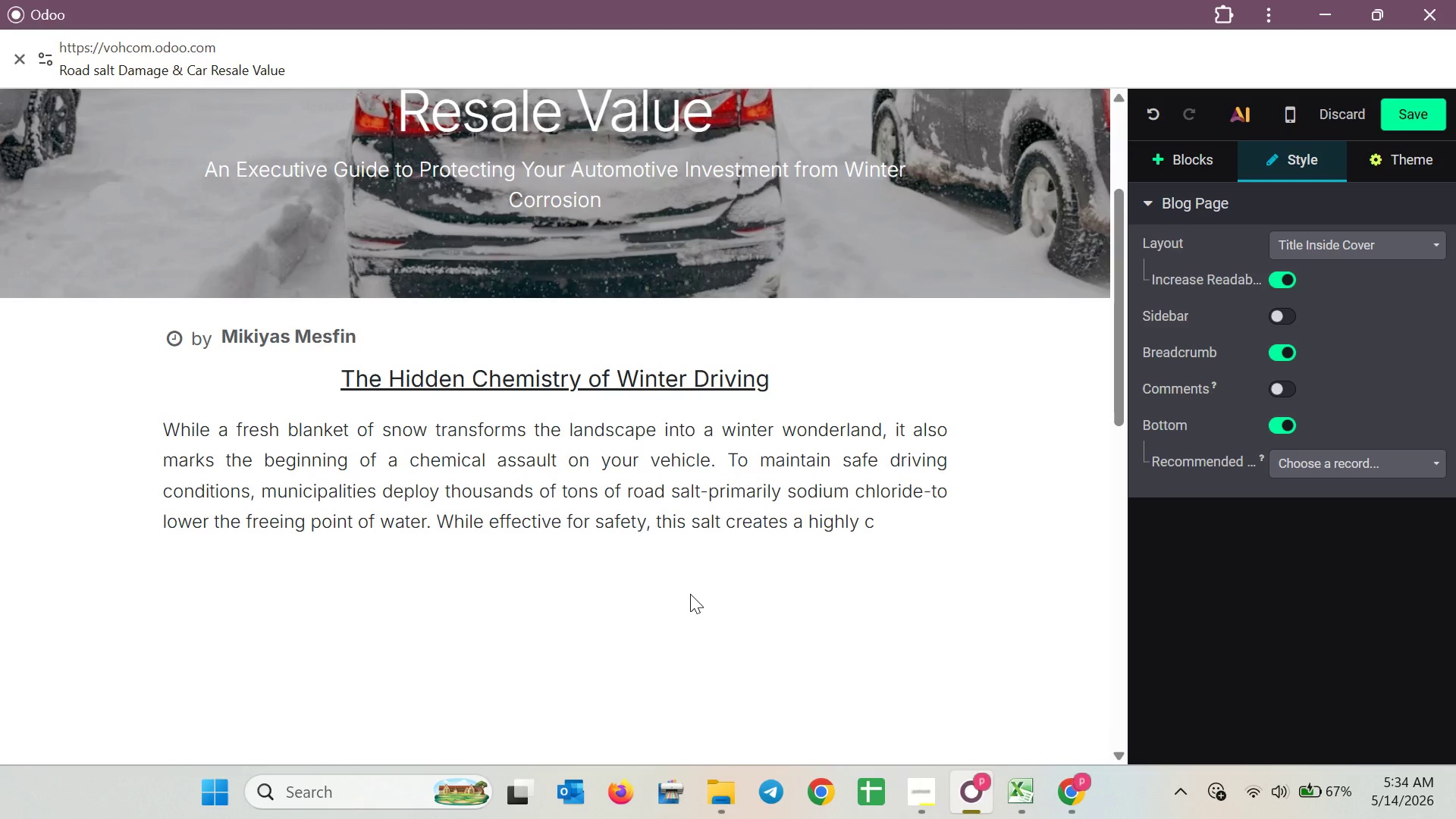 
type(orro)
 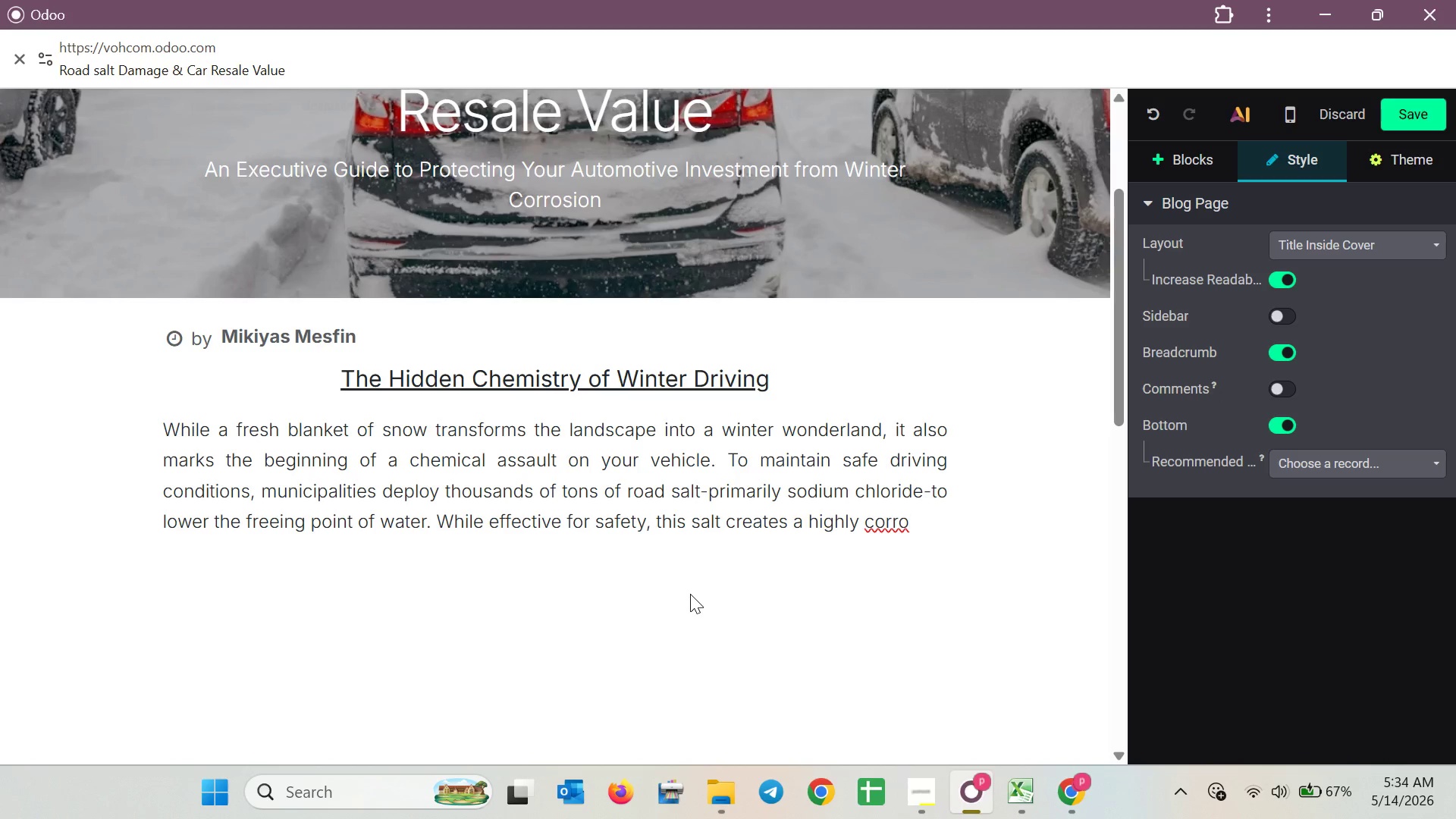 
type(sive bri)
 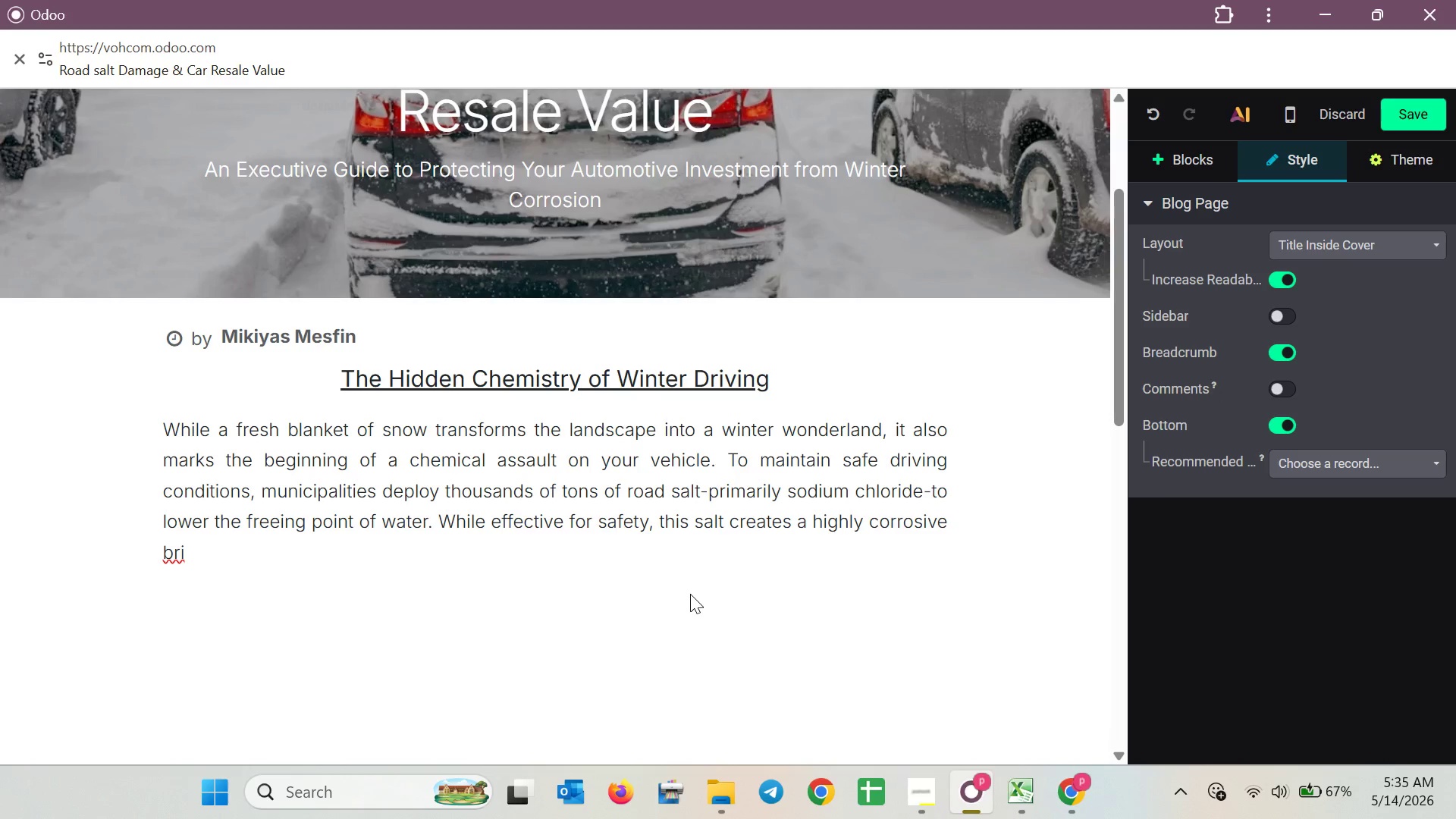 
wait(13.36)
 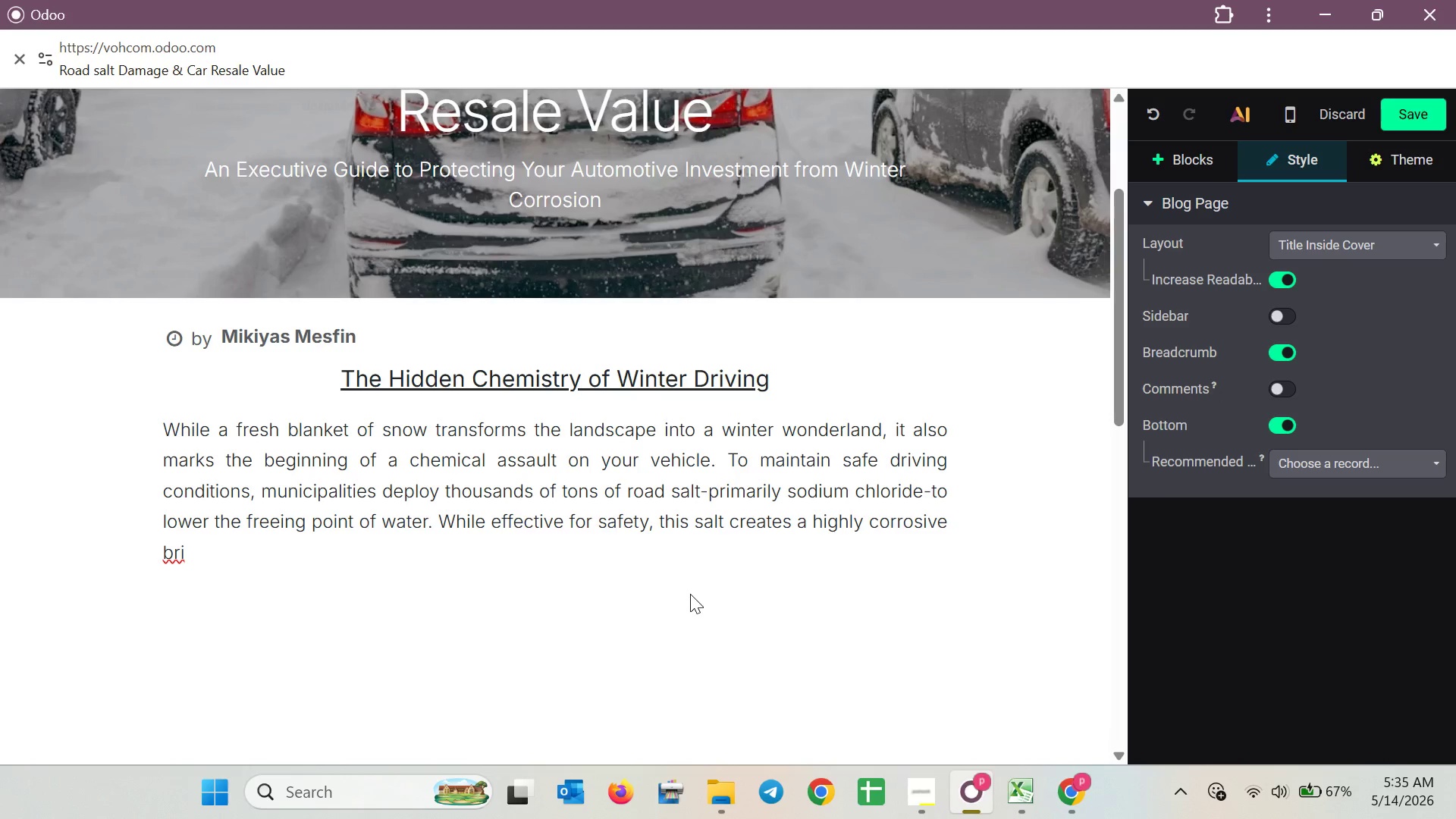 
type(ne )
 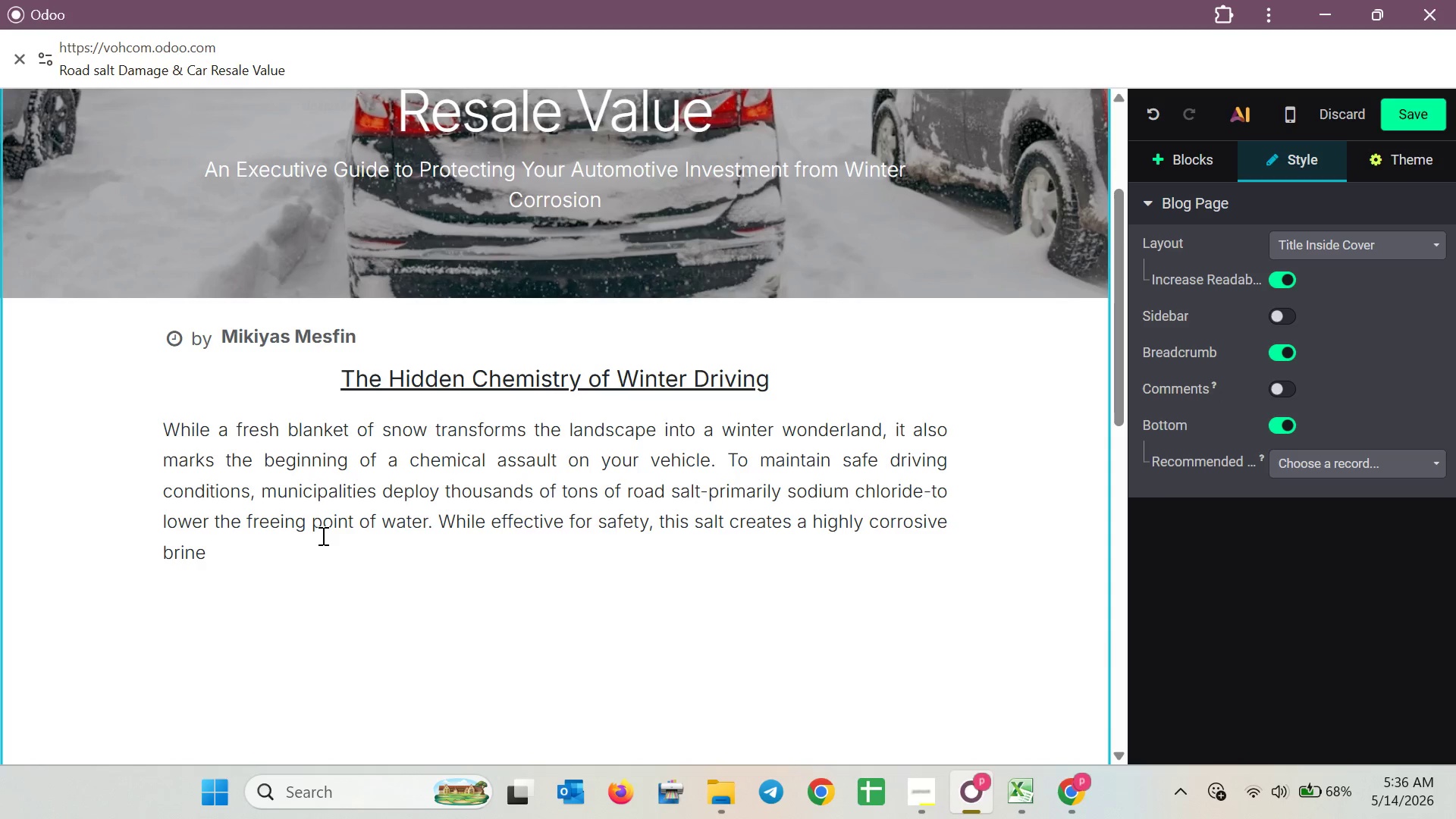 
wait(94.98)
 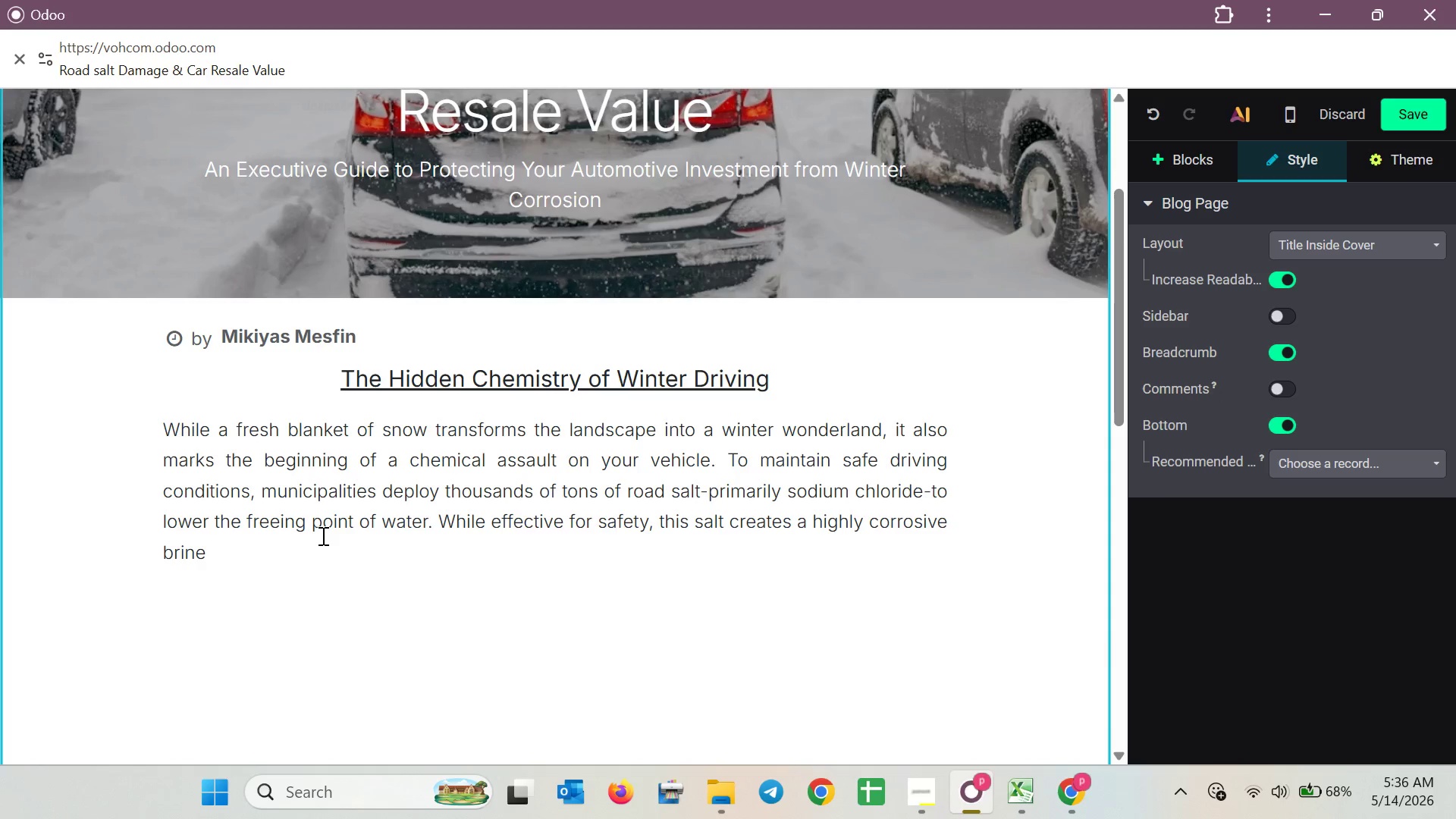 
type(when mixed )
 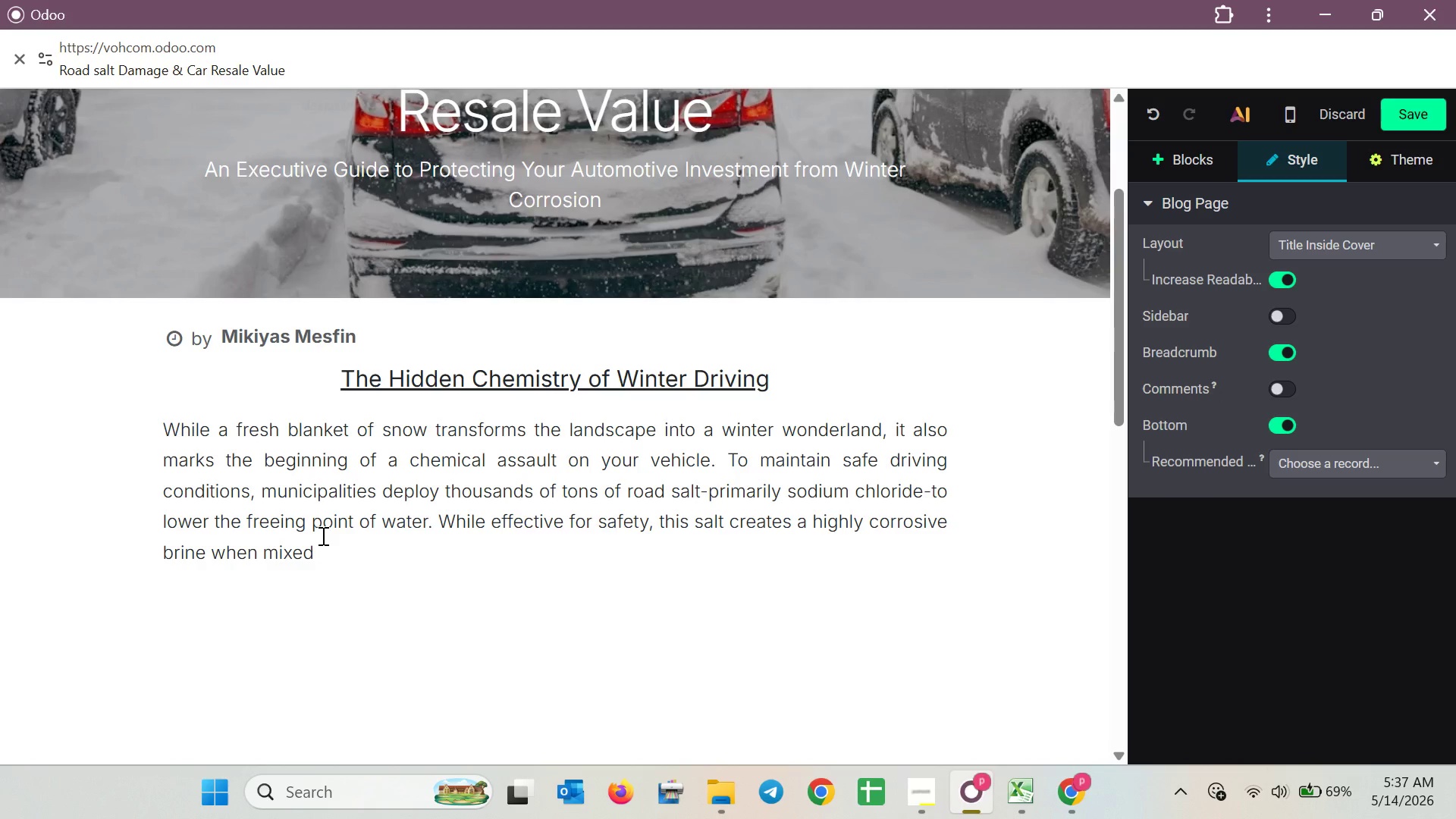 
wait(61.83)
 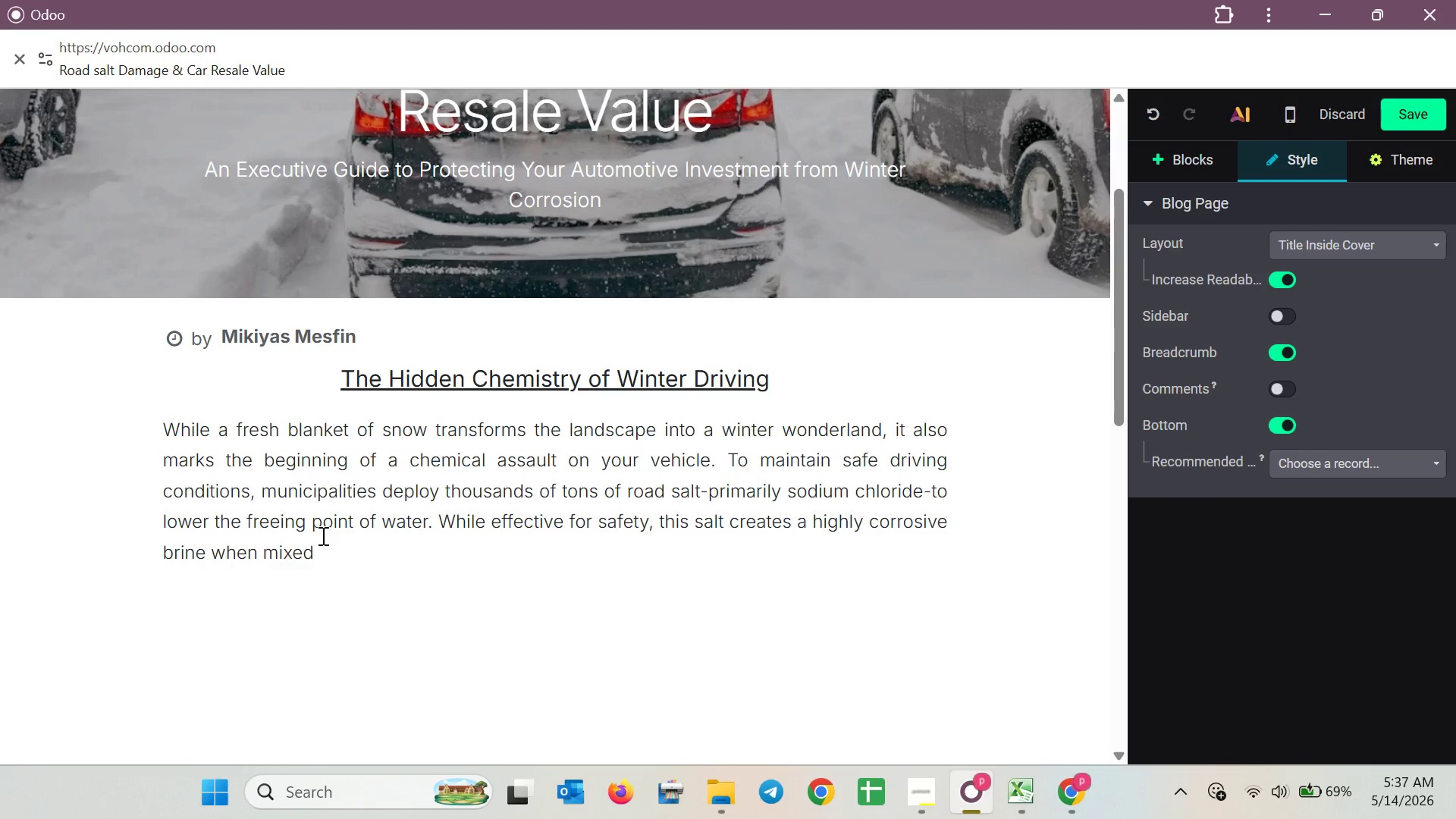 
type(mealting )
 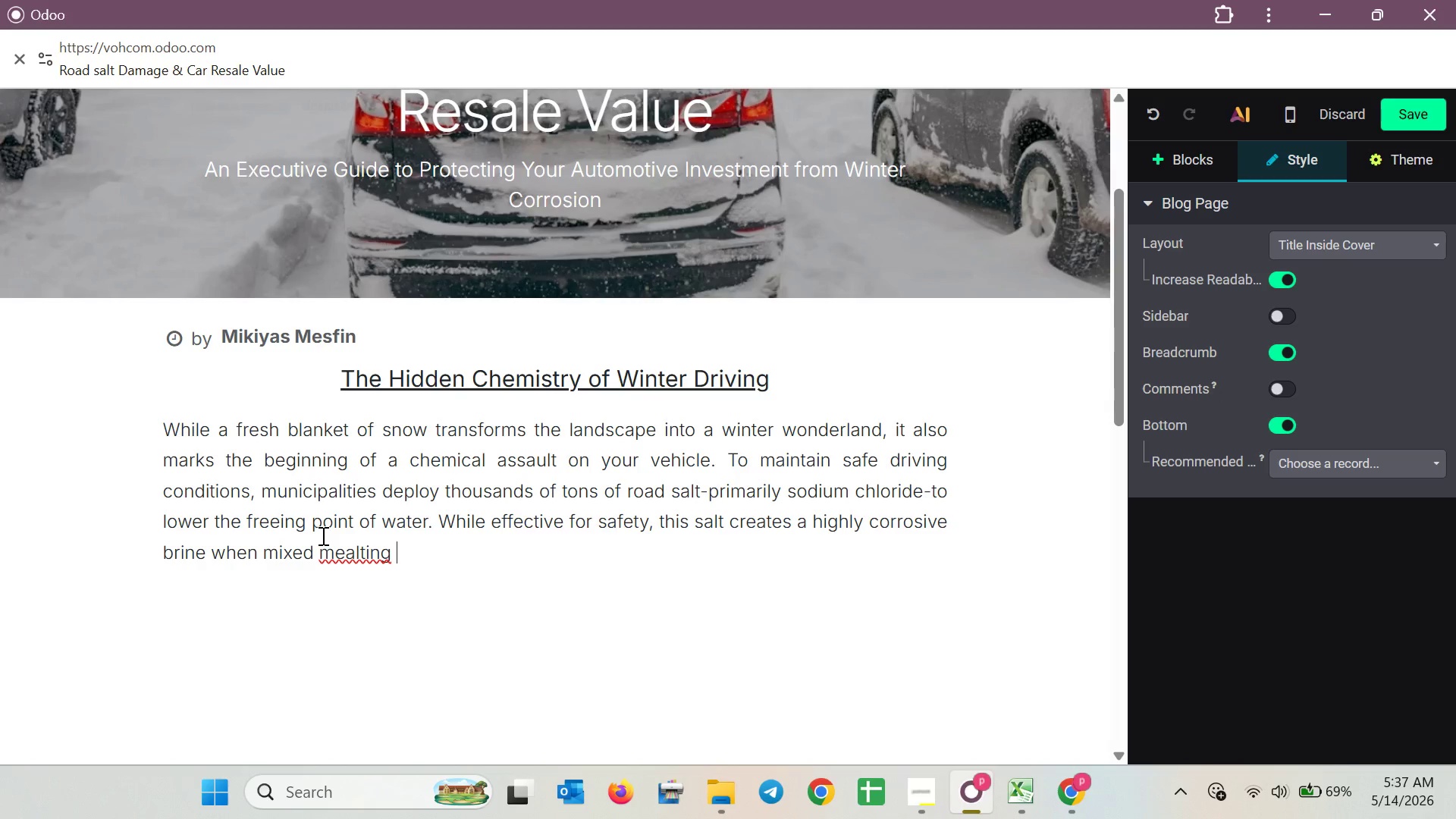 
hold_key(key=ArrowLeft, duration=0.58)
 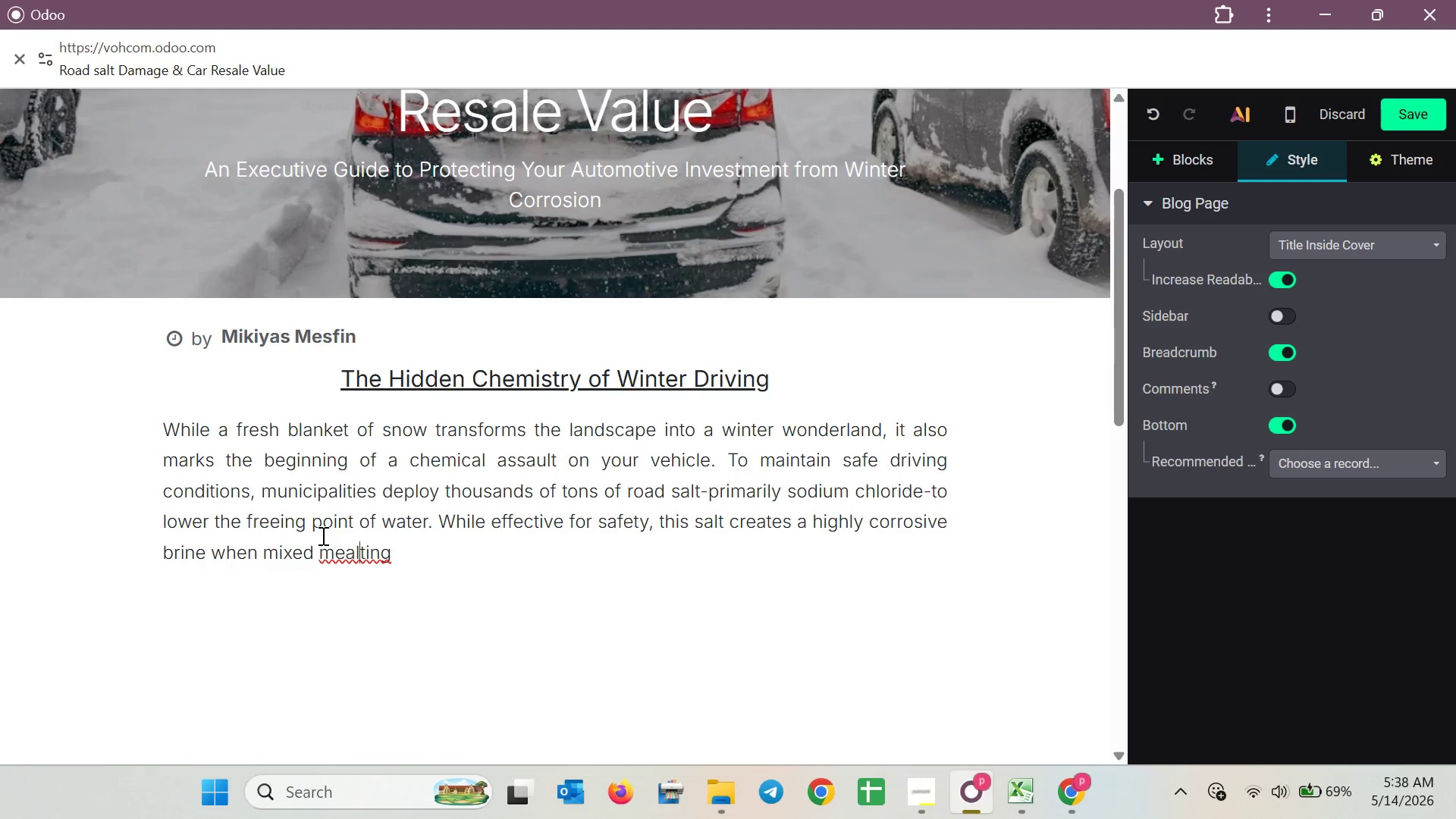 
key(ArrowLeft)
 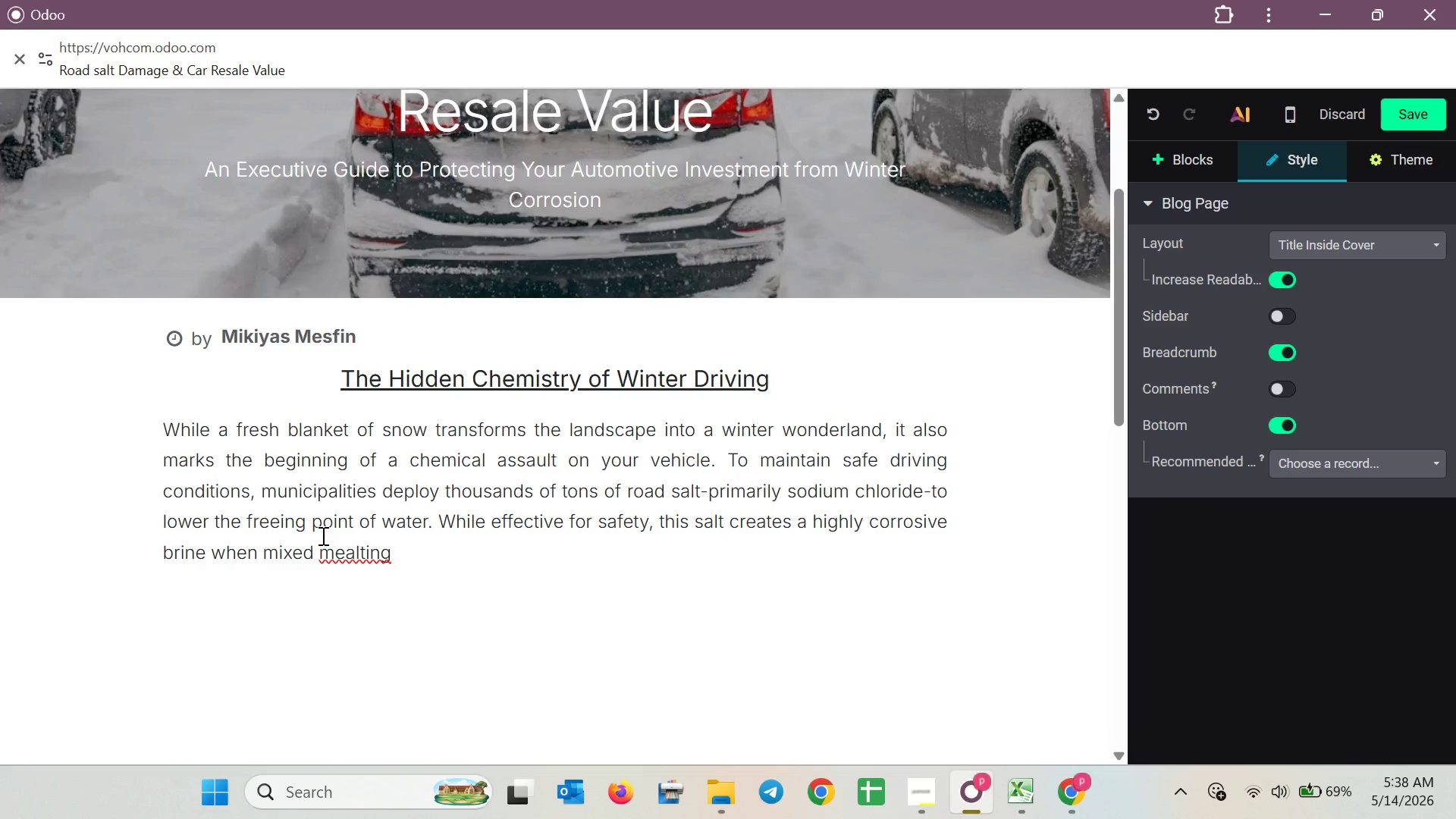 
wait(6.83)
 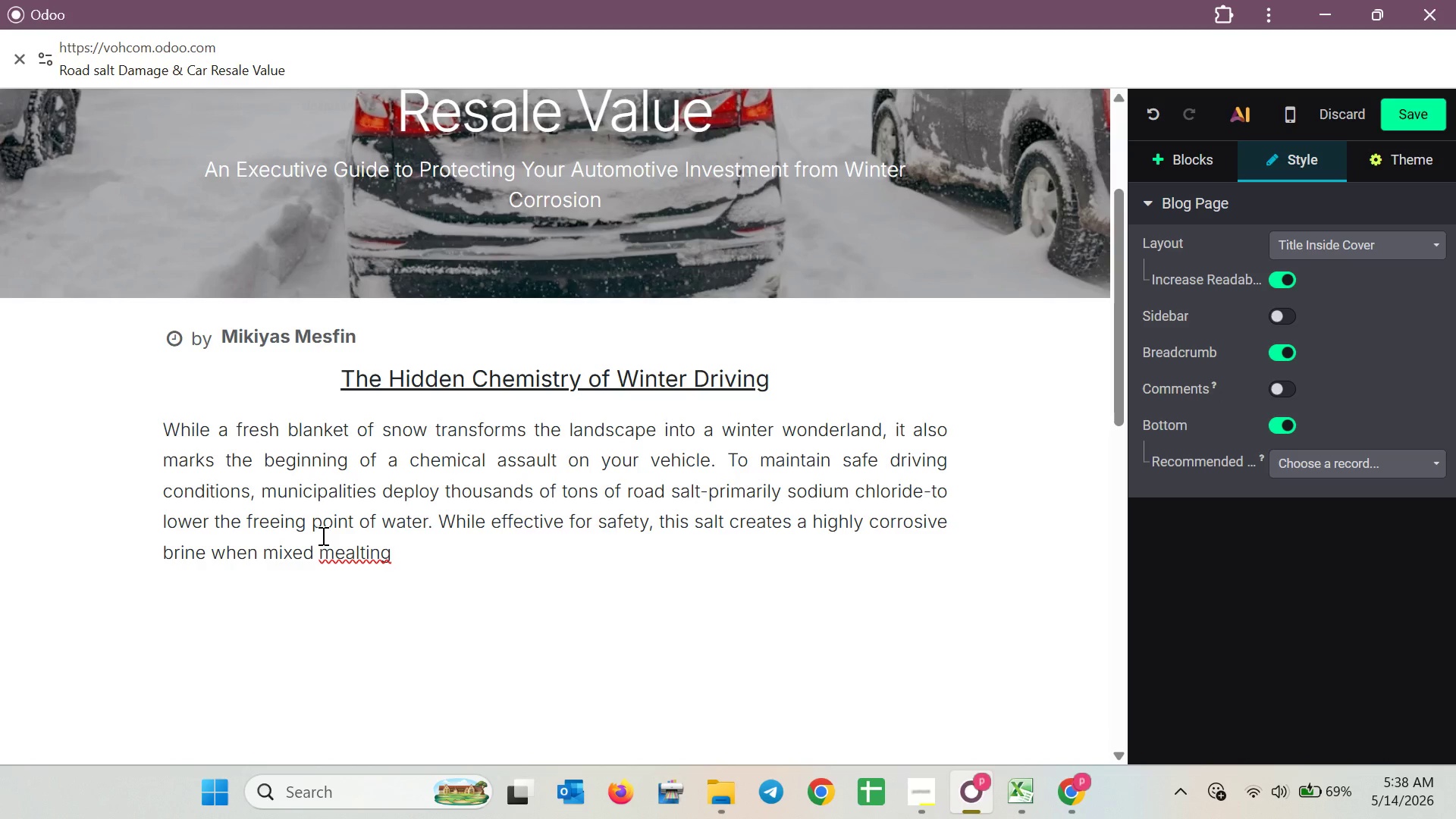 
key(Backspace)
 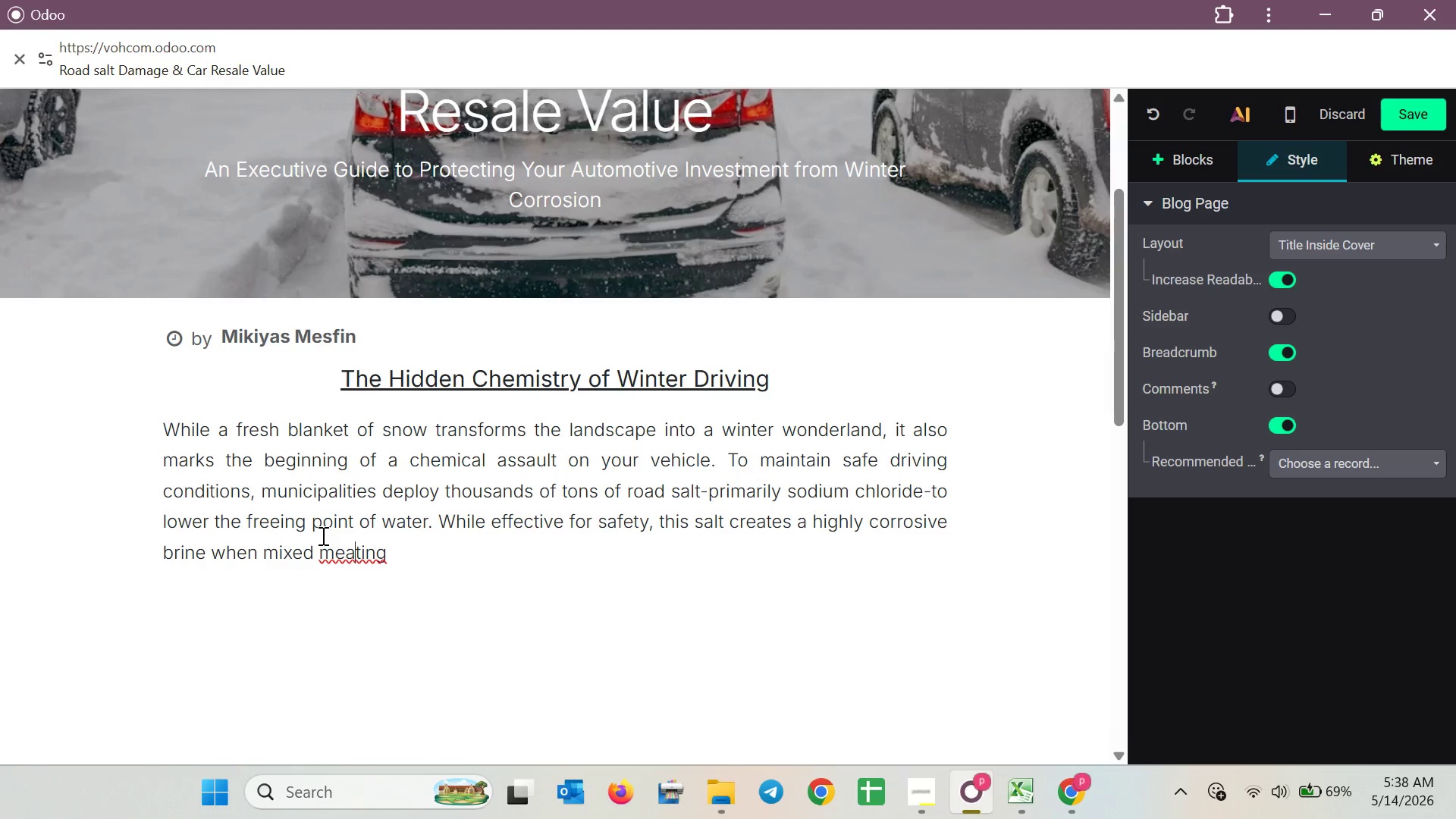 
key(ArrowDown)
 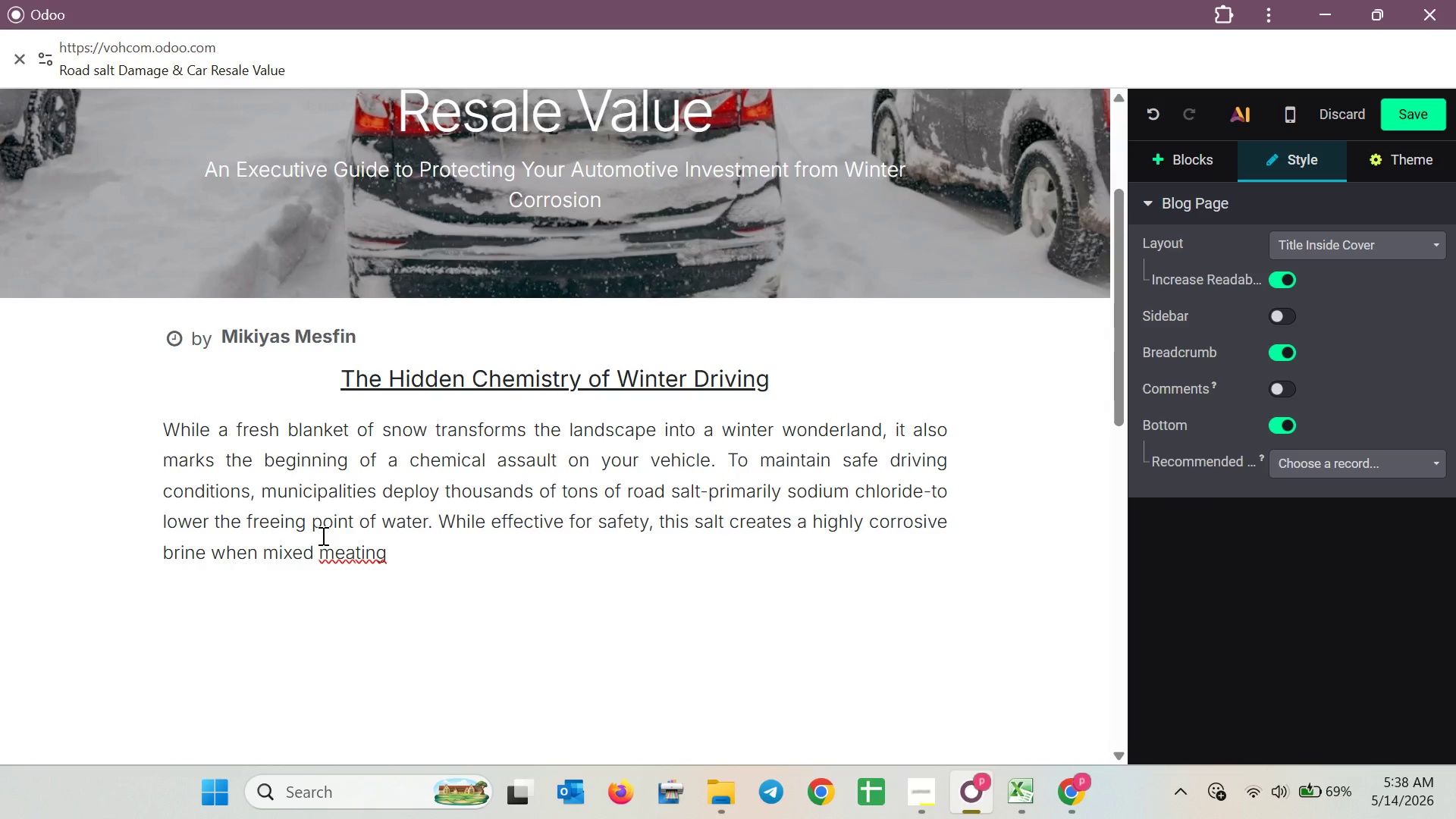 
key(ArrowLeft)
 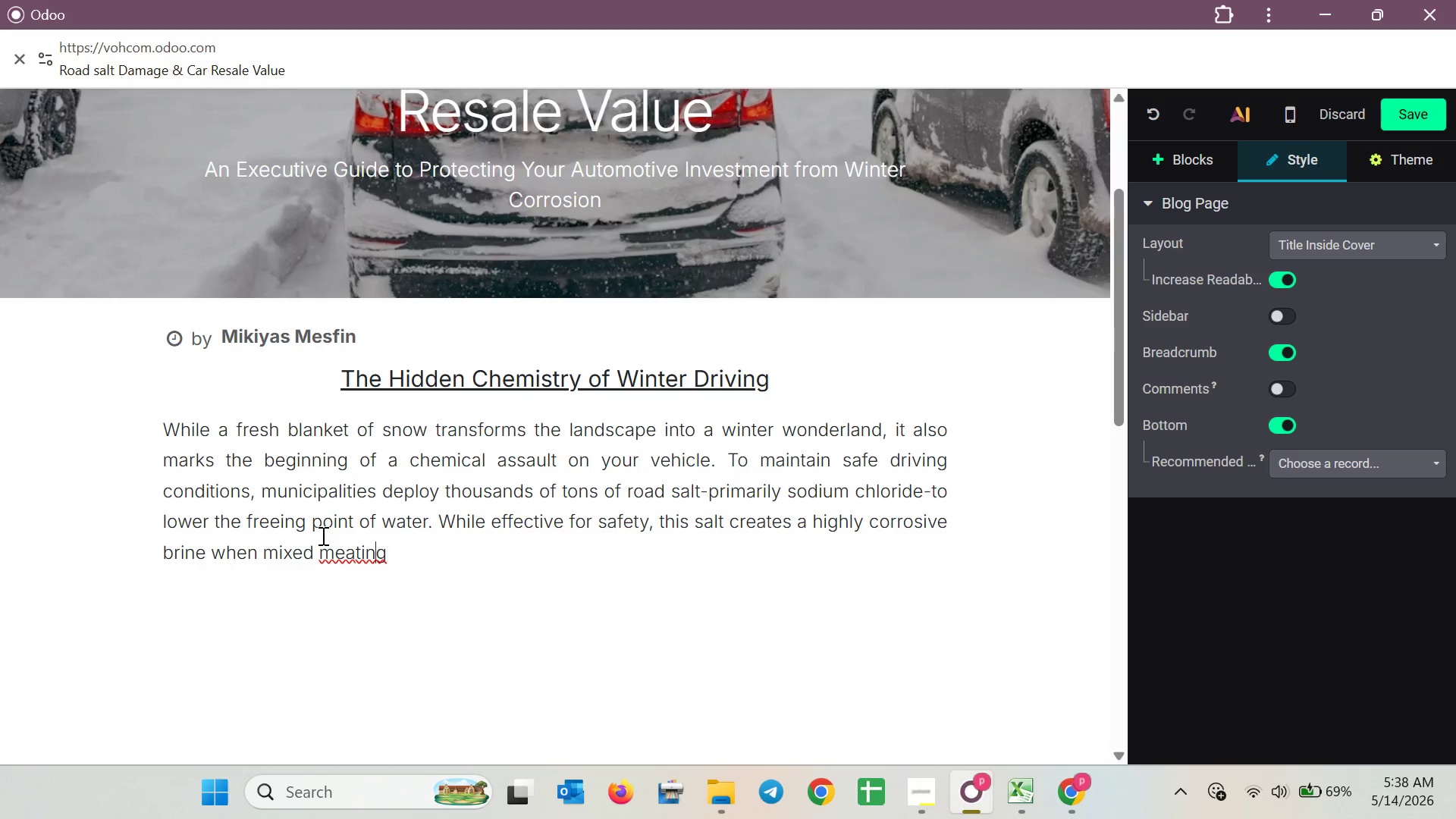 
key(ArrowLeft)
 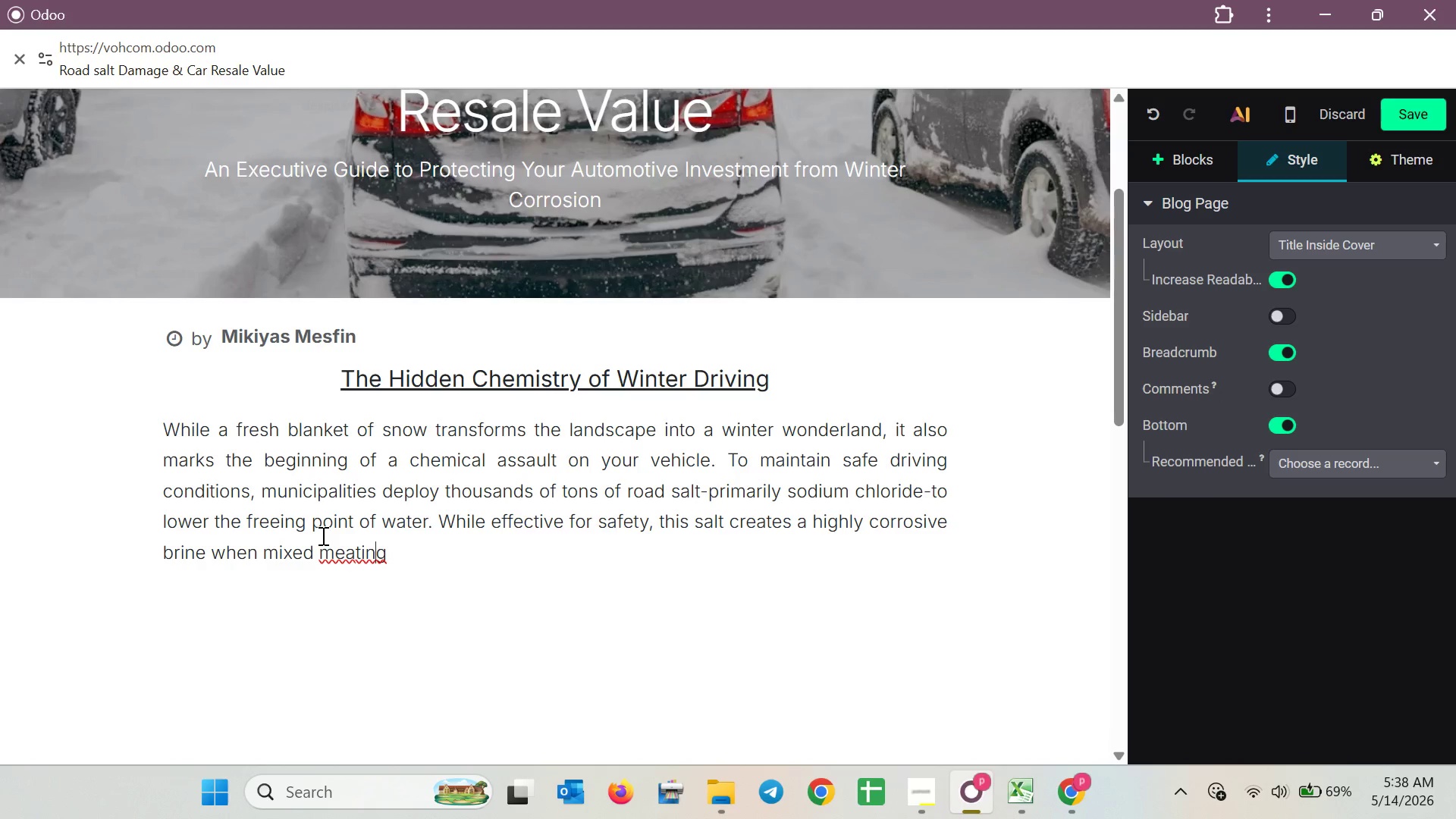 
key(ArrowLeft)
 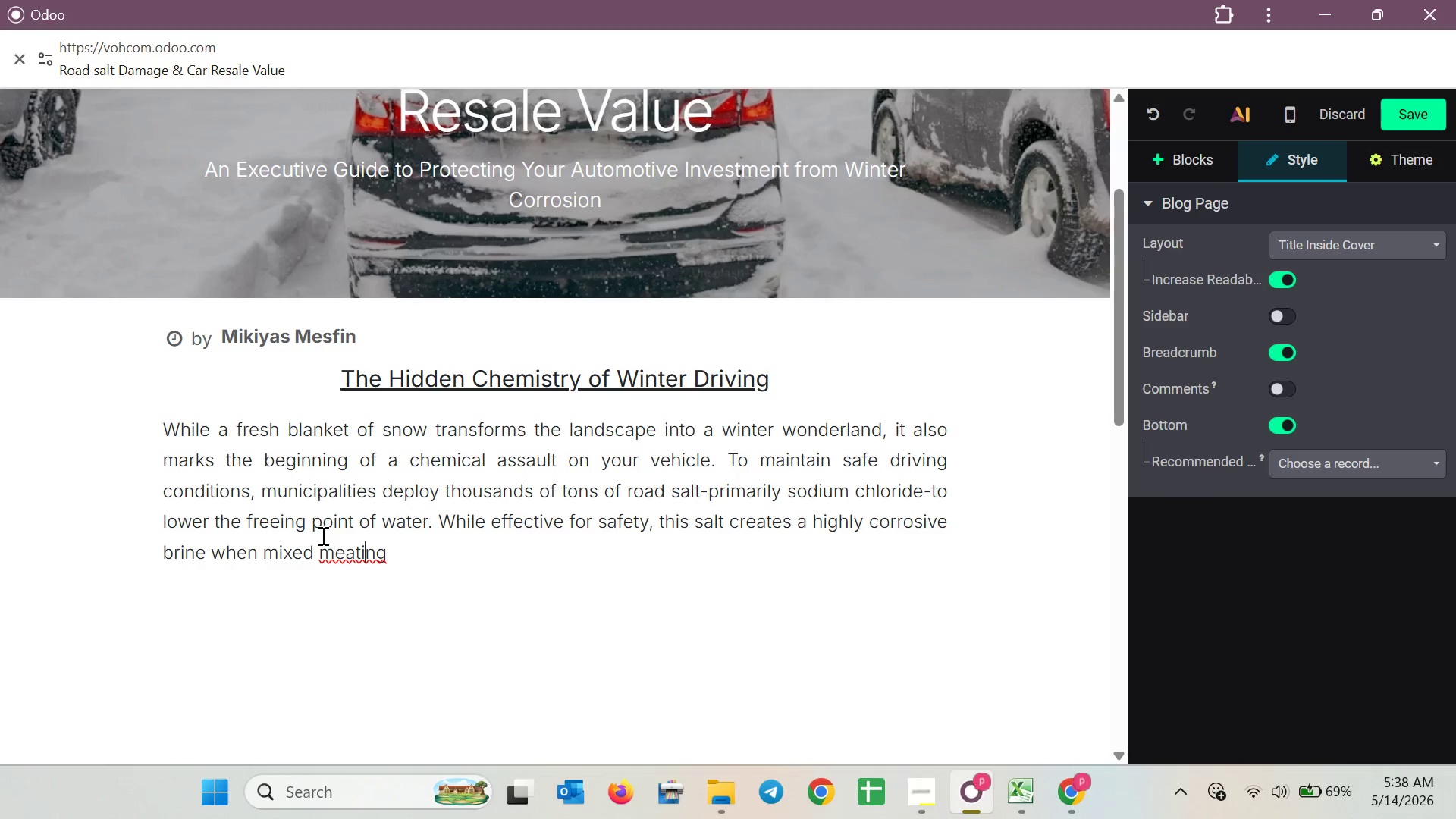 
key(ArrowLeft)
 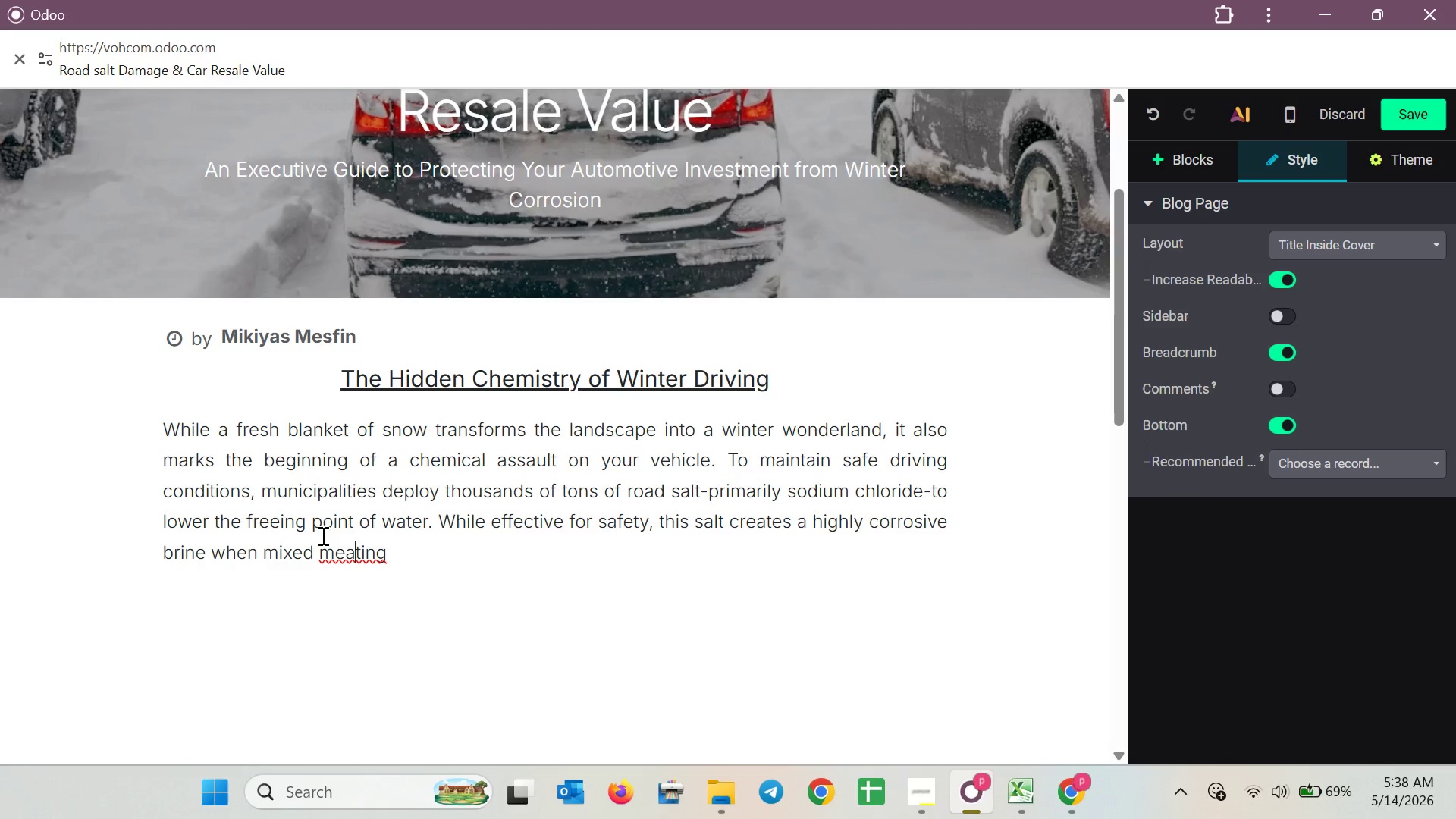 
key(ArrowLeft)
 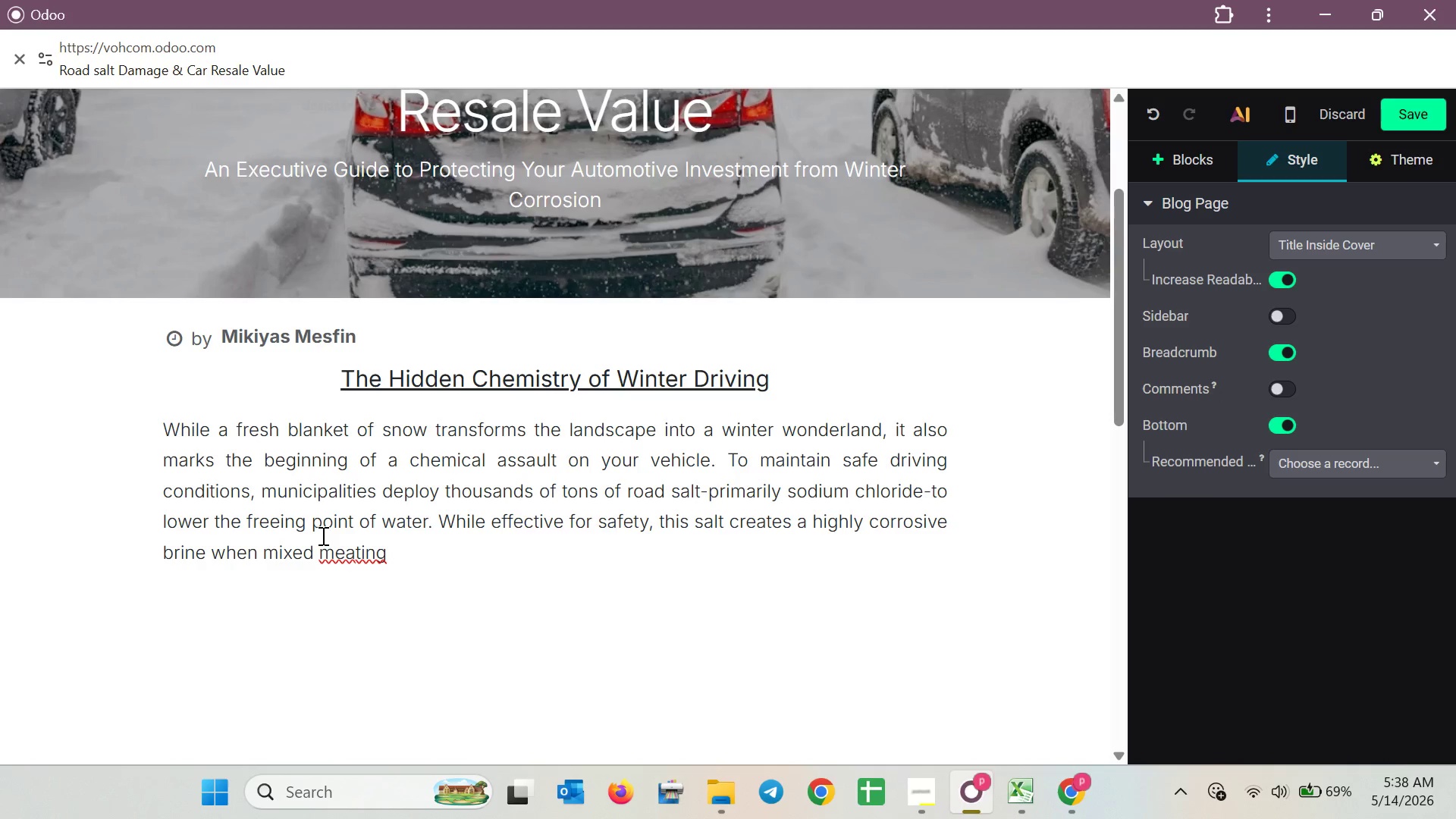 
key(Backspace)
 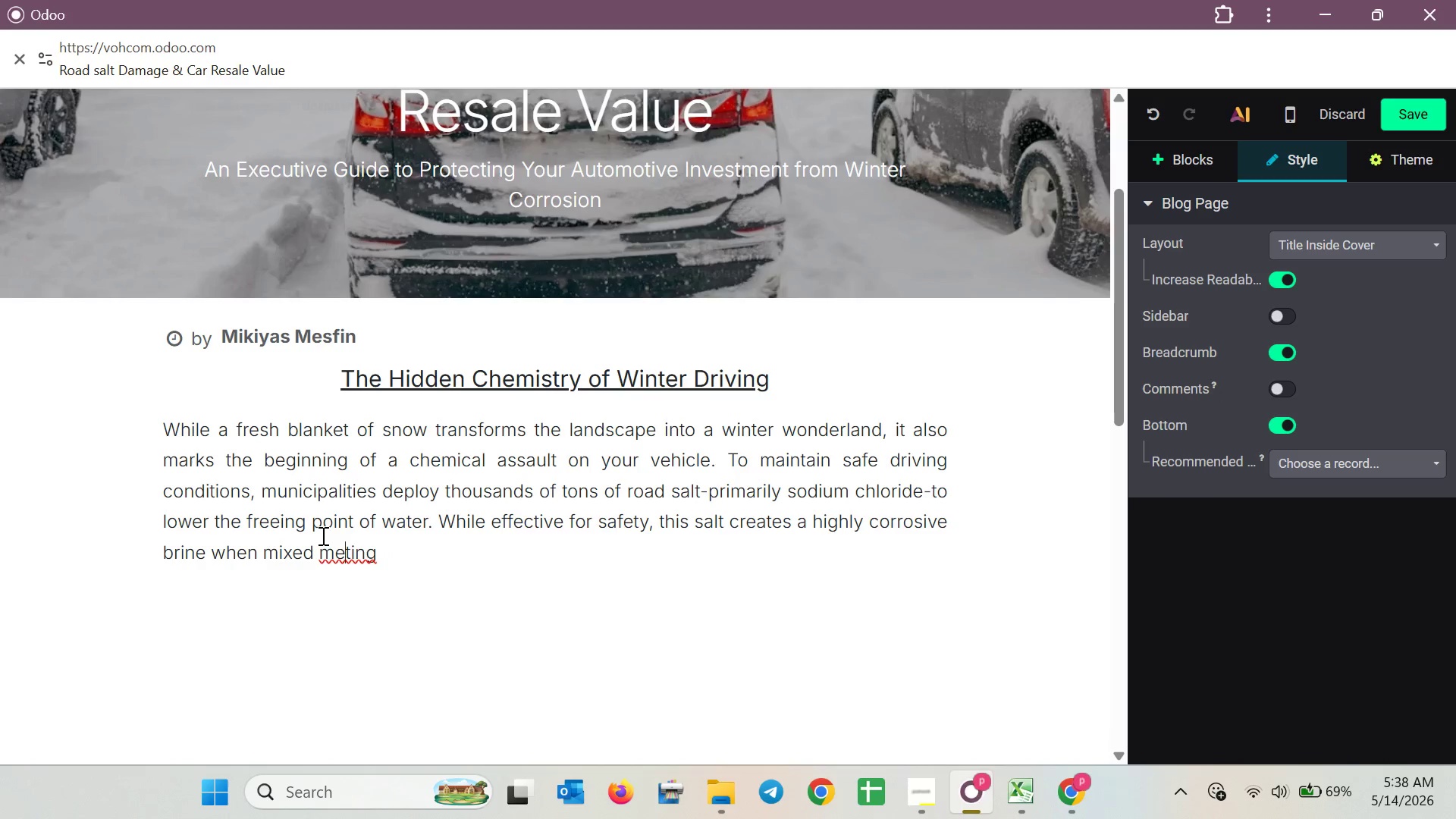 
key(L)
 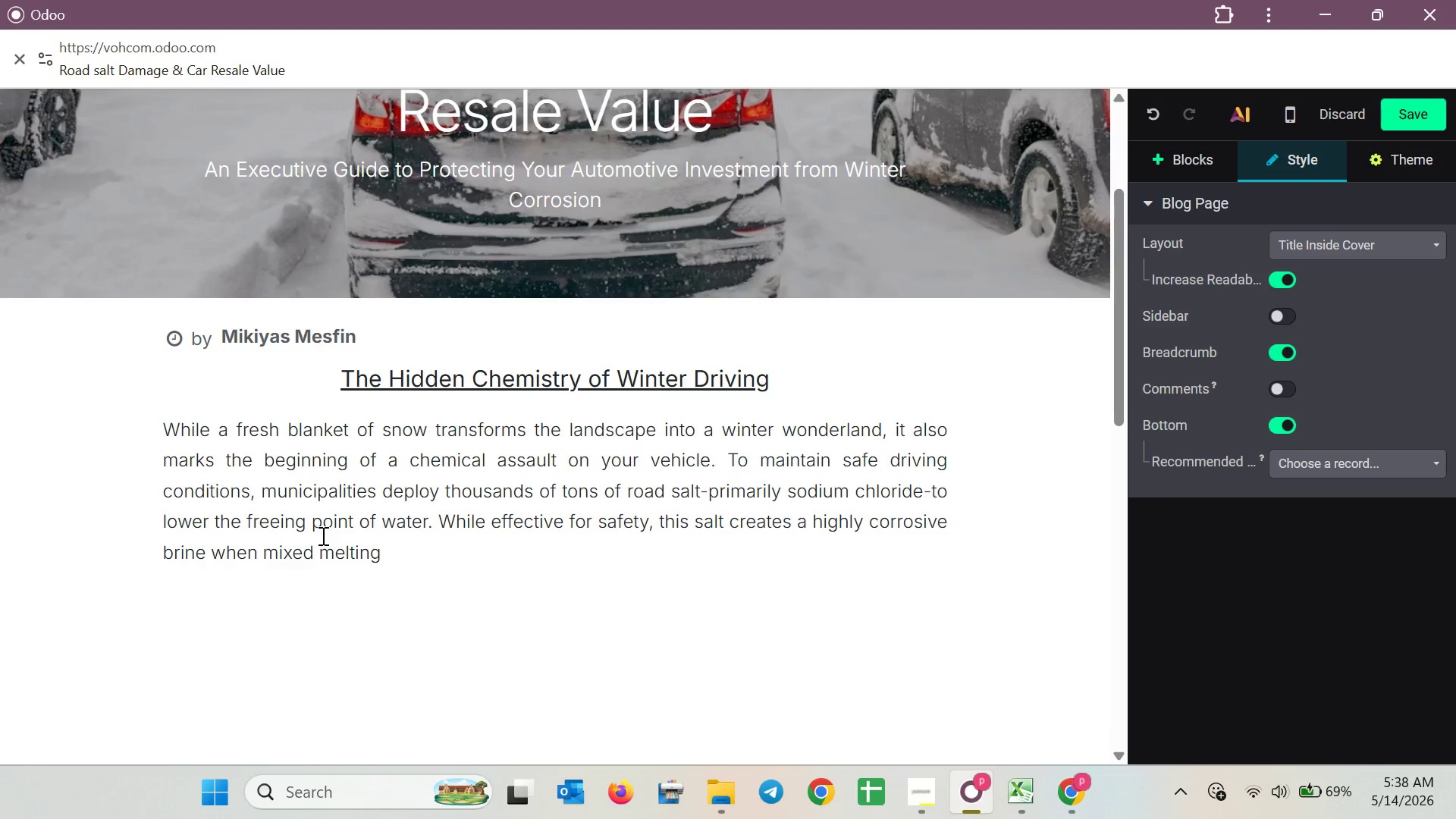 
key(ArrowDown)
 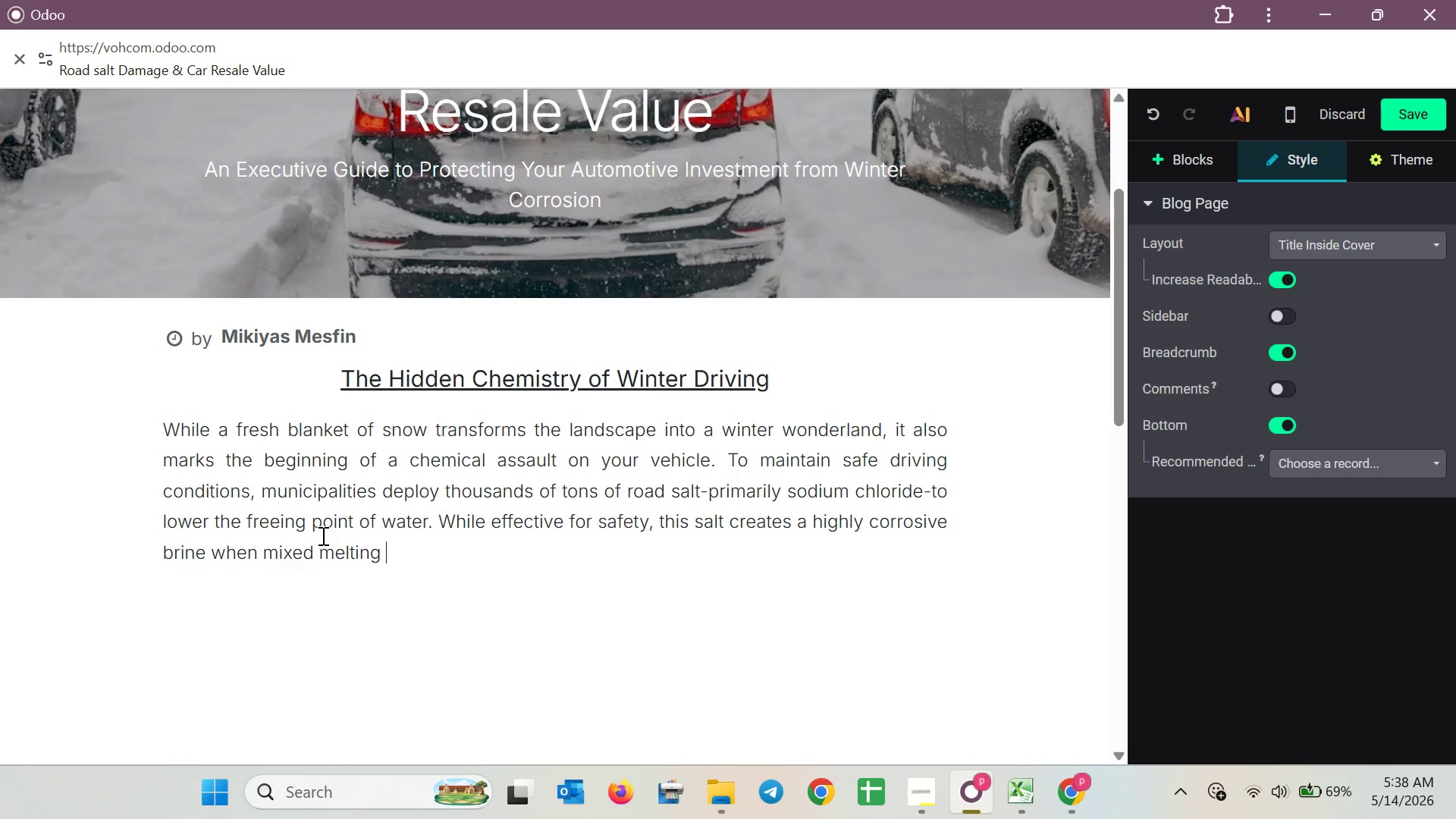 
type(snoe. )
key(Backspace)
key(Backspace)
key(Backspace)
key(Backspace)
 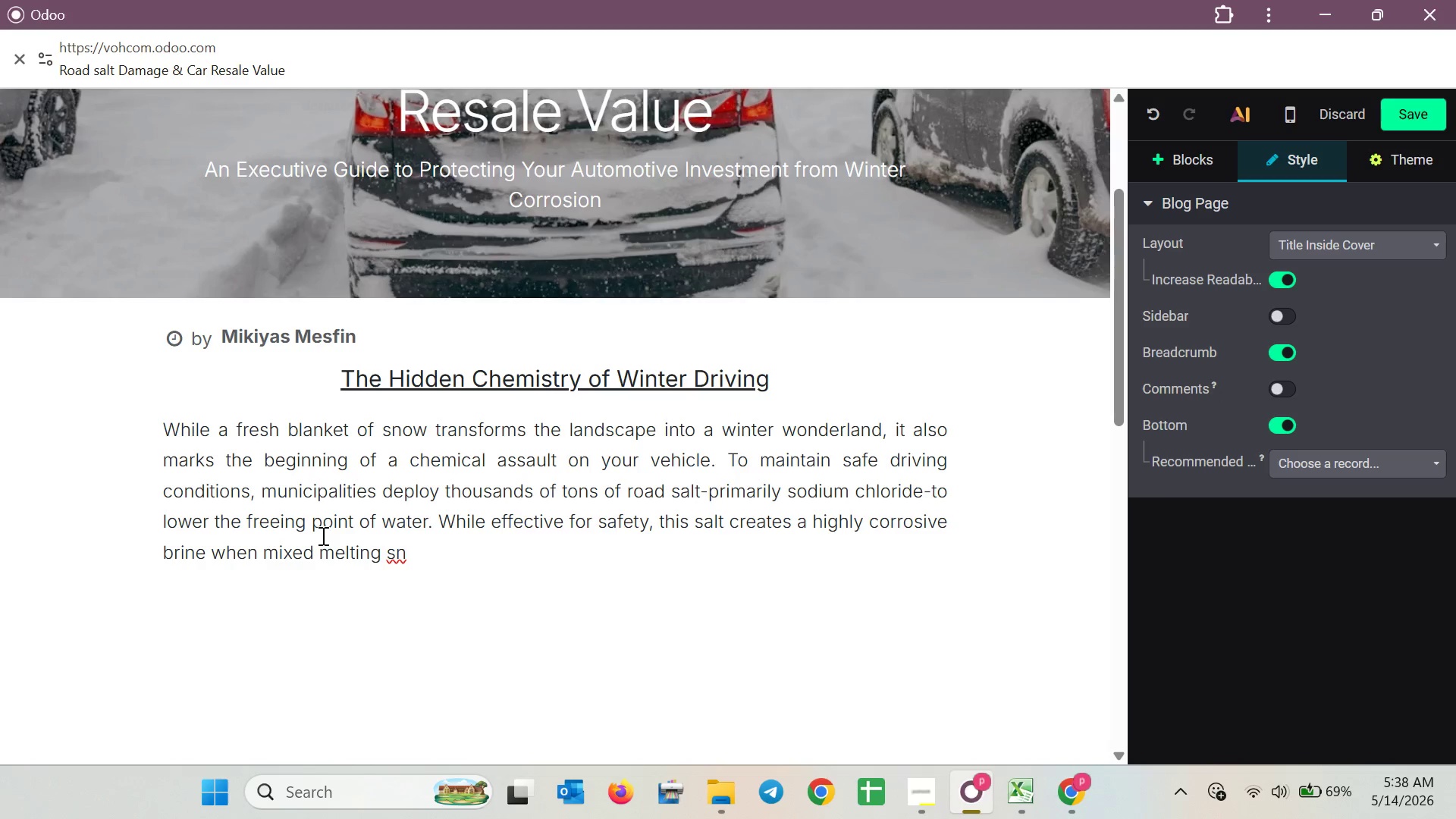 
type(ow. )
 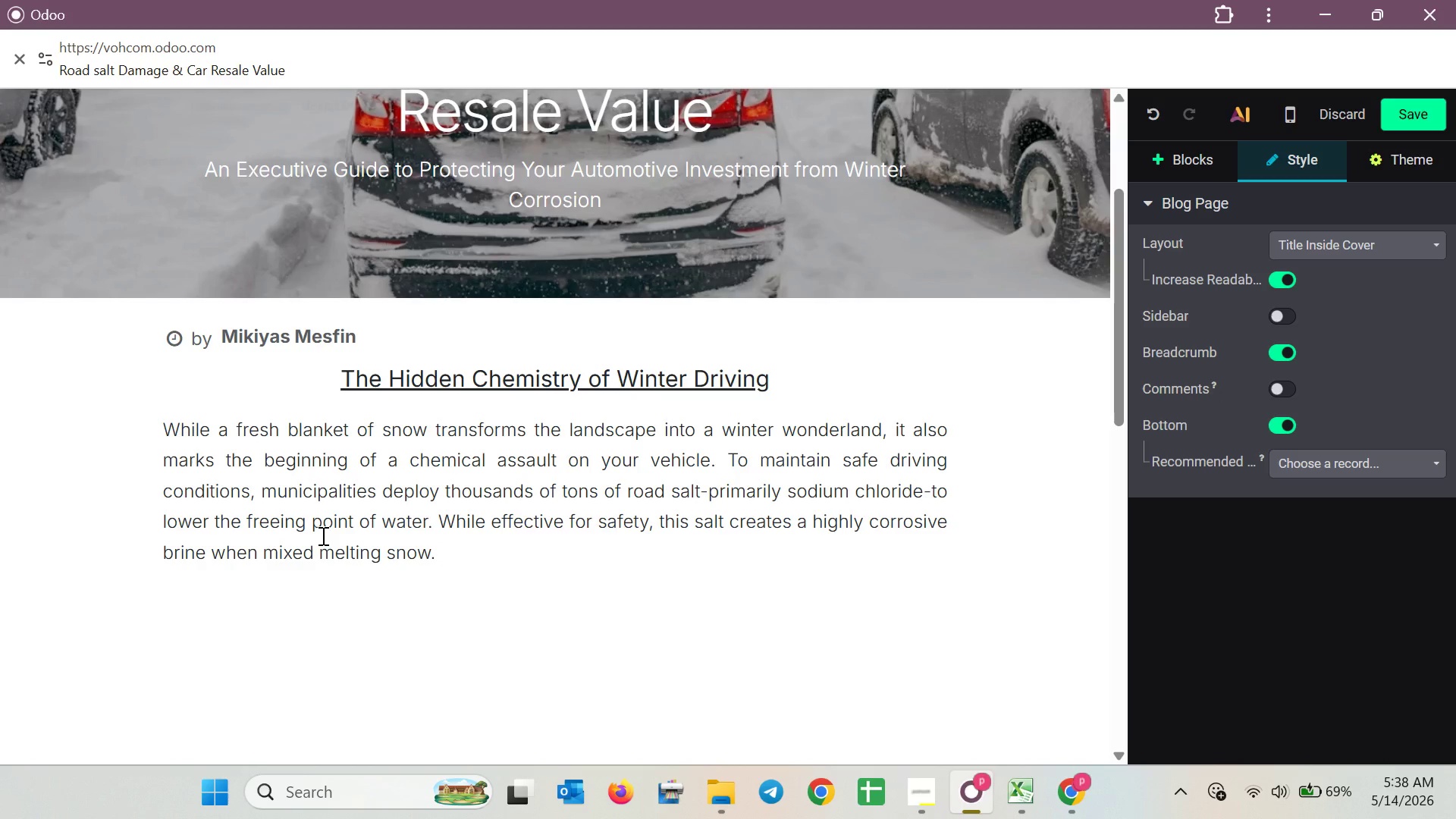 
wait(12.66)
 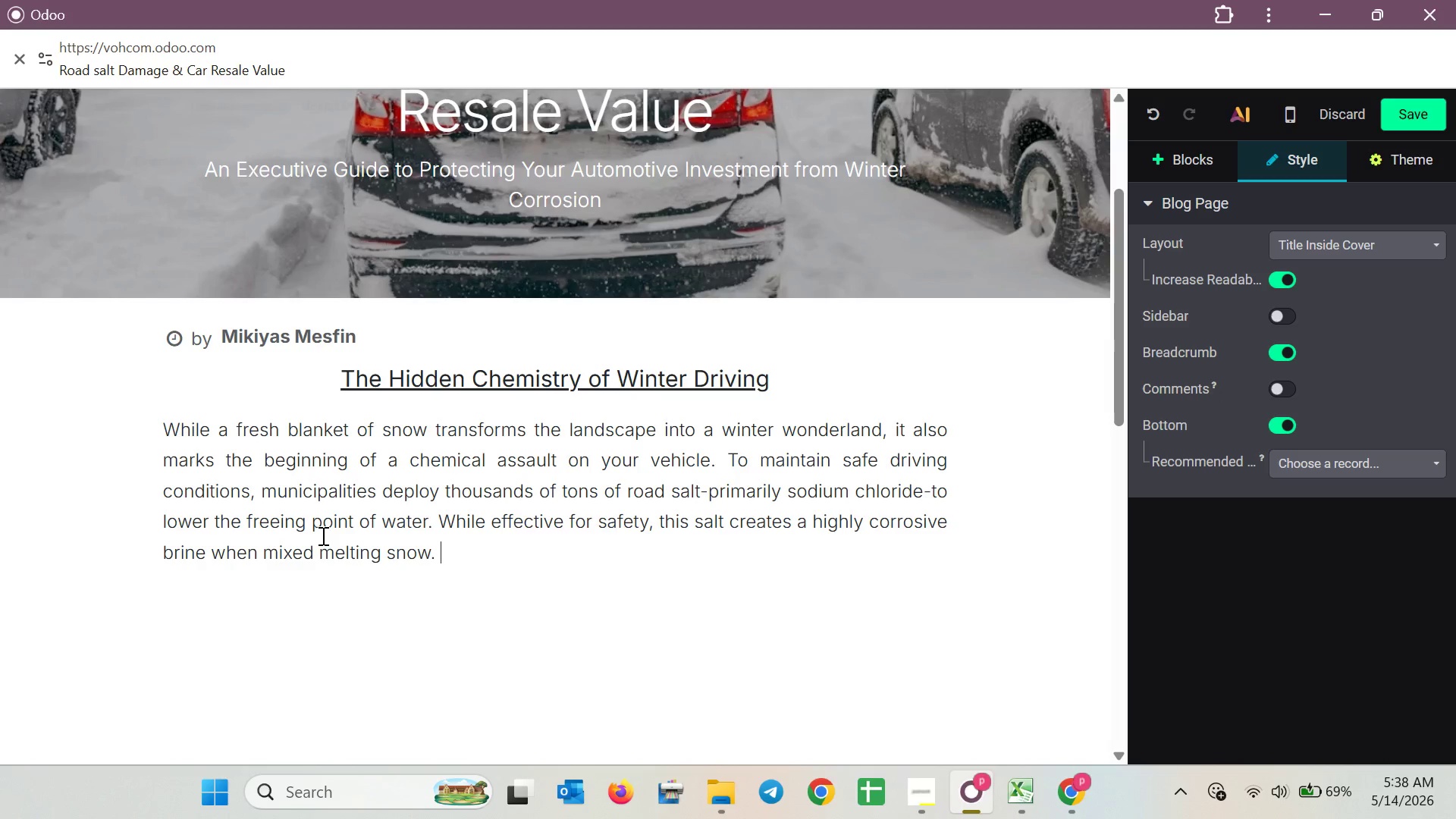 
type(This )
 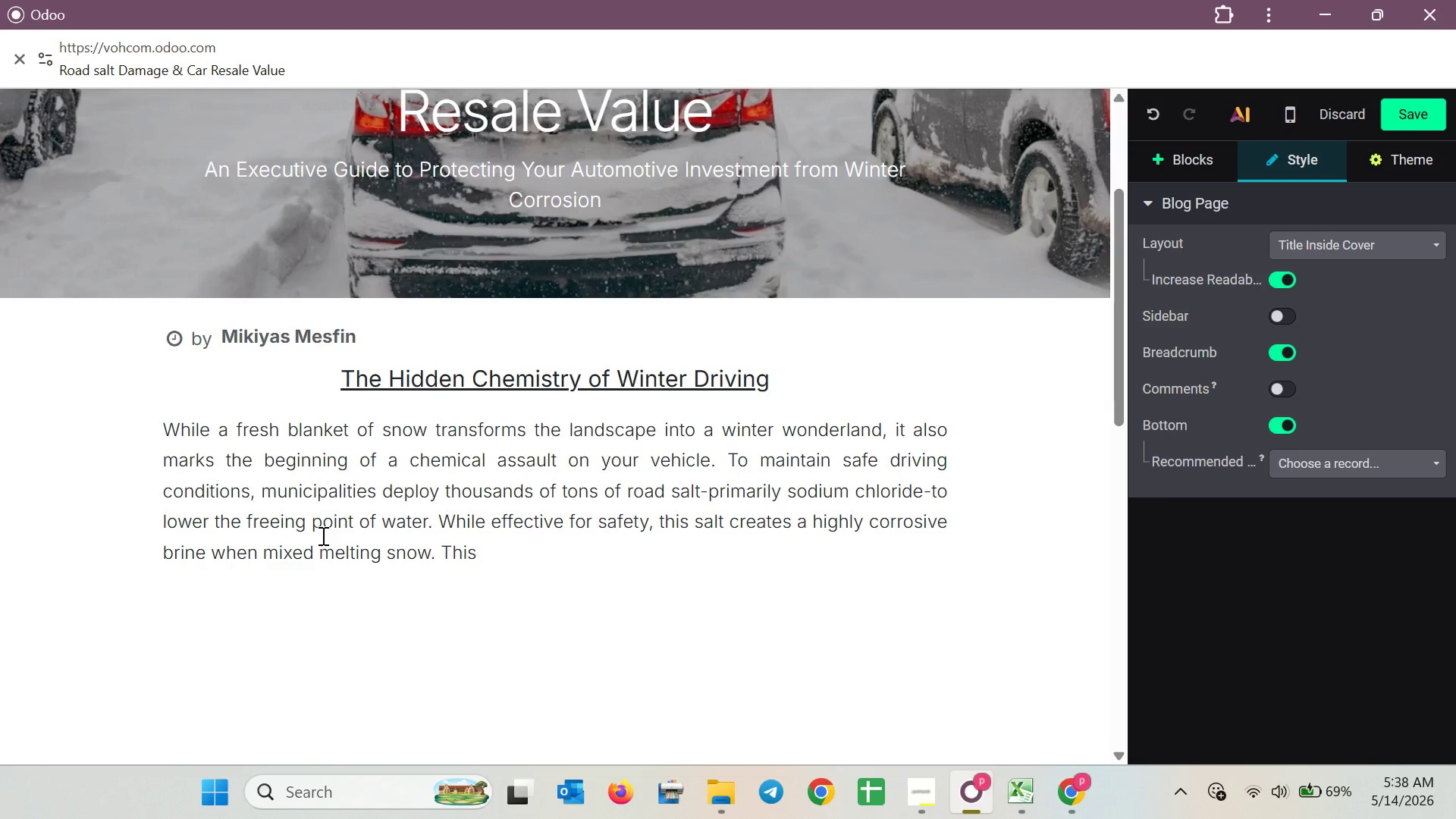 
type(brine is inc)
 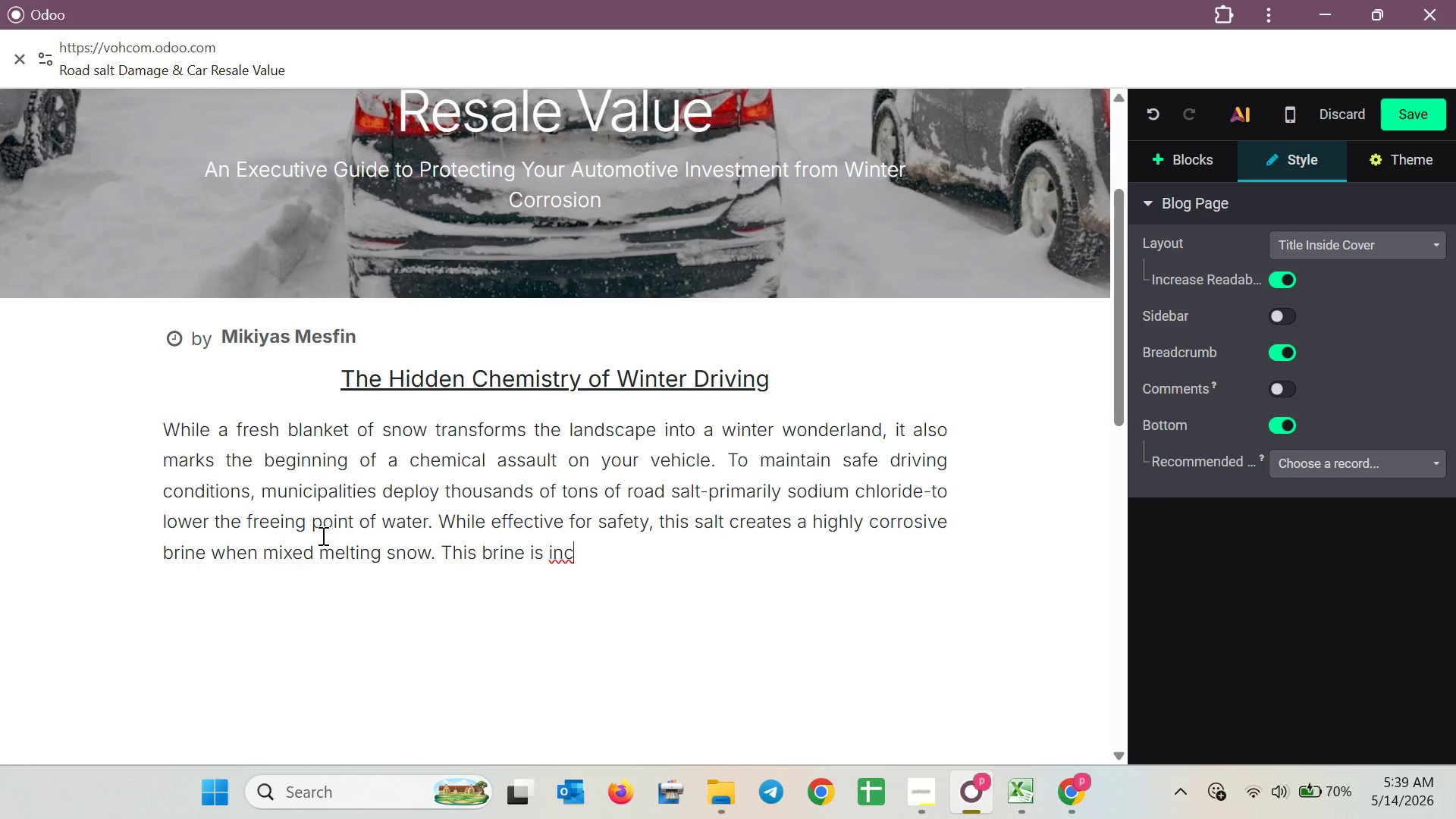 
type(redibly invasive )
 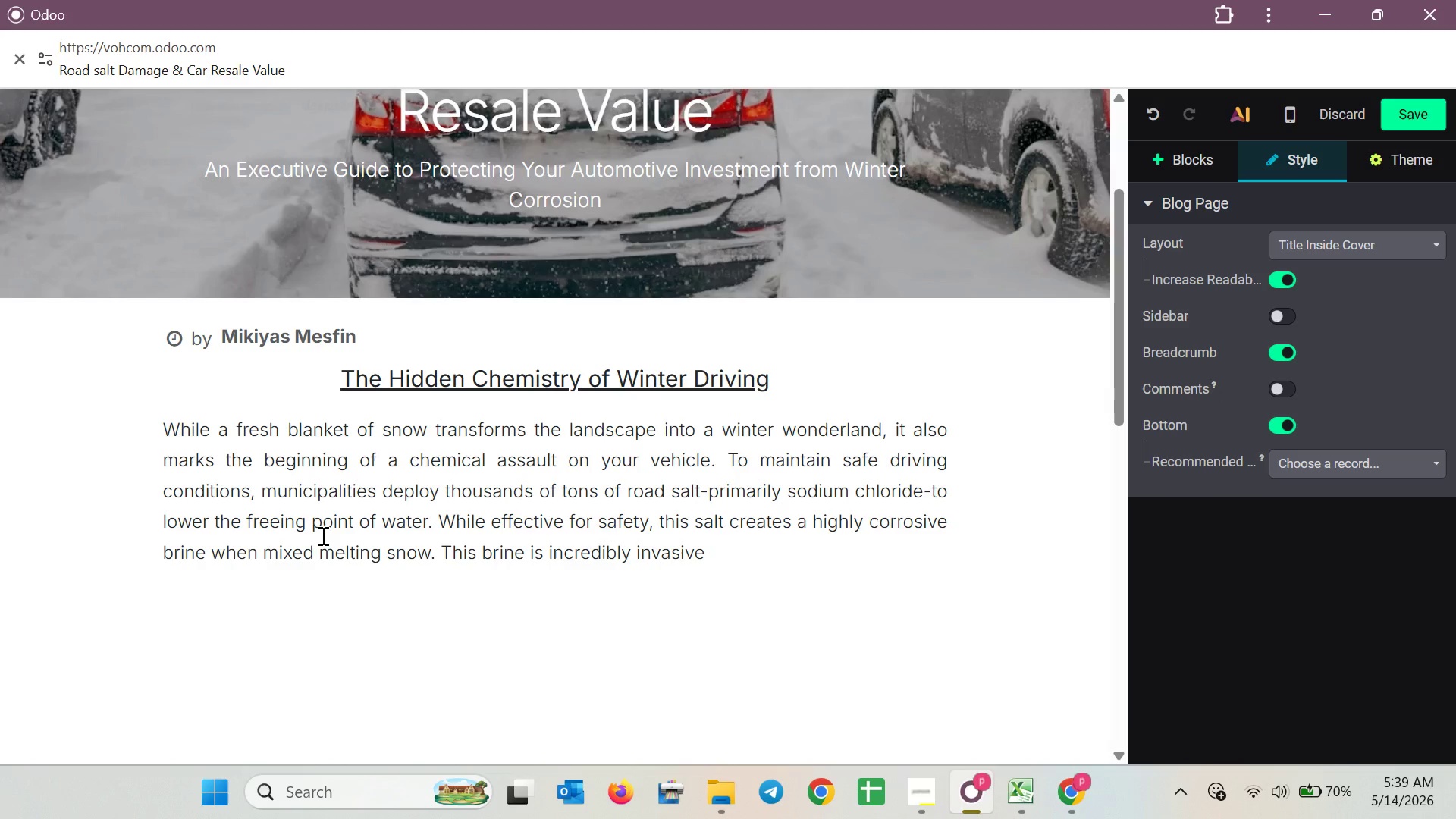 
wait(5.03)
 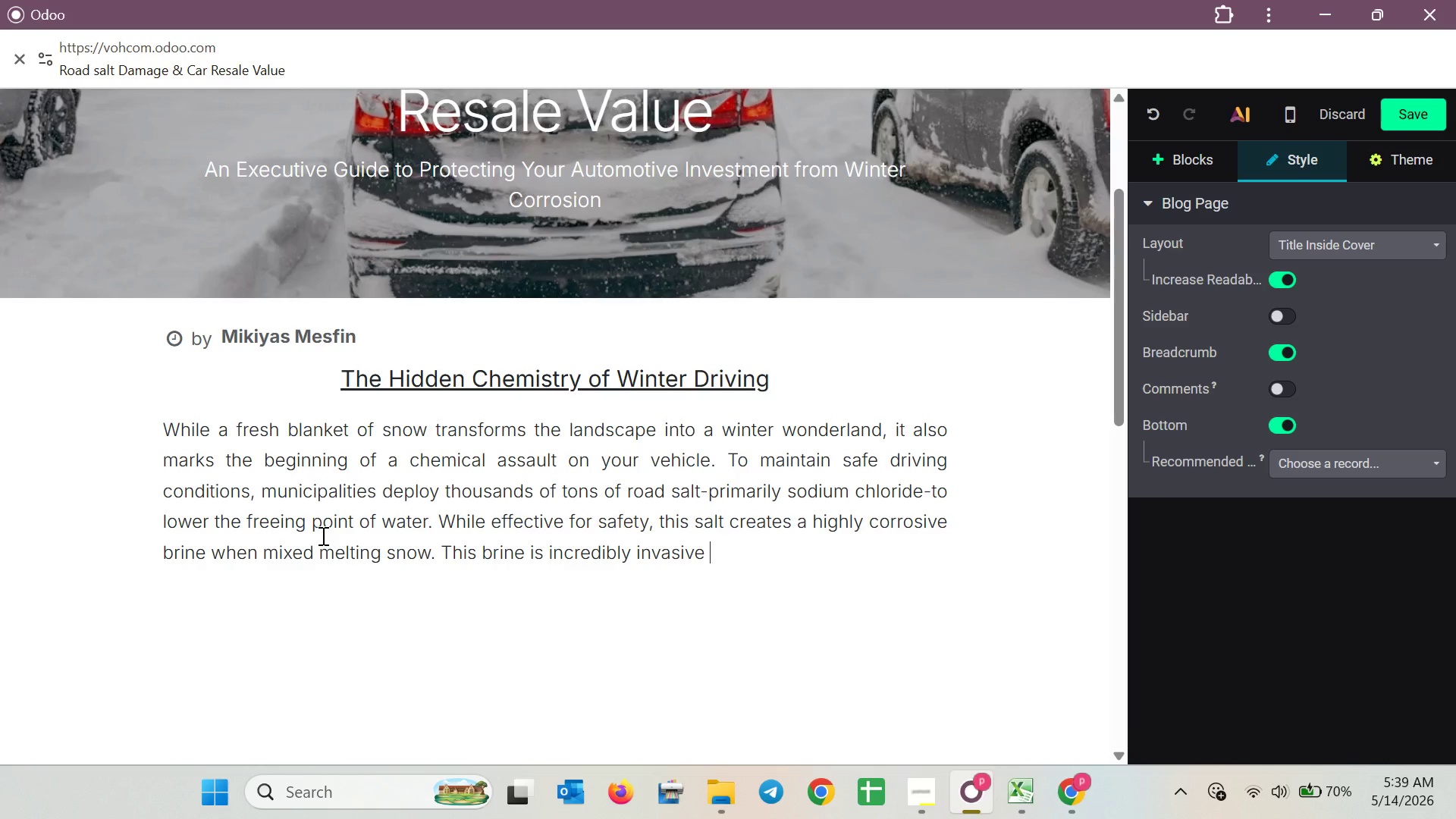 
key(Backspace)
type(; it )
 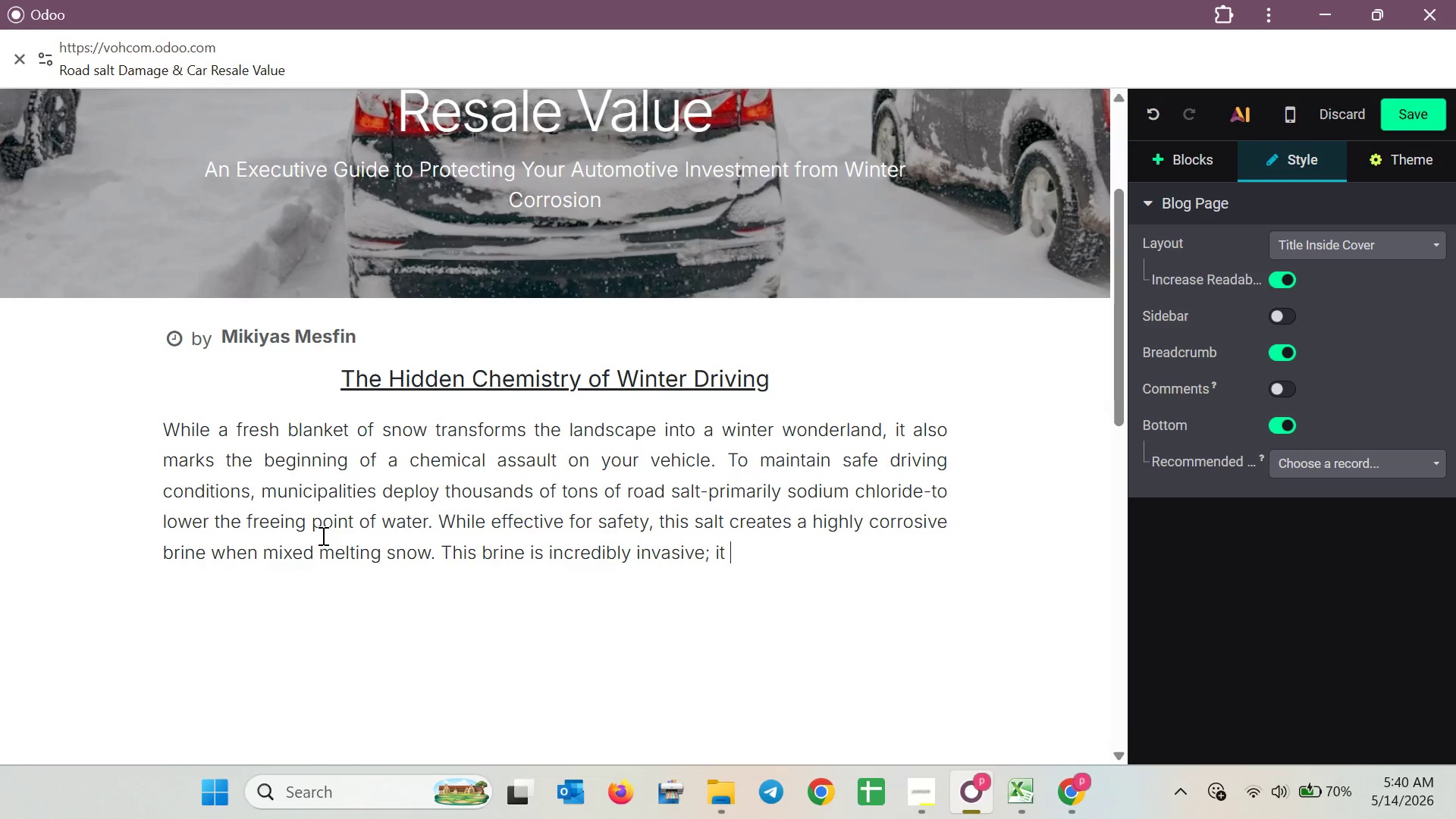 
wait(57.3)
 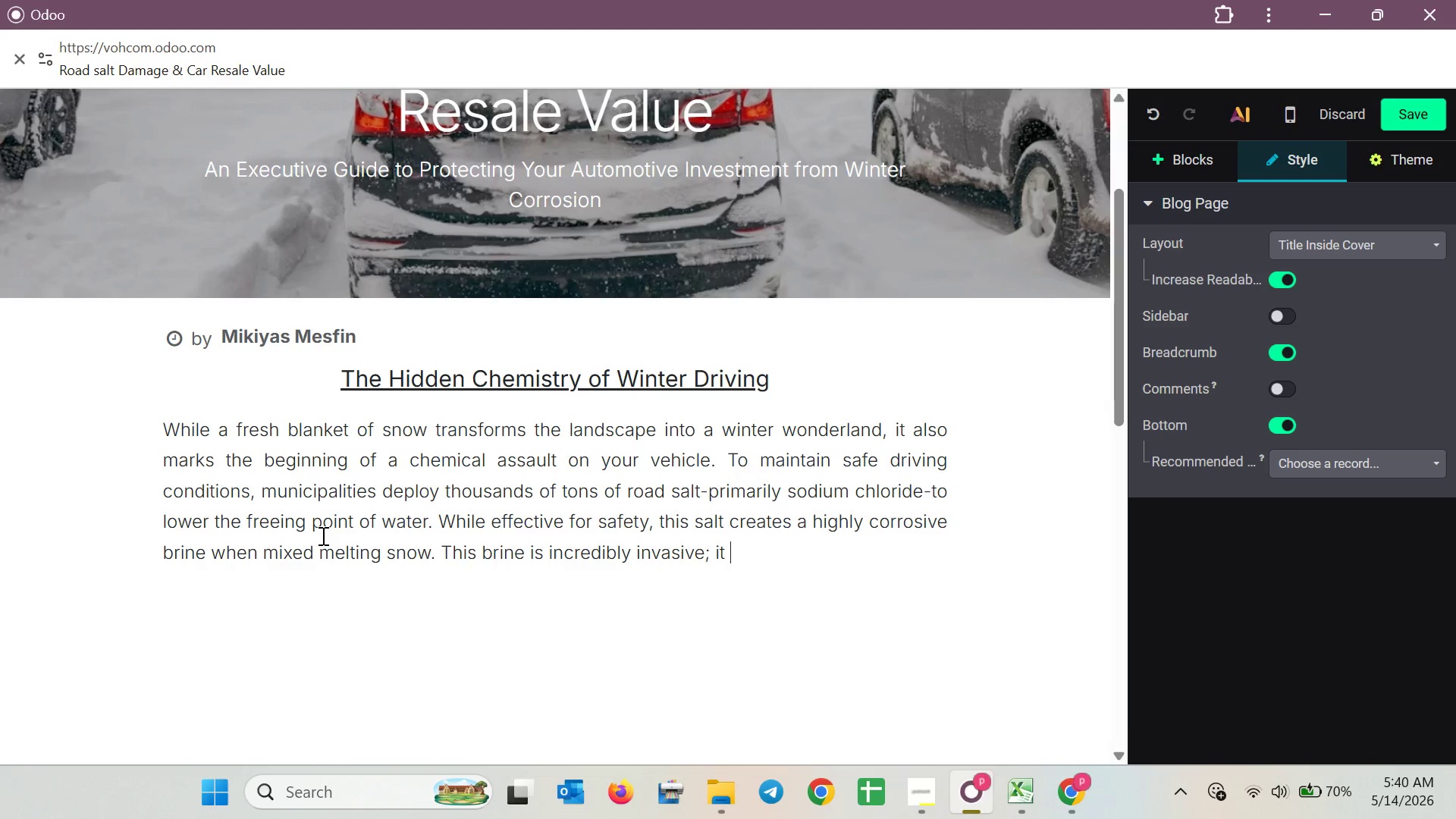 
type(finds)
 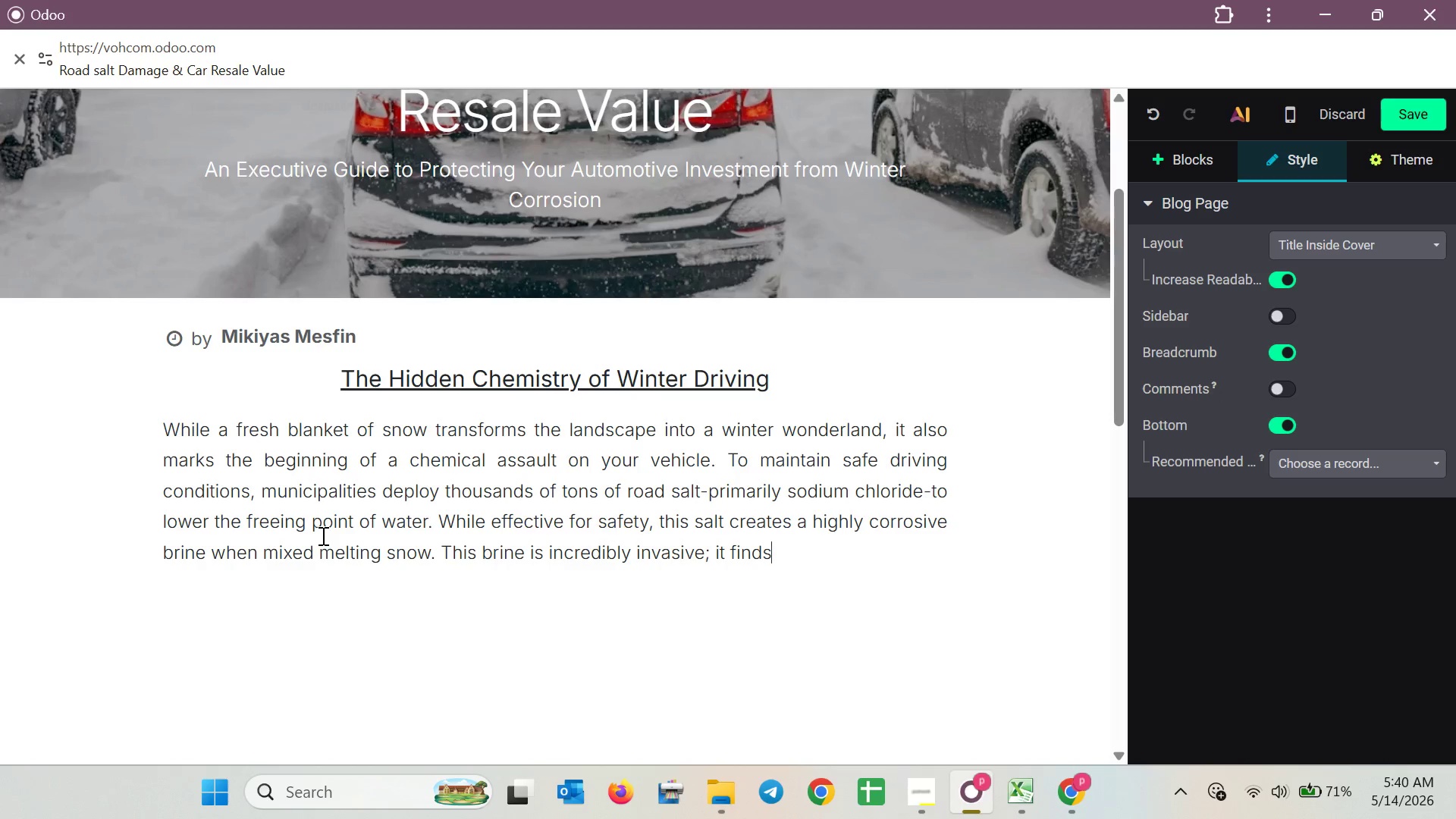 
wait(28.23)
 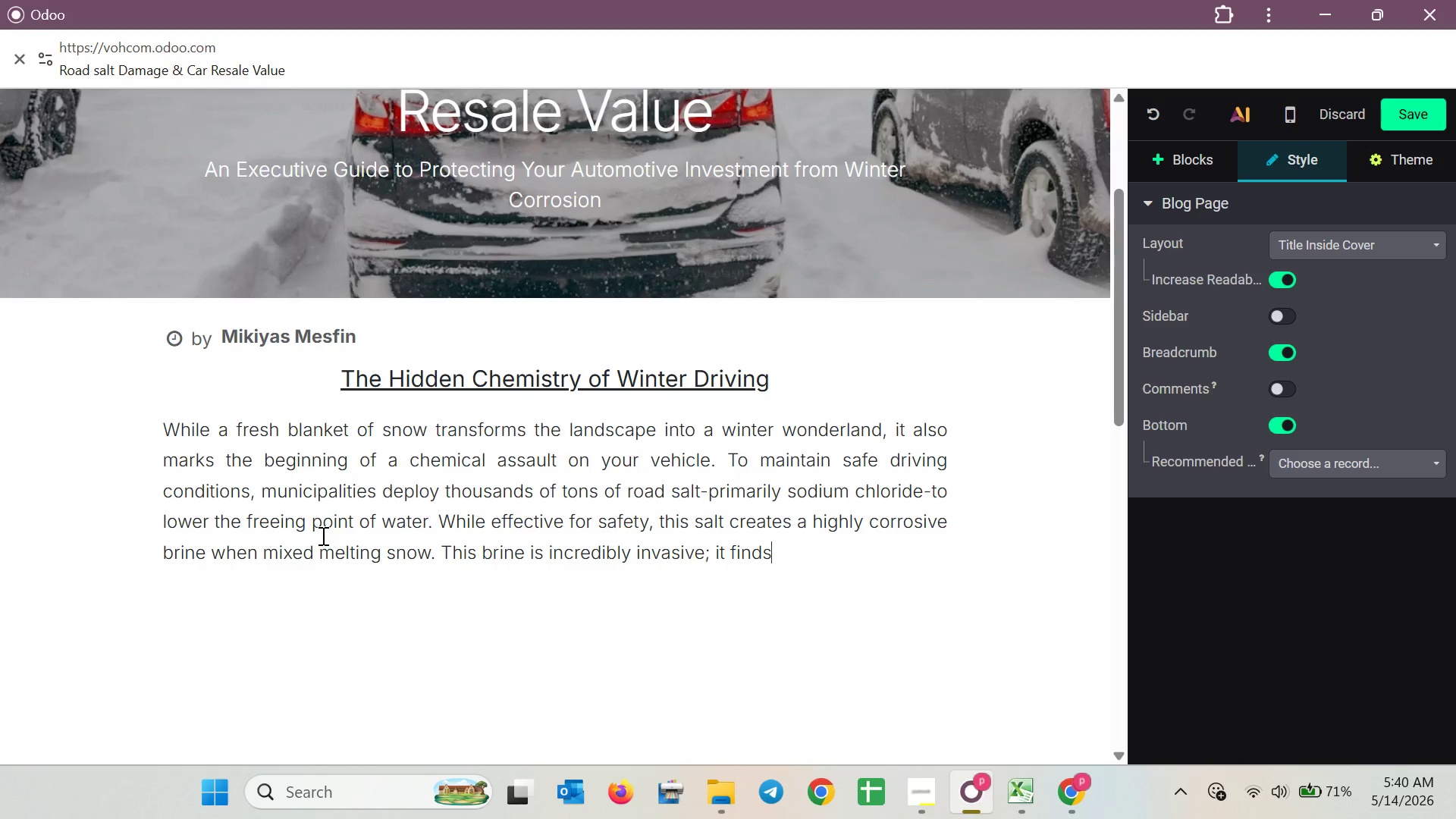 
type( it)
 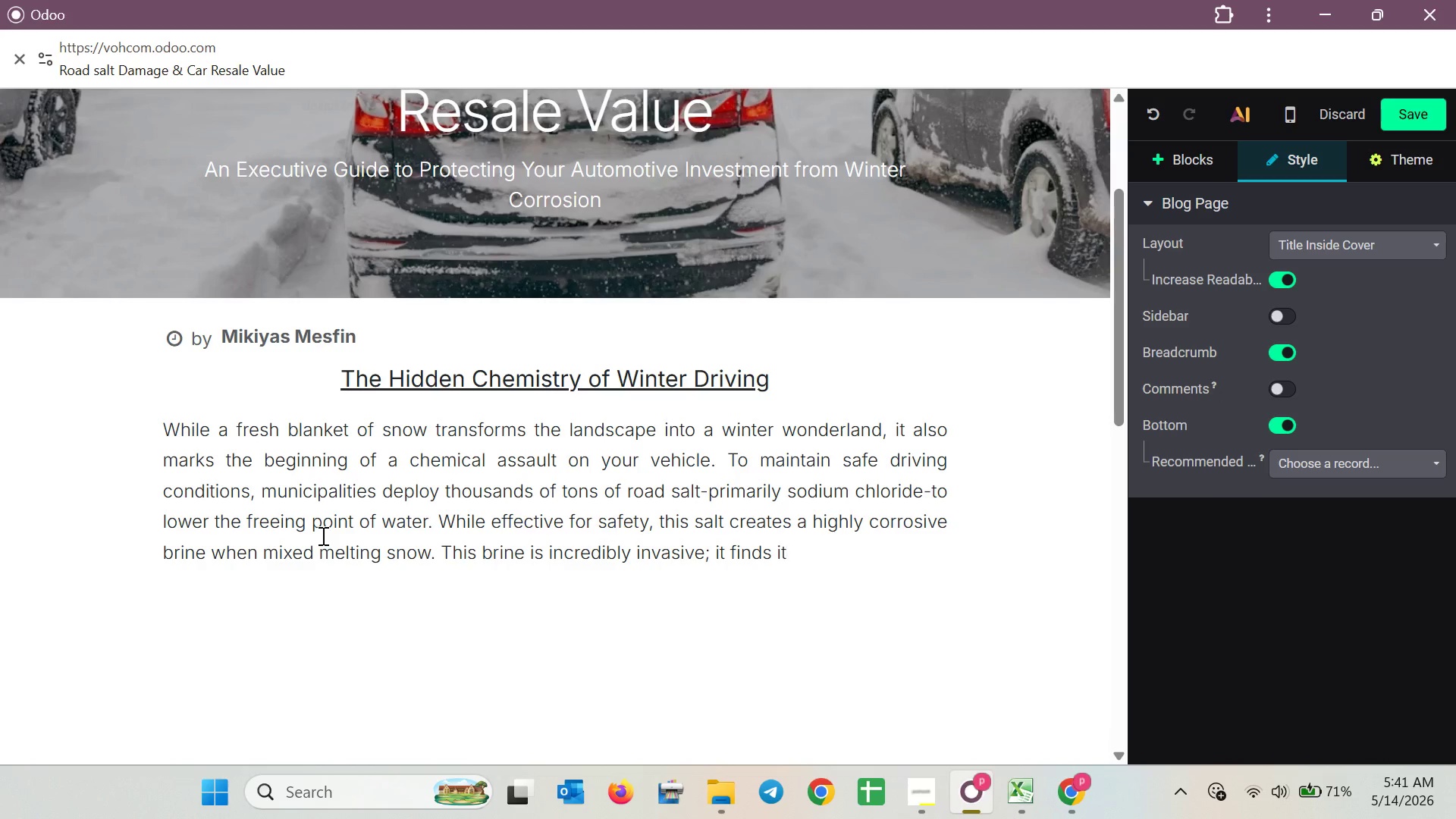 
wait(43.66)
 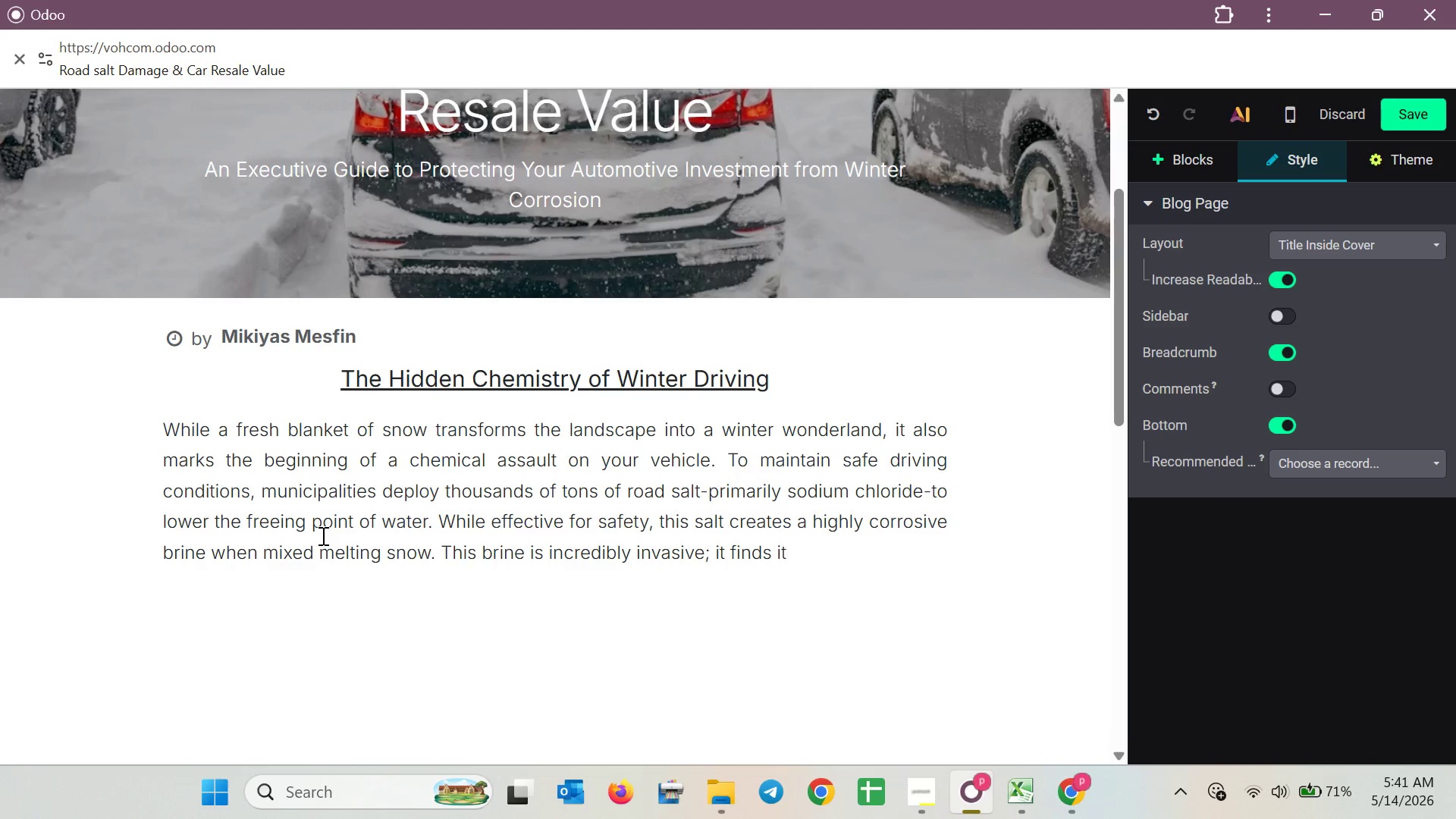 
type( way )
 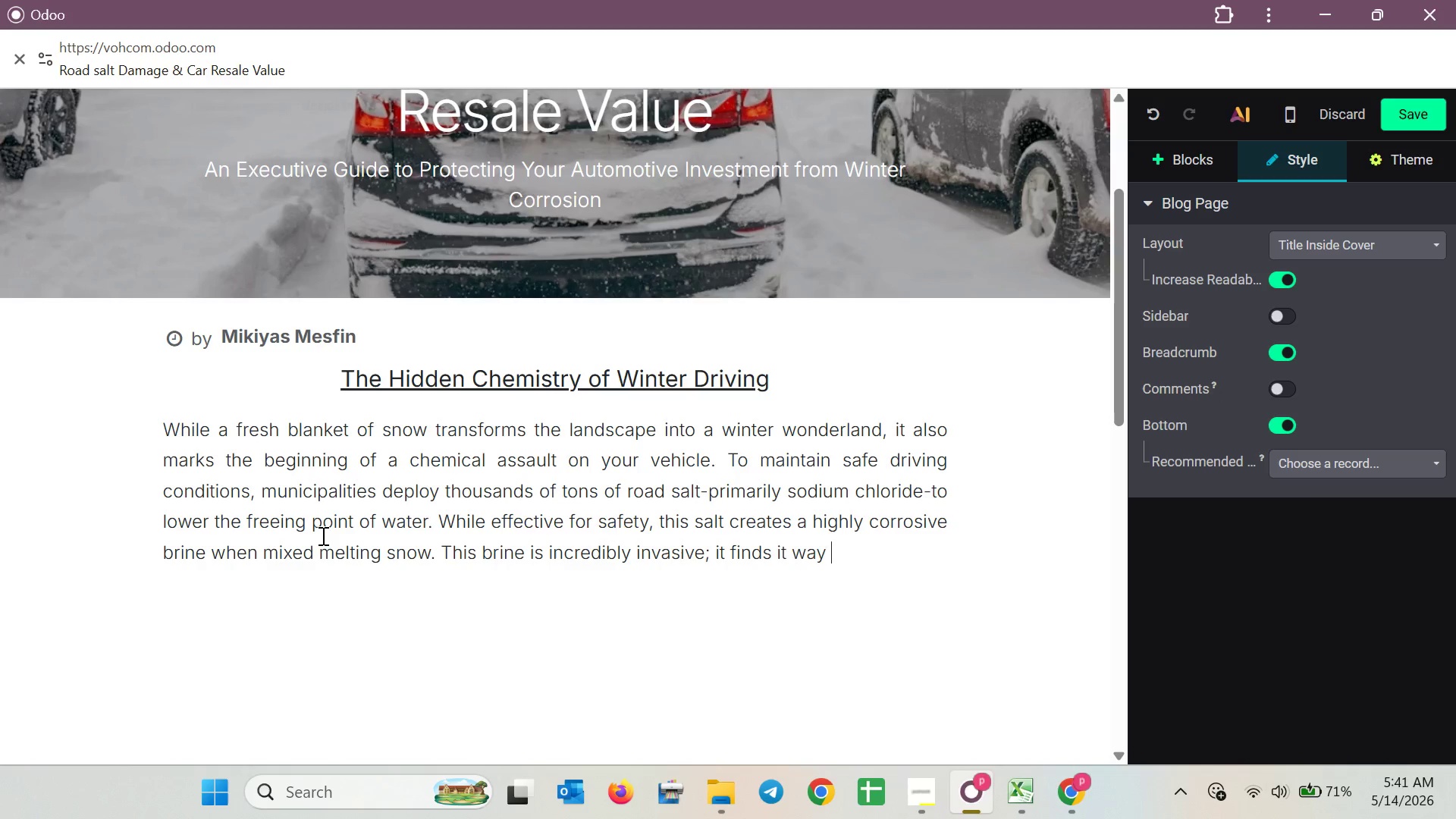 
wait(6.12)
 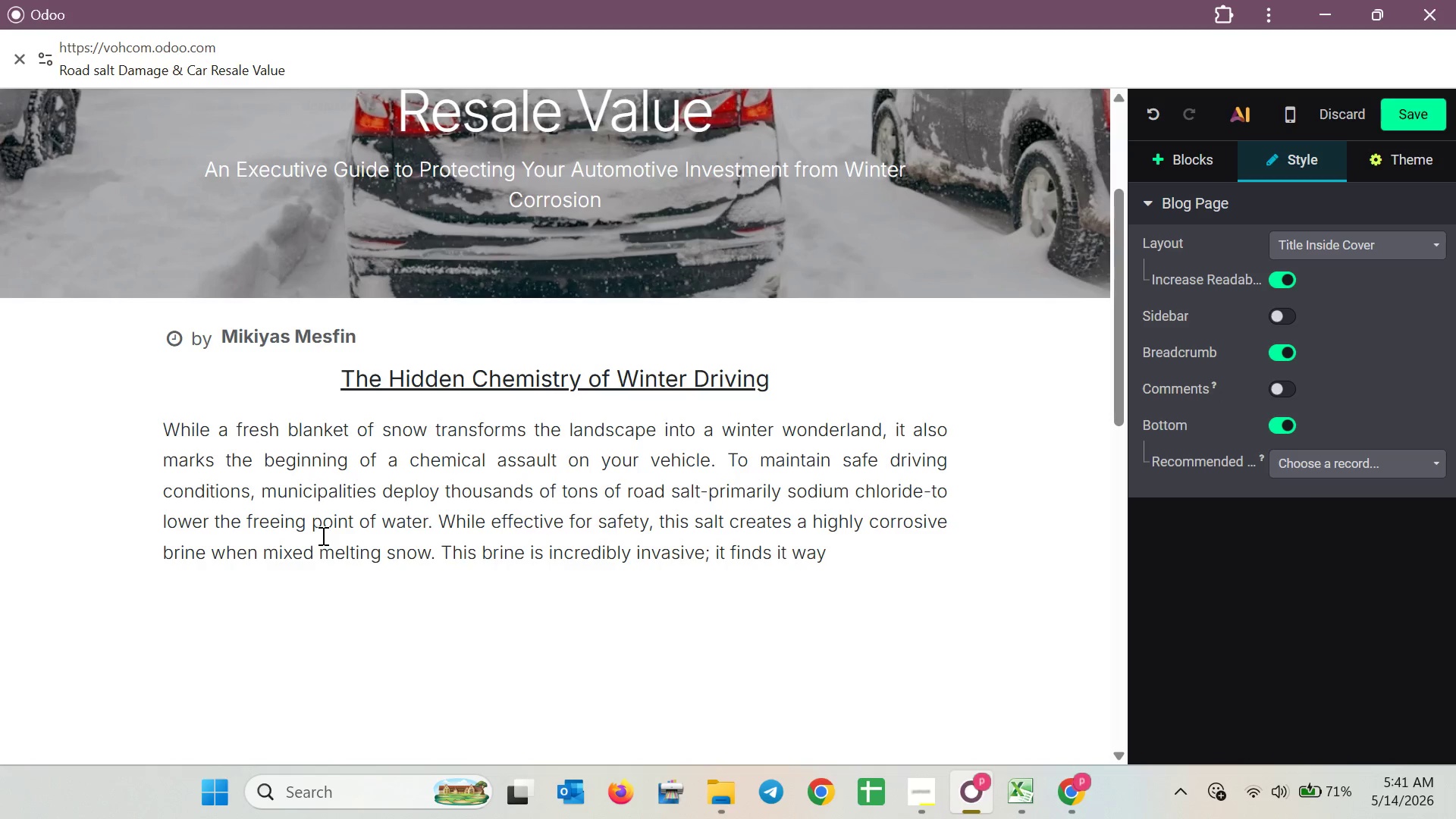 
type(into every)
 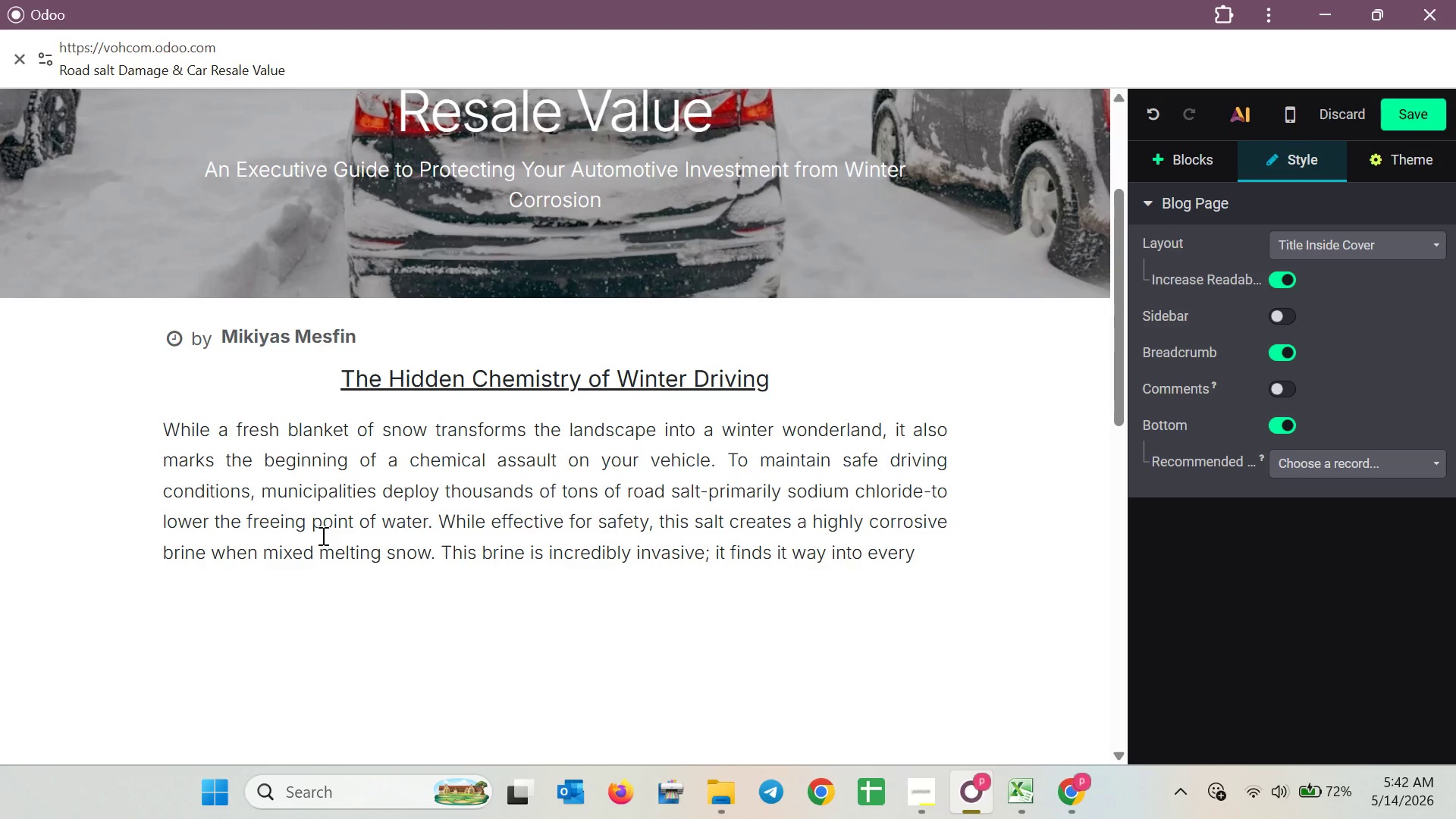 
wait(53.42)
 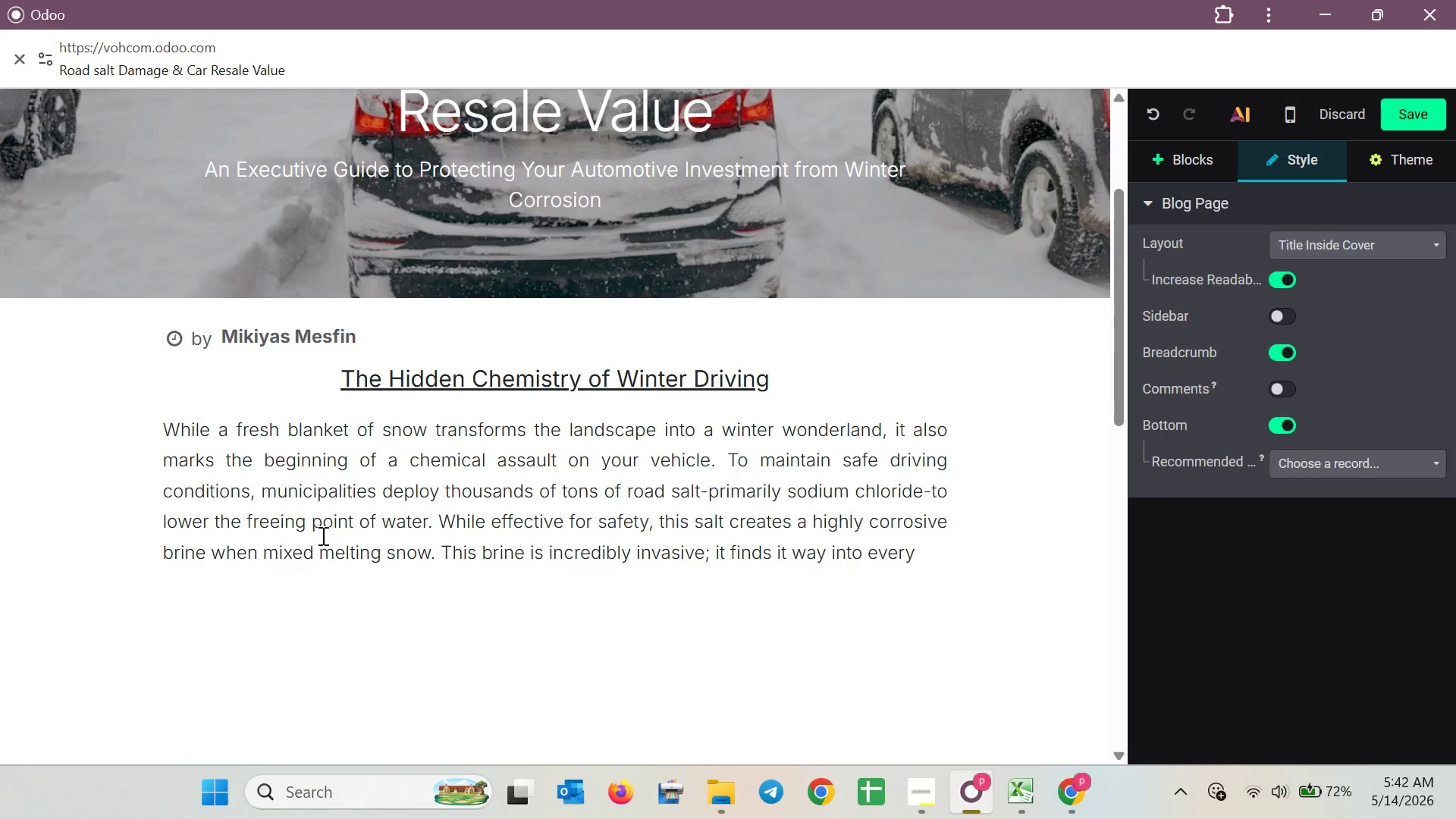 
type( micro)
 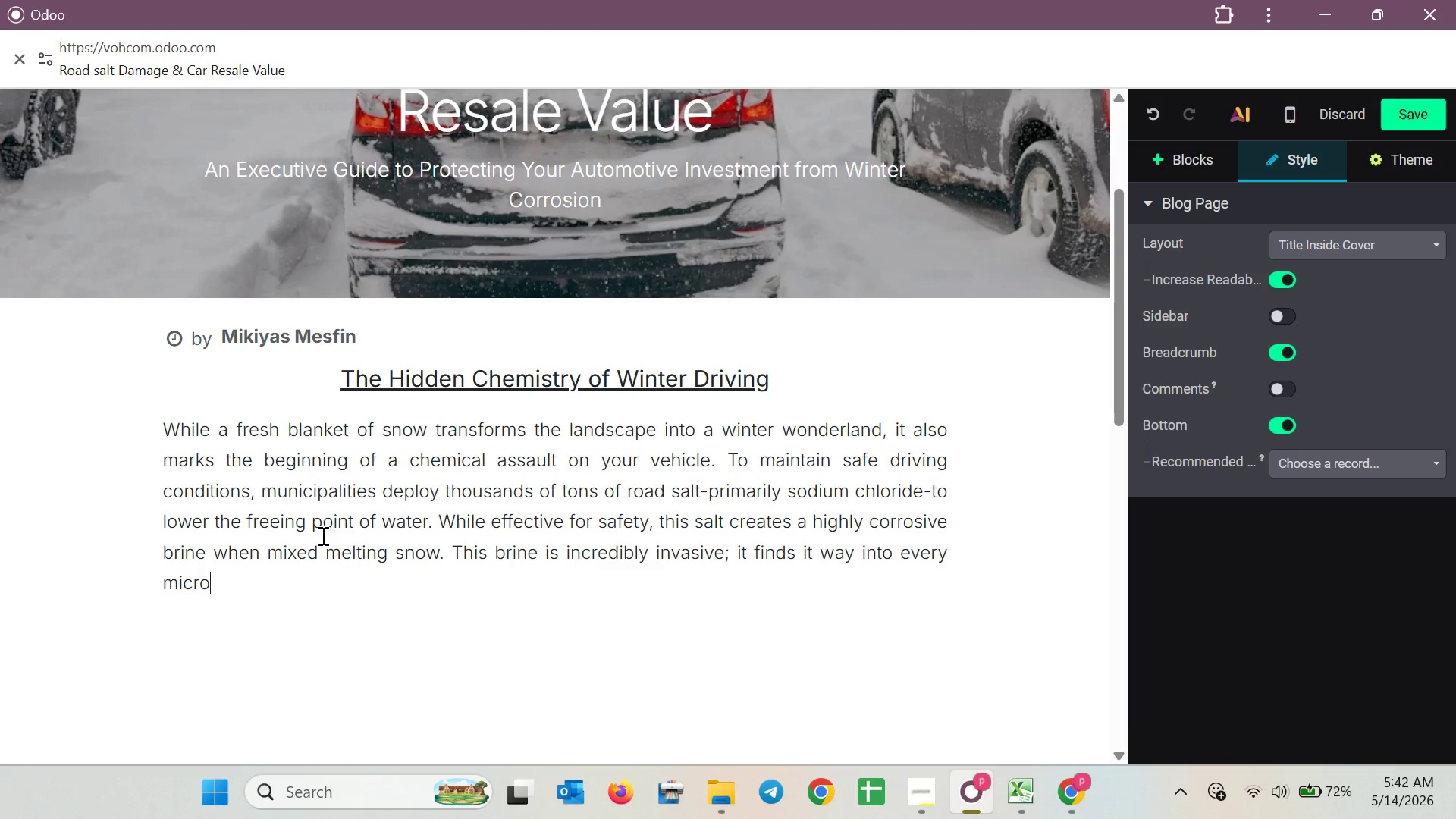 
wait(8.47)
 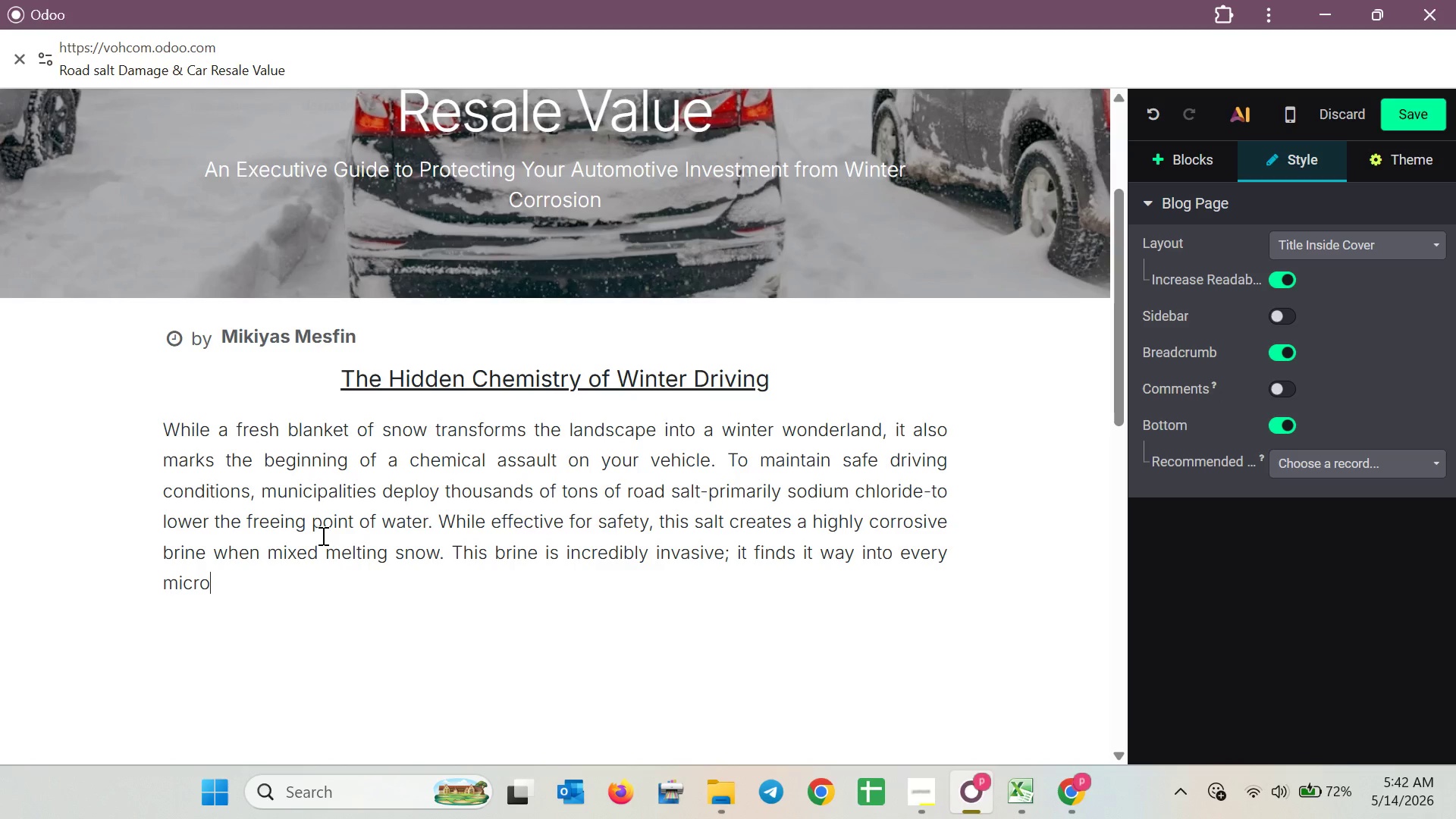 
type(scopic pore of of your )
 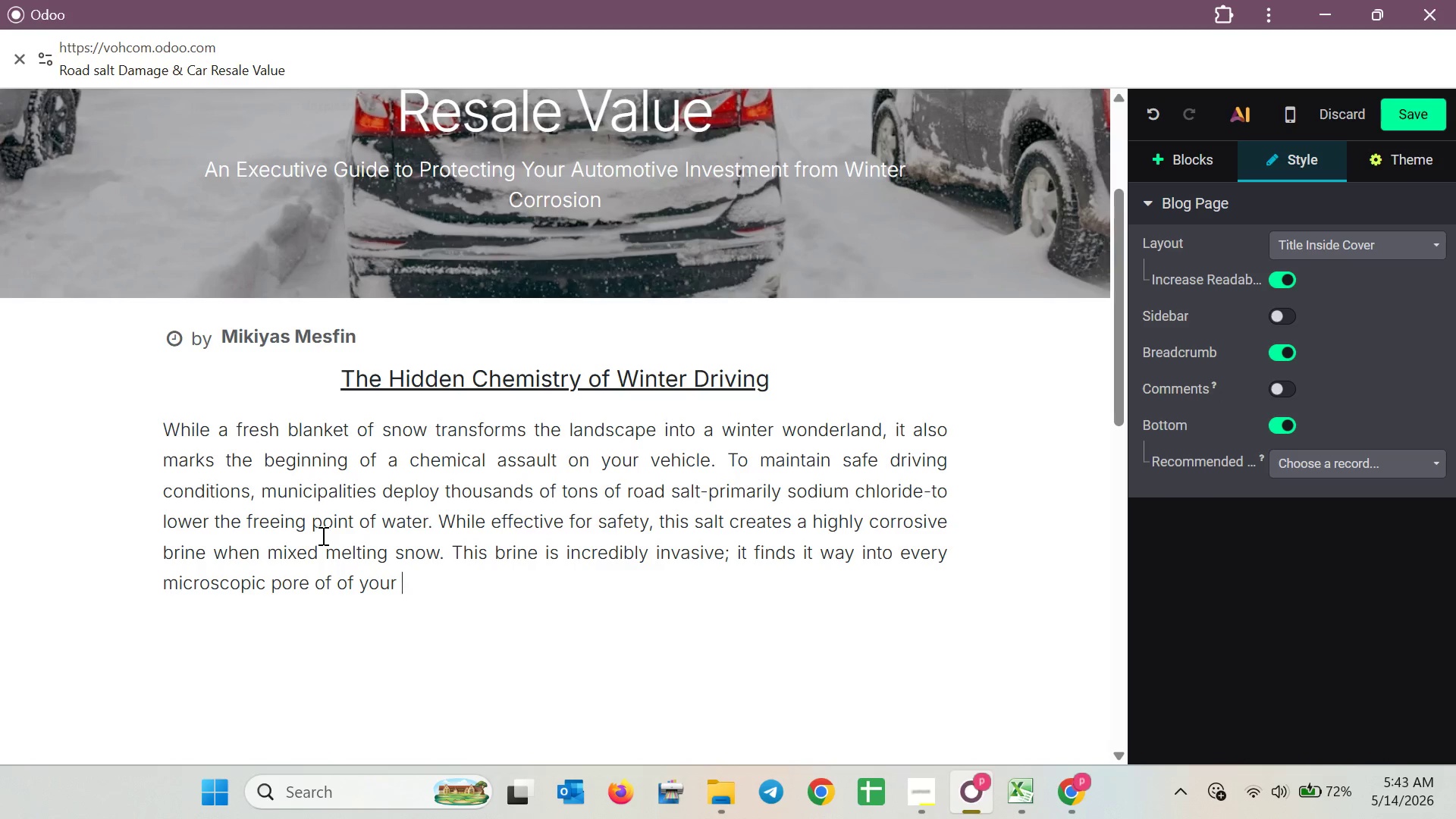 
type(undercarriage. As a professional )
 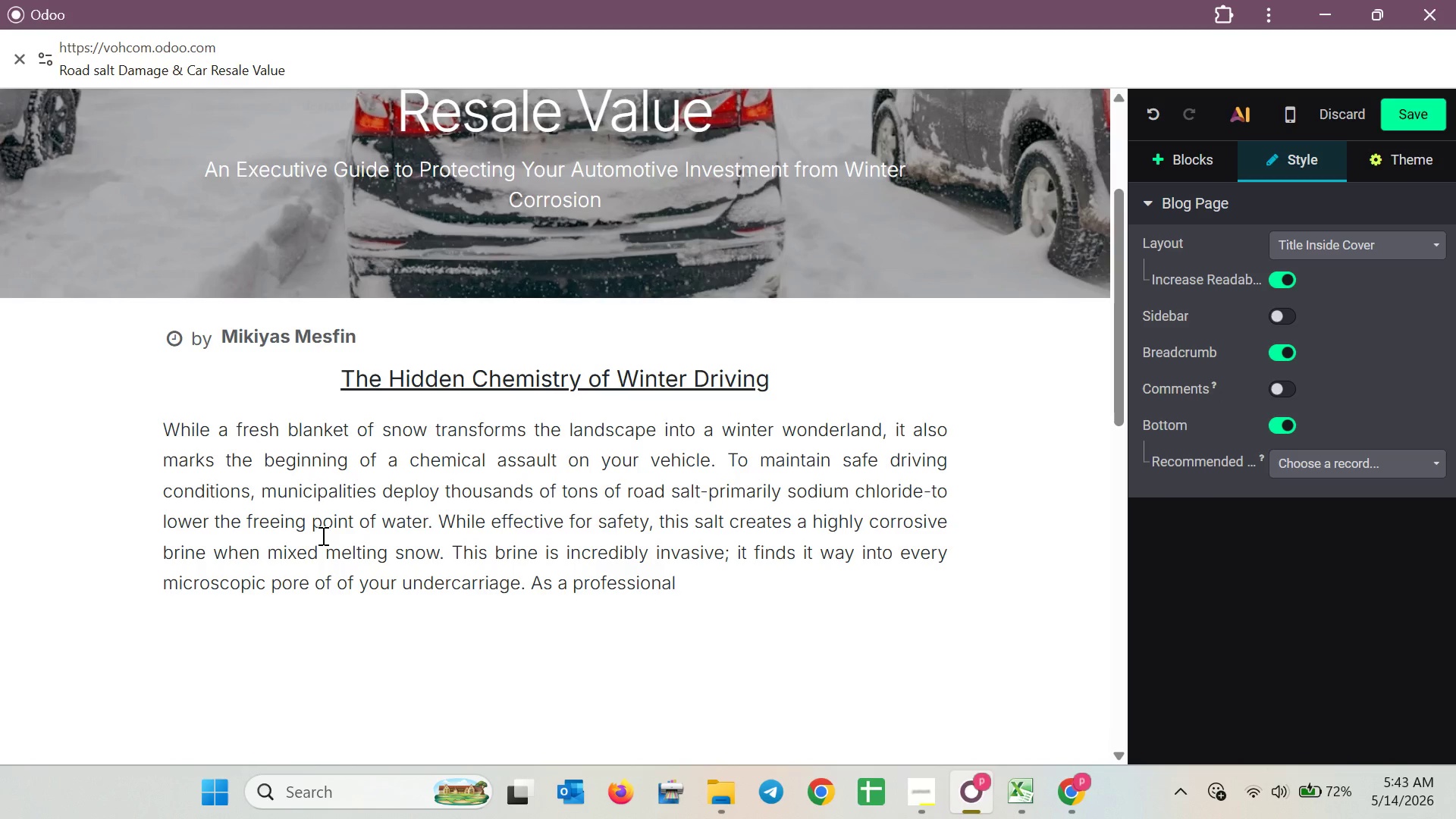 
type(cr)
 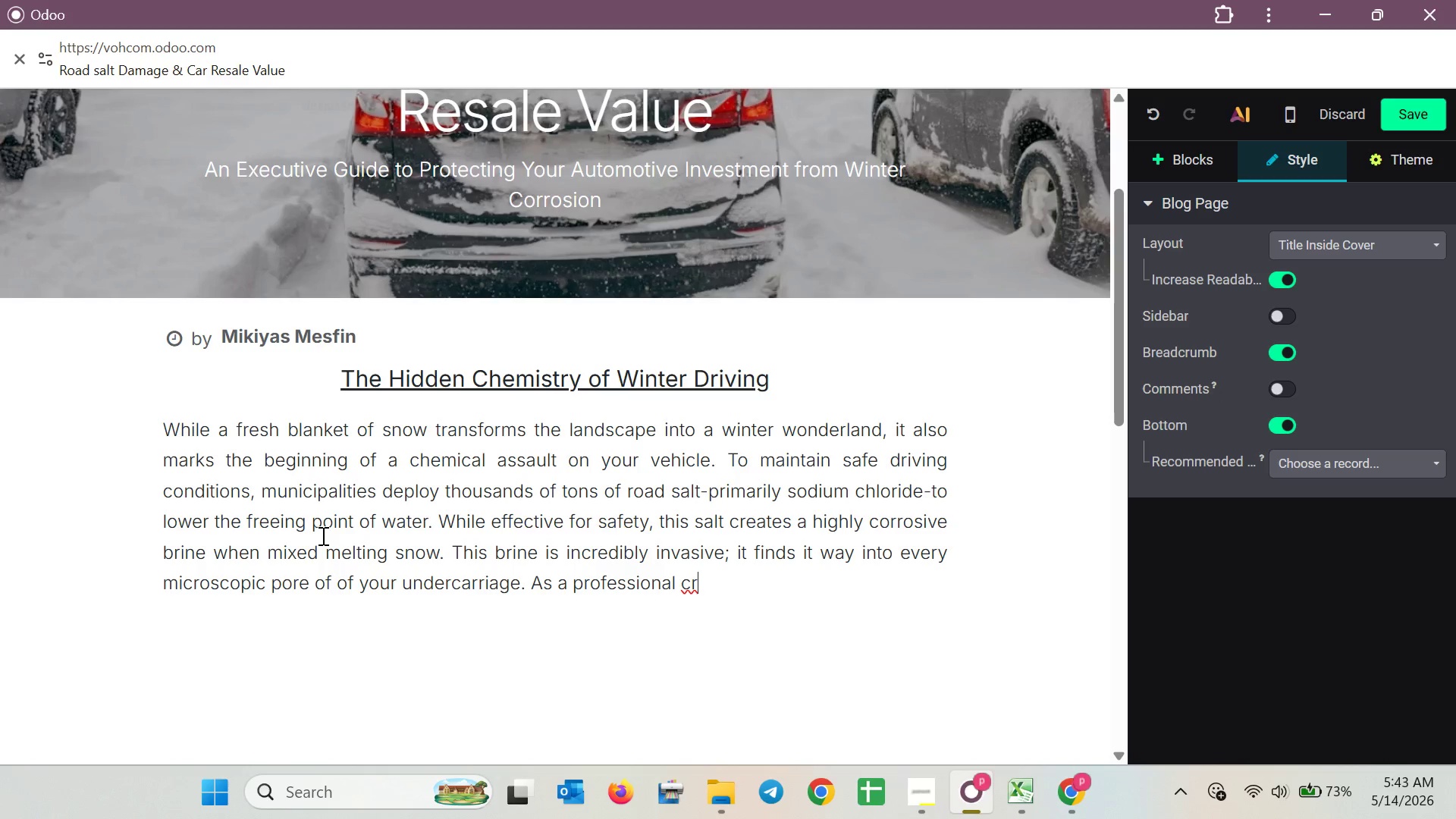 
type(evice of your )
 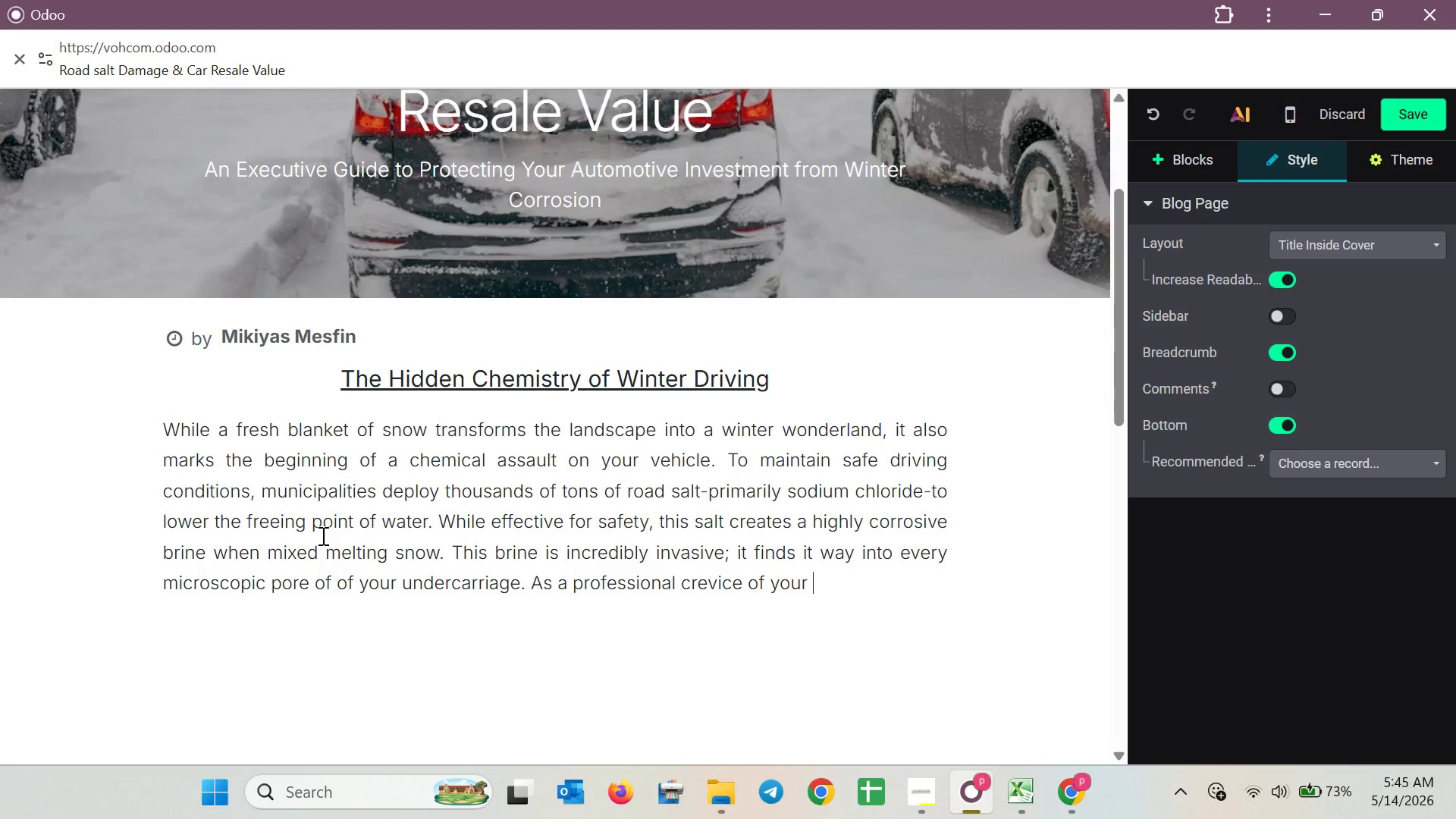 
wait(68.83)
 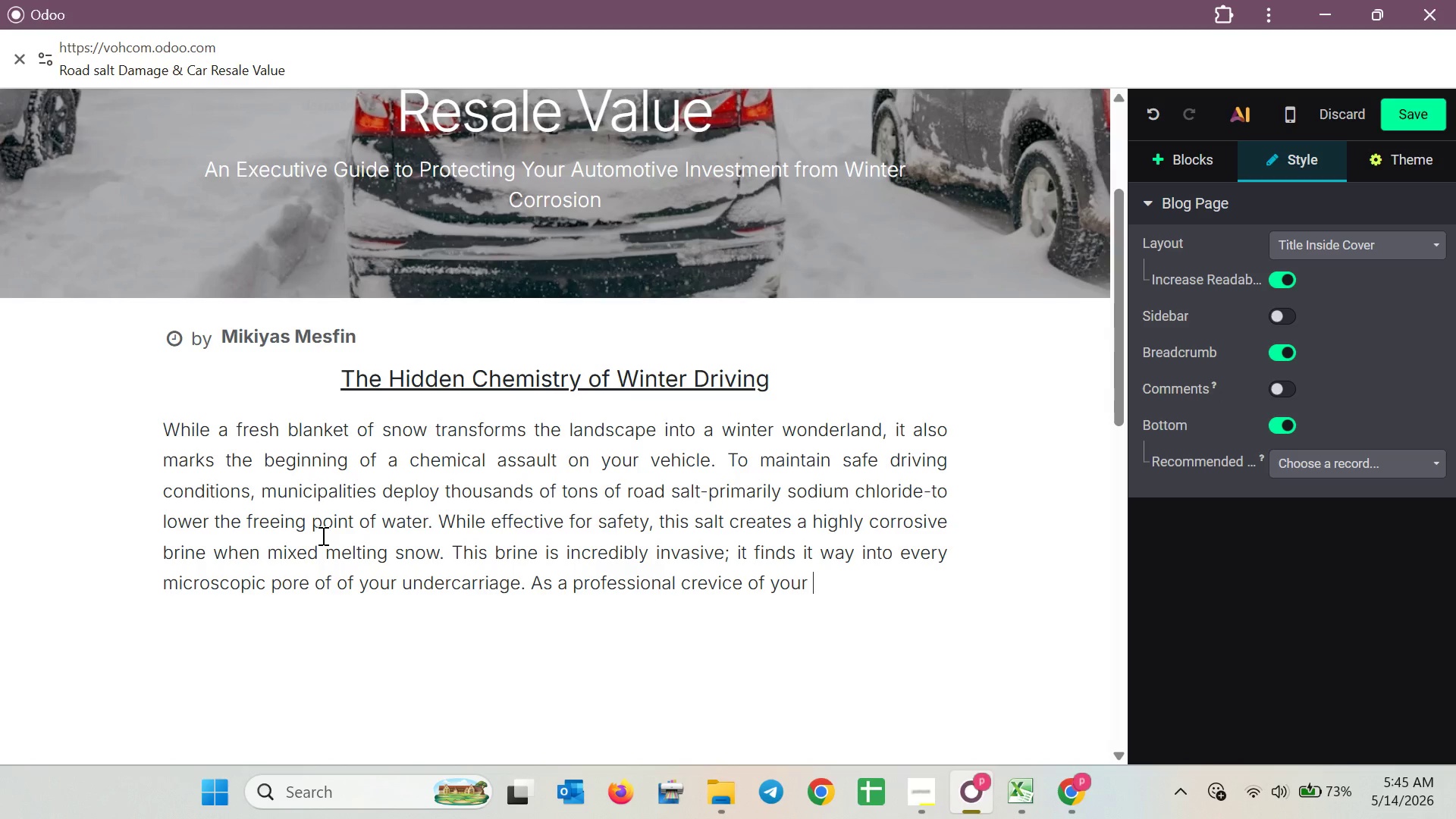 
key(Backspace)
 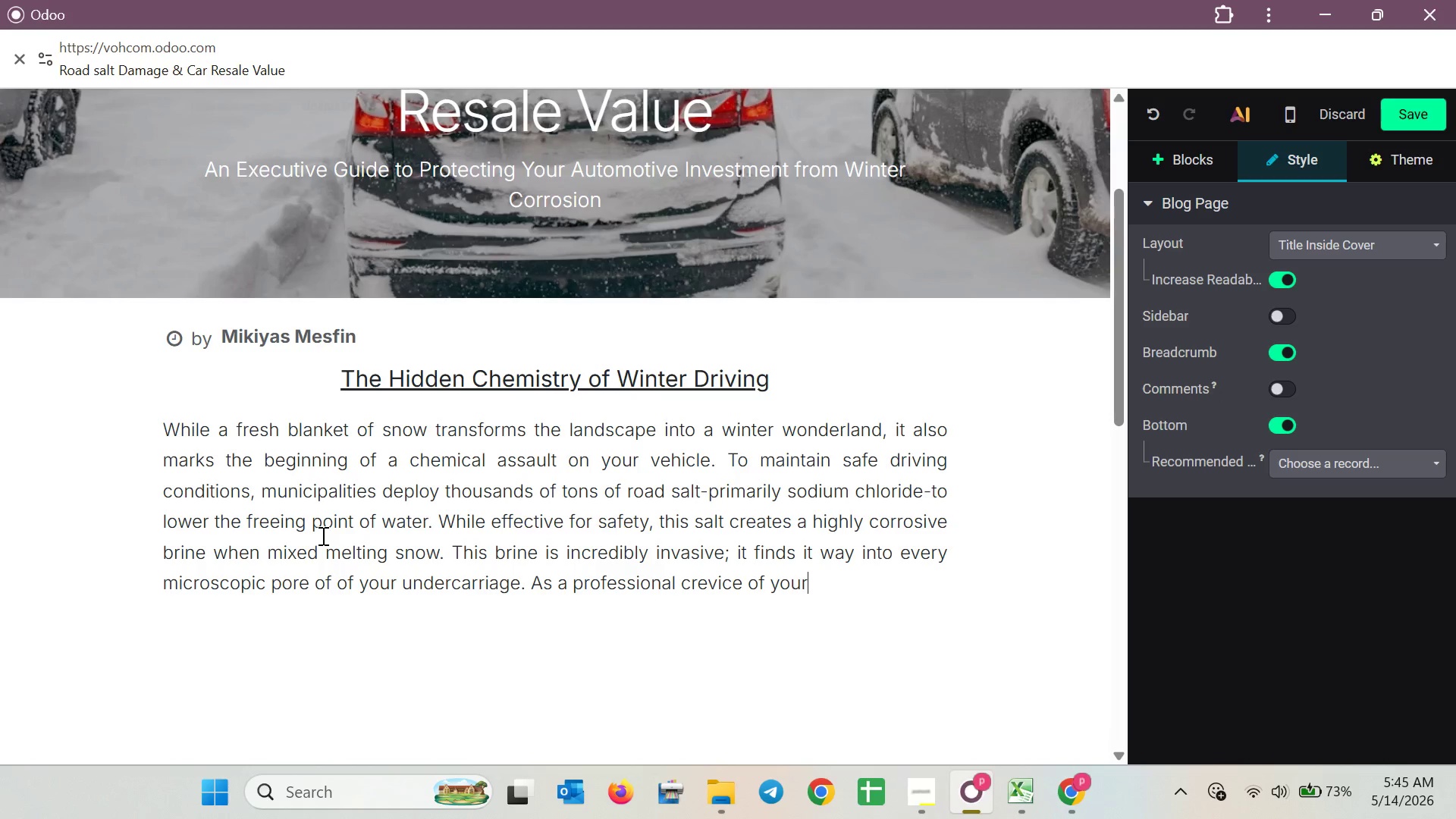 
key(Space)
 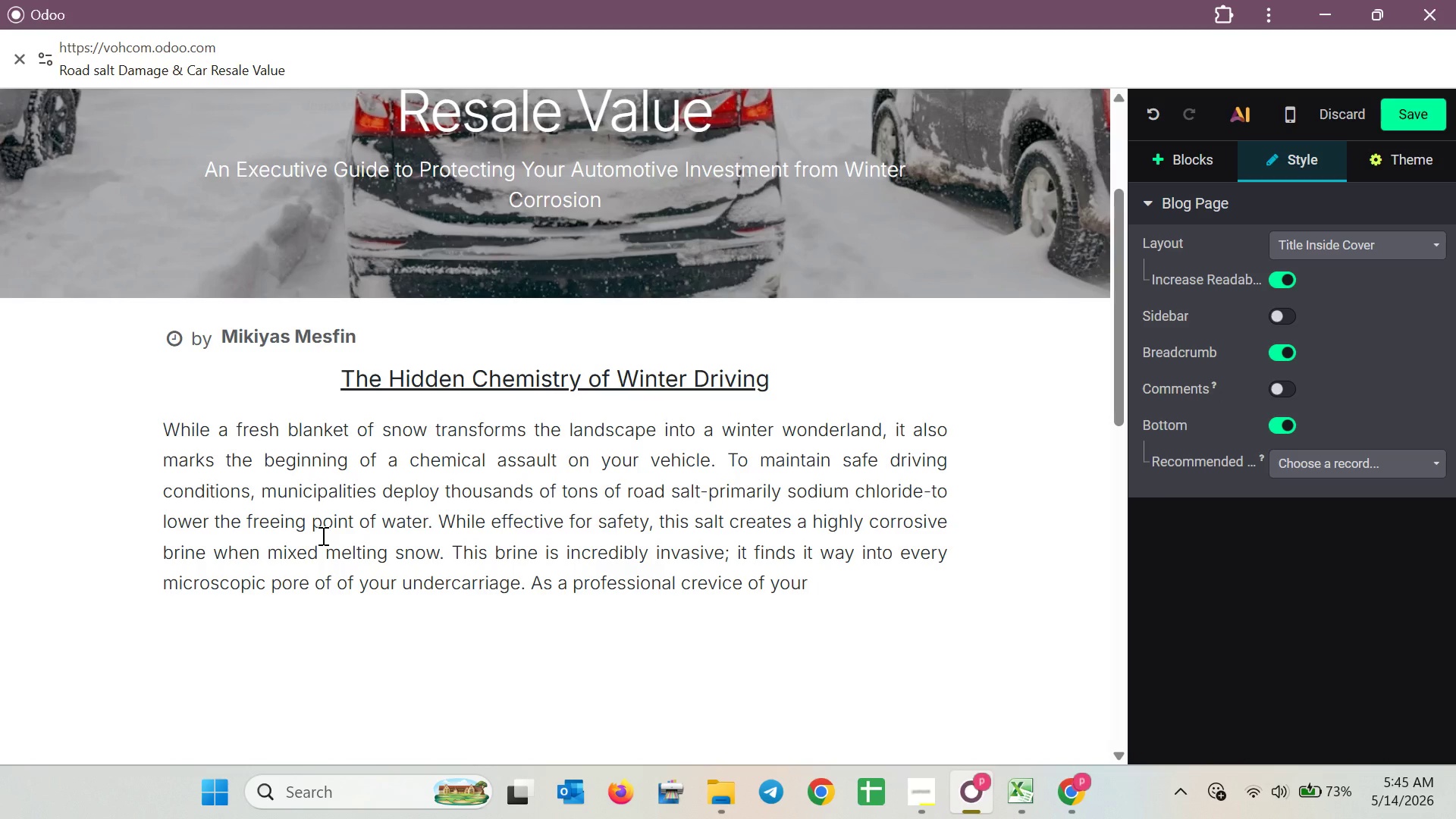 
type(undercarrige.)
 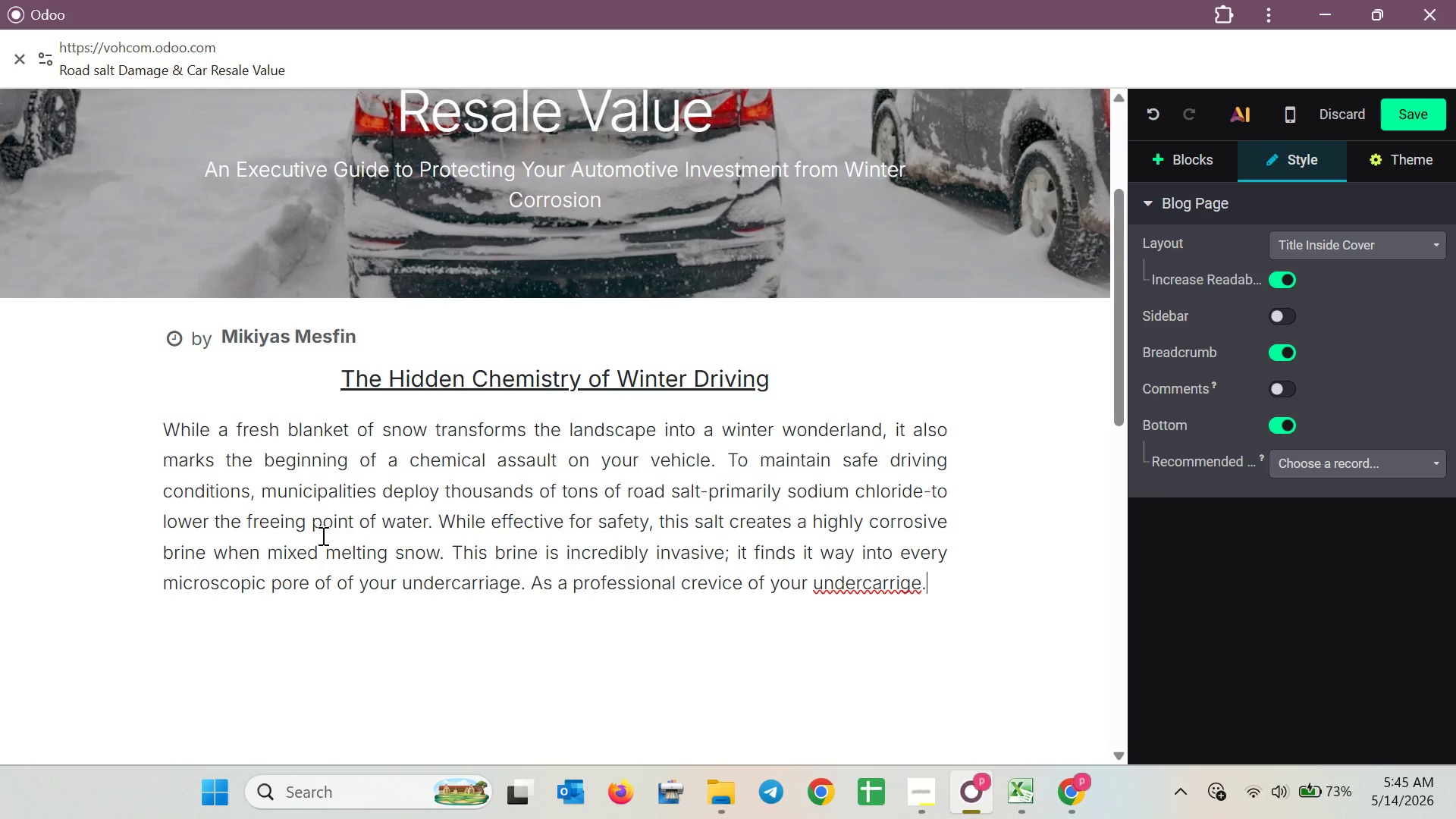 
key(Backspace)
 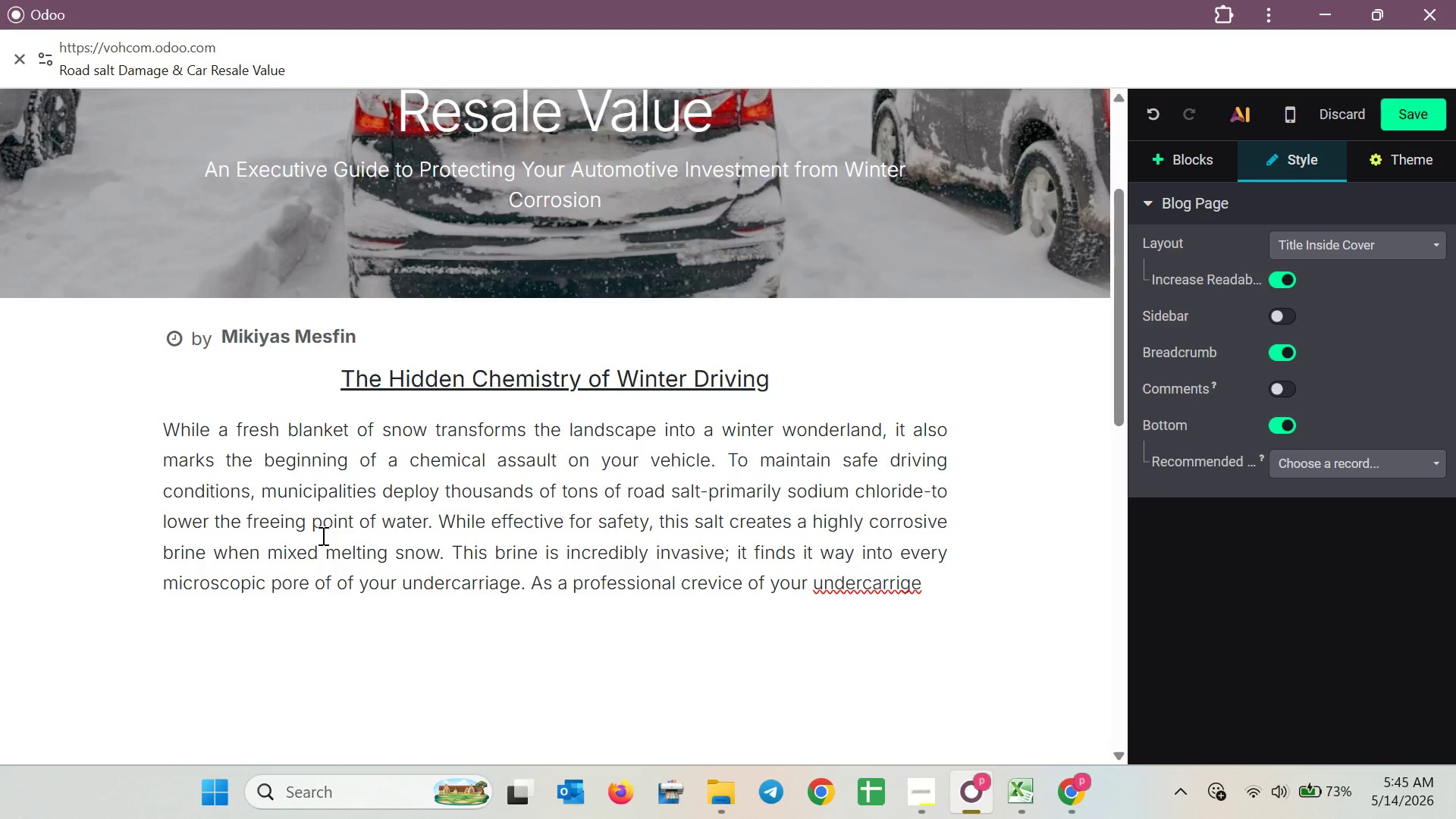 
key(Backspace)
 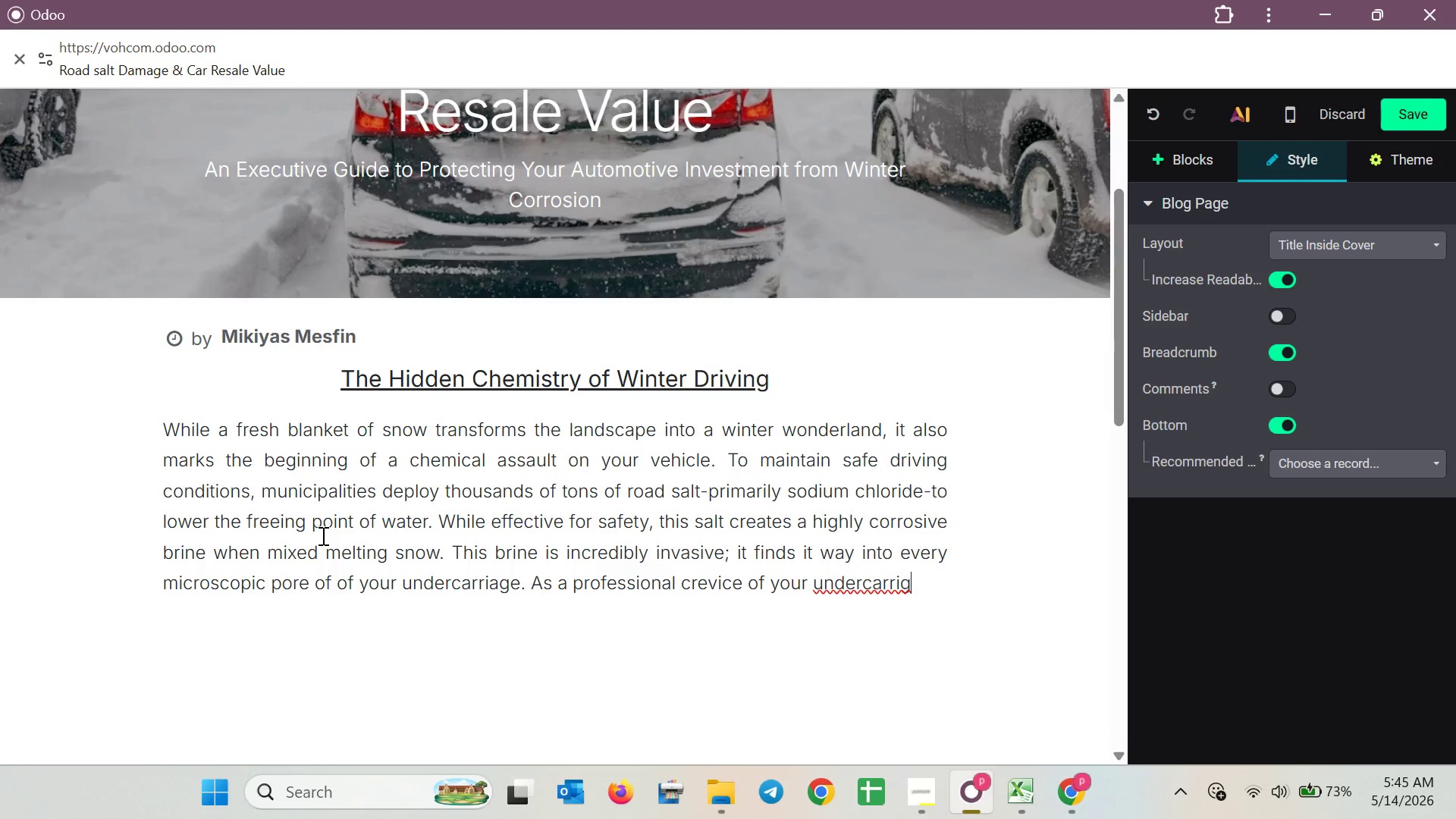 
key(Backspace)
 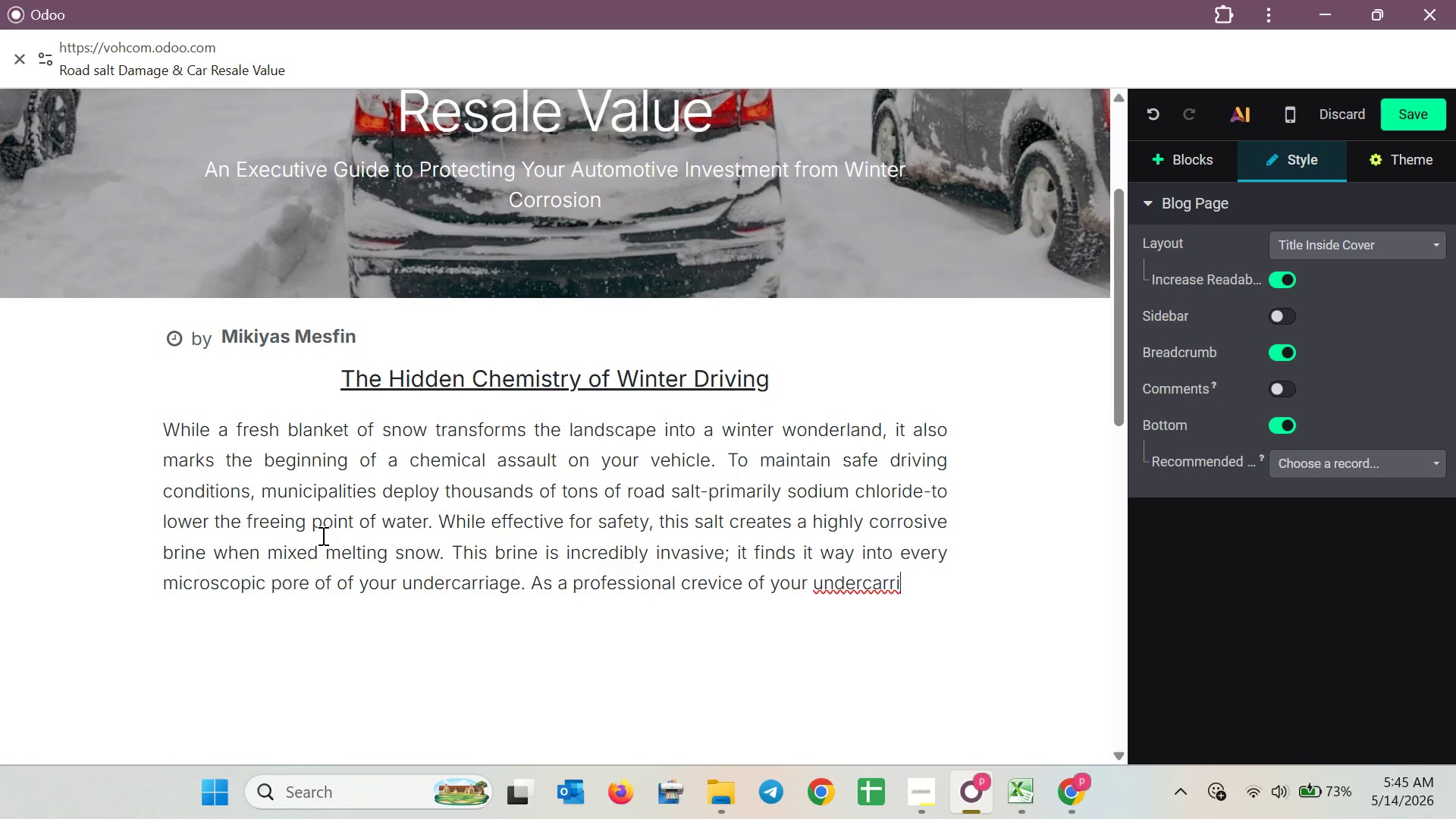 
key(Backspace)
 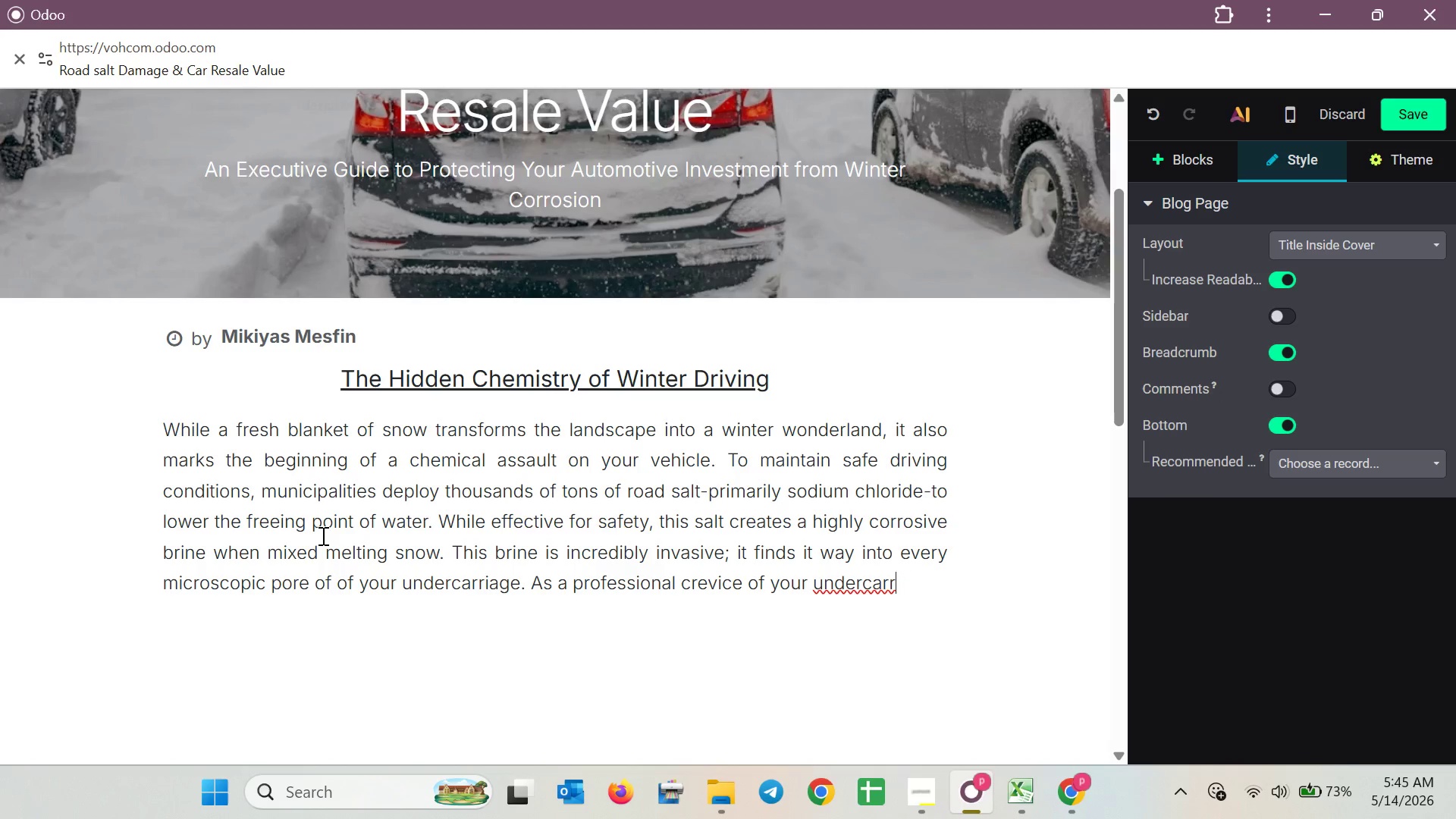 
key(Backspace)
 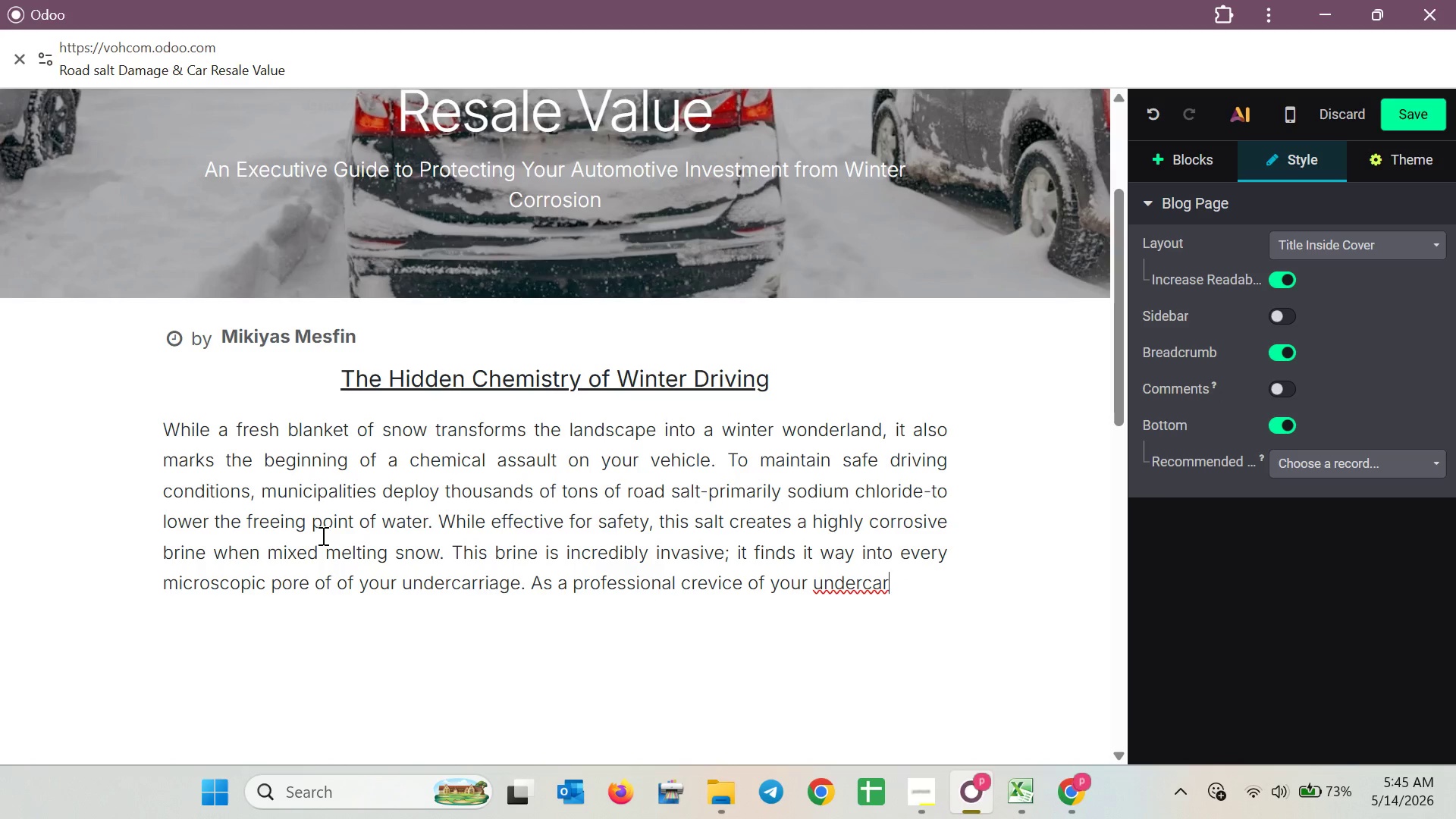 
key(Backspace)
 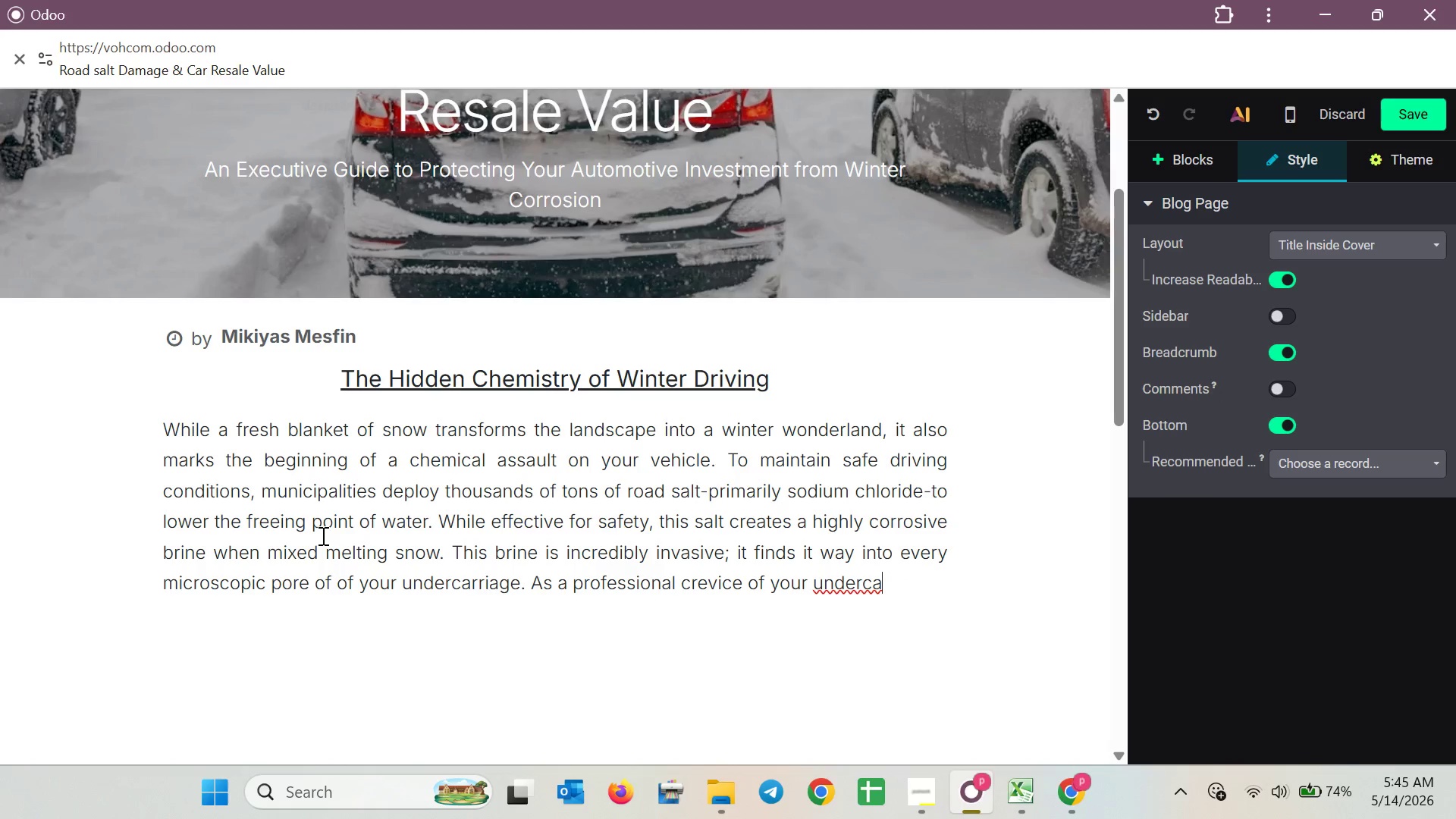 
key(Backspace)
 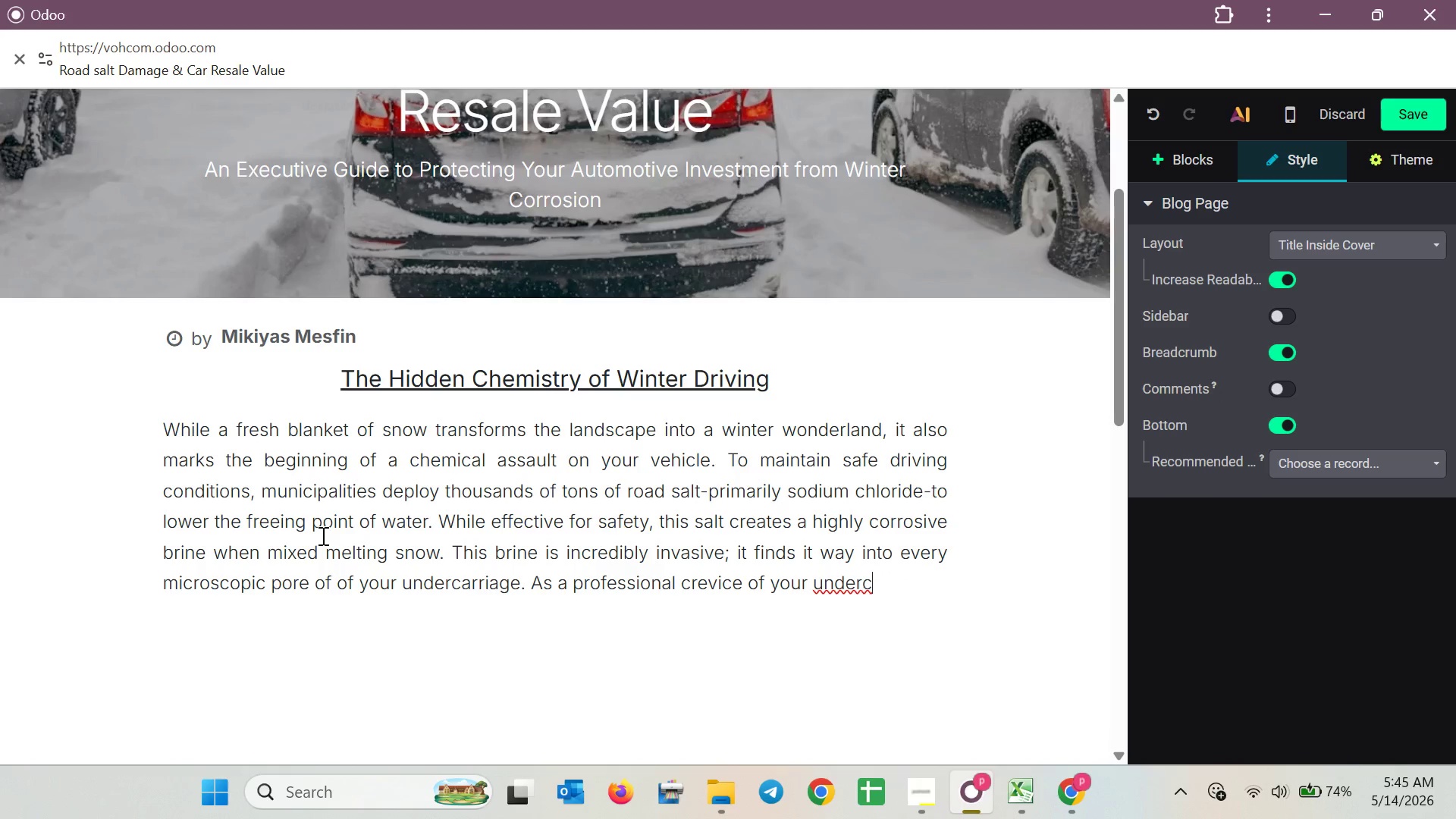 
key(Backspace)
 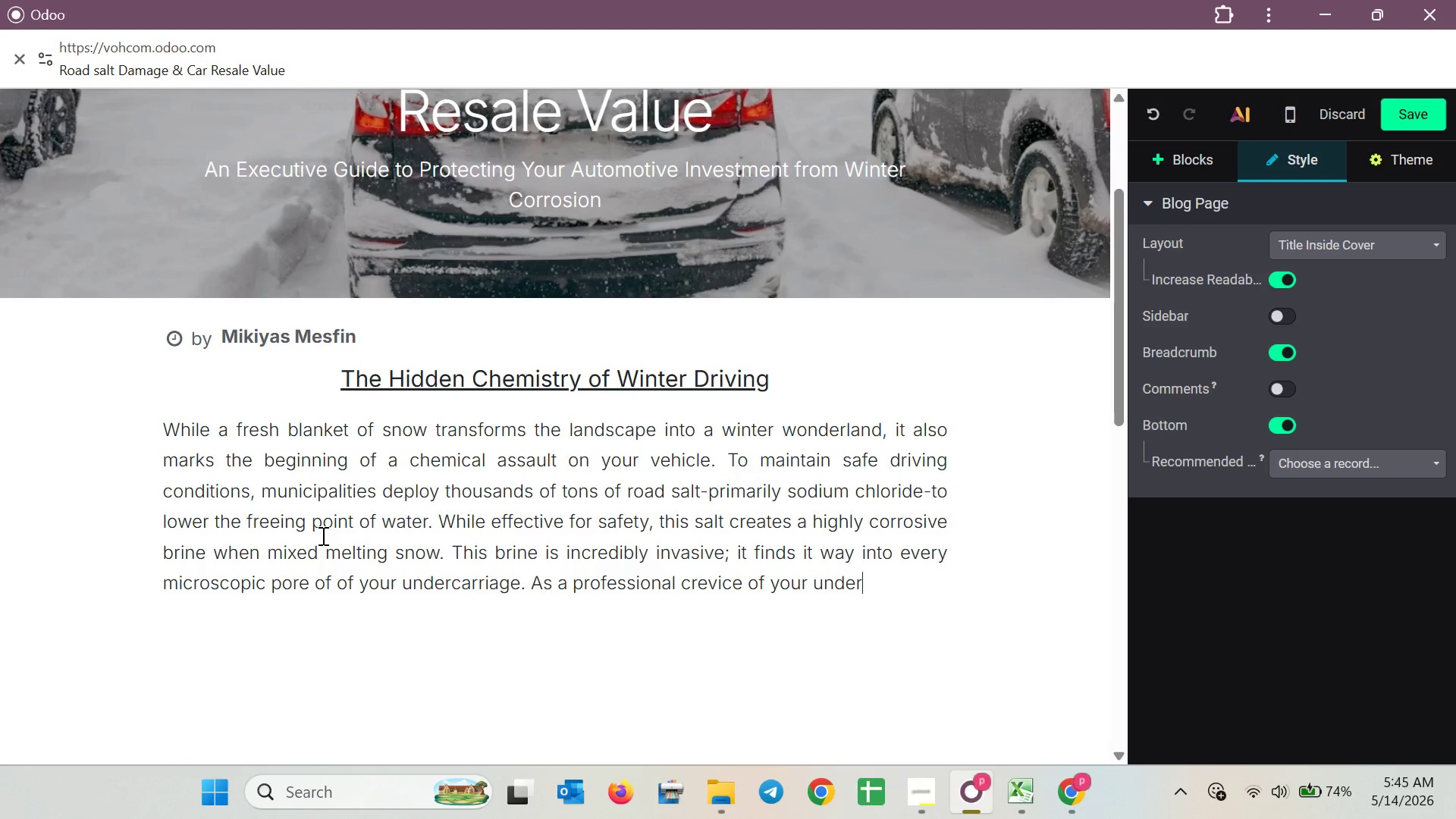 
wait(10.62)
 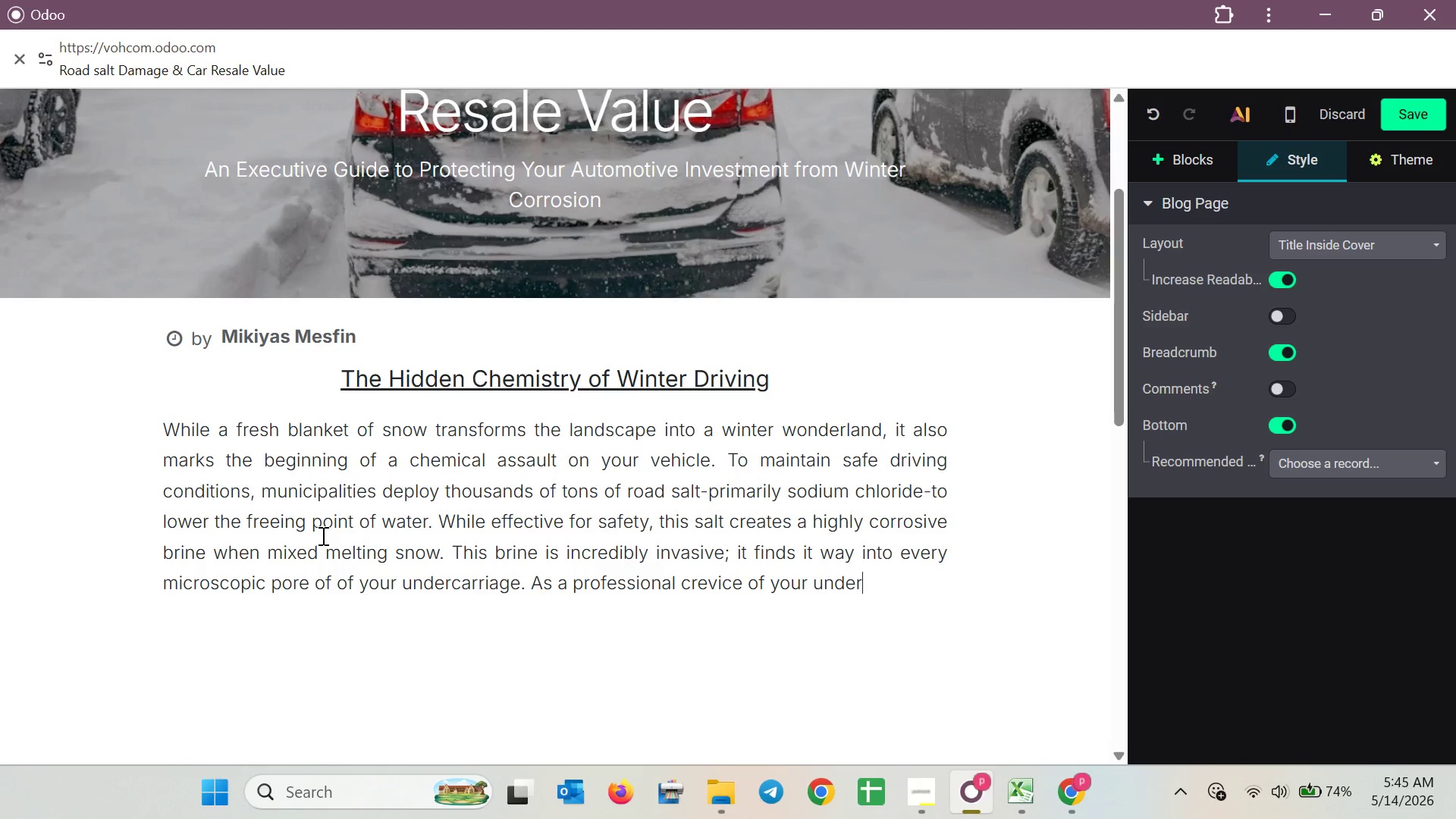 
type(ca)
 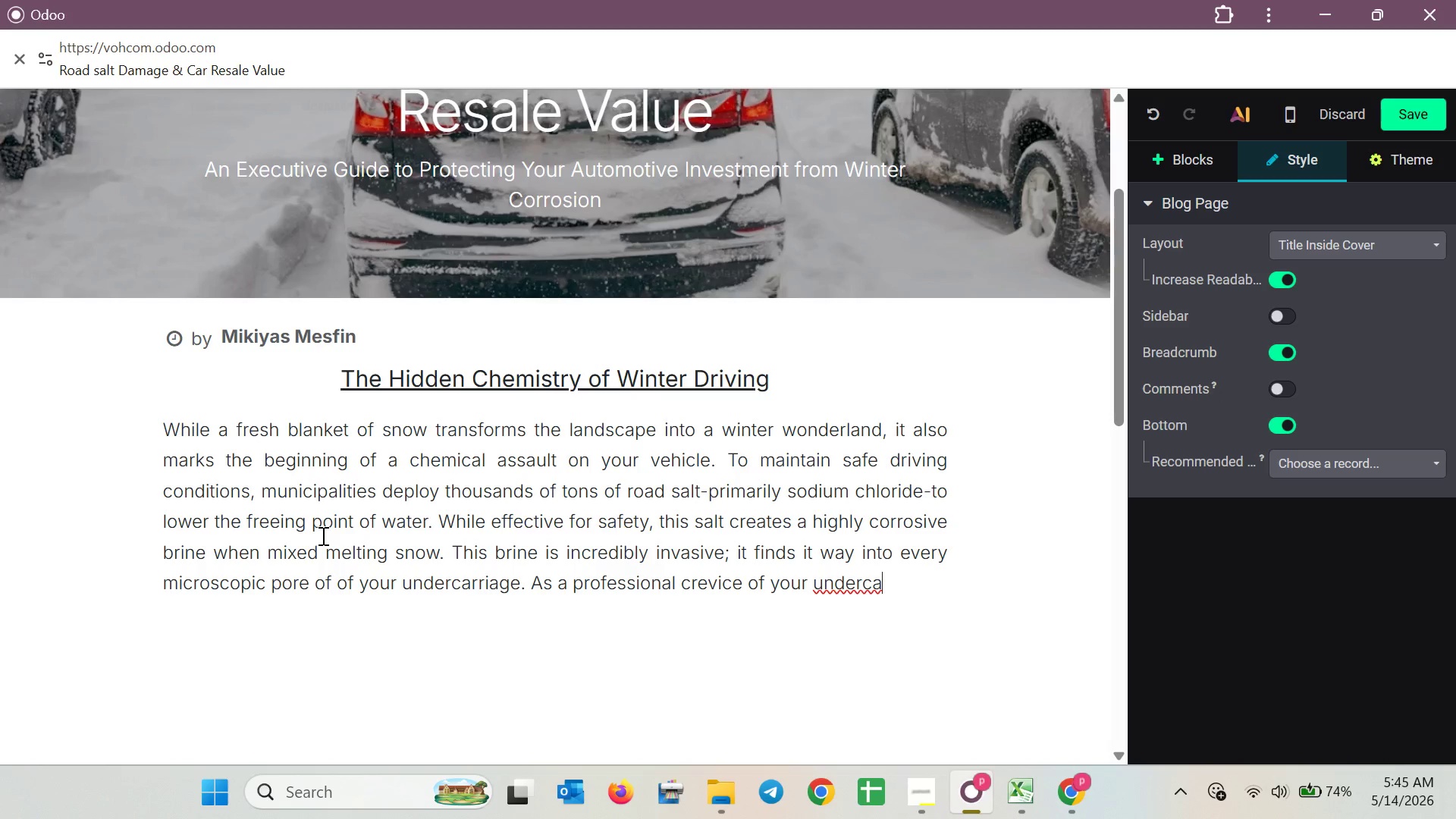 
wait(7.0)
 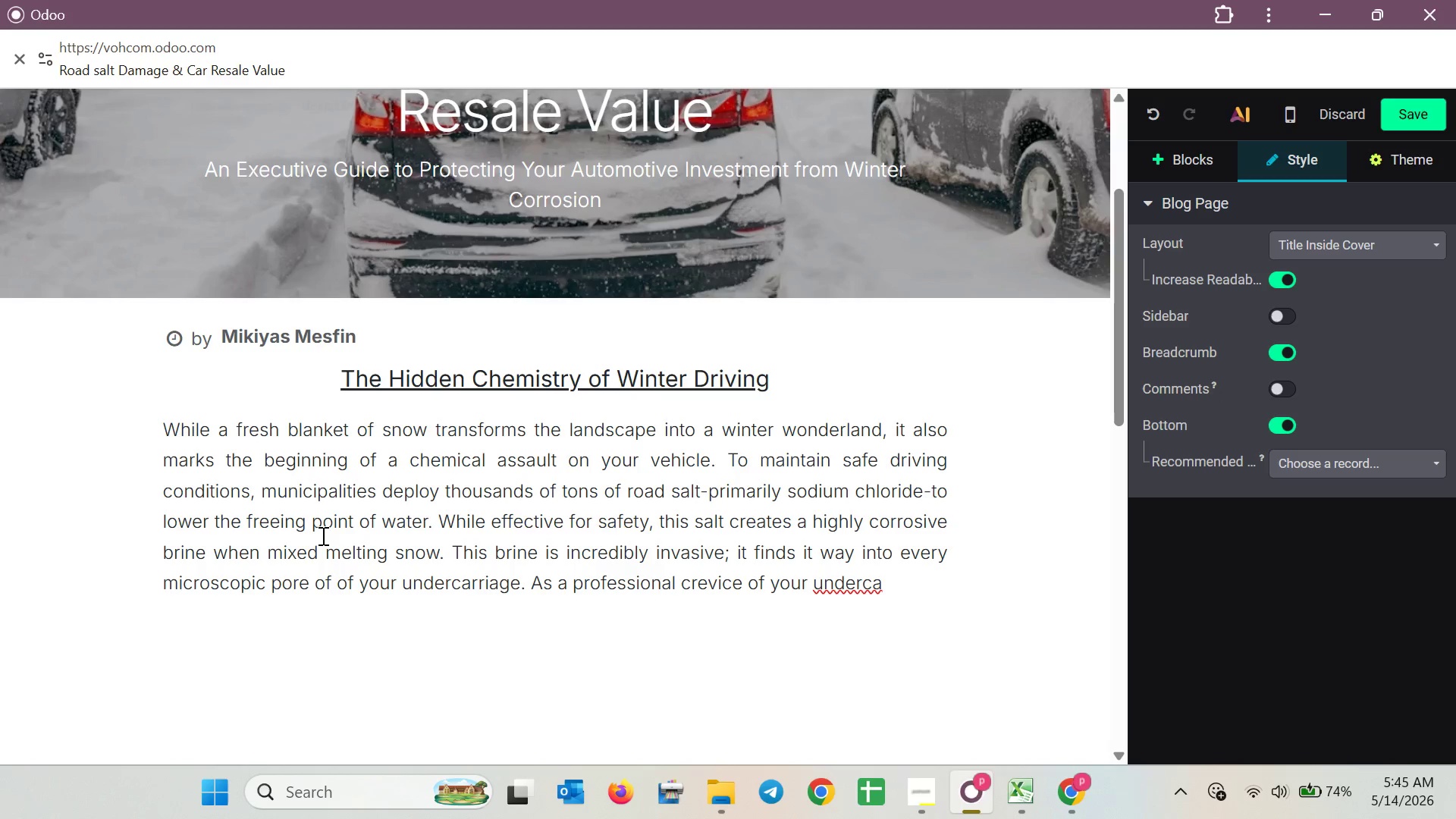 
type(rriage. )
 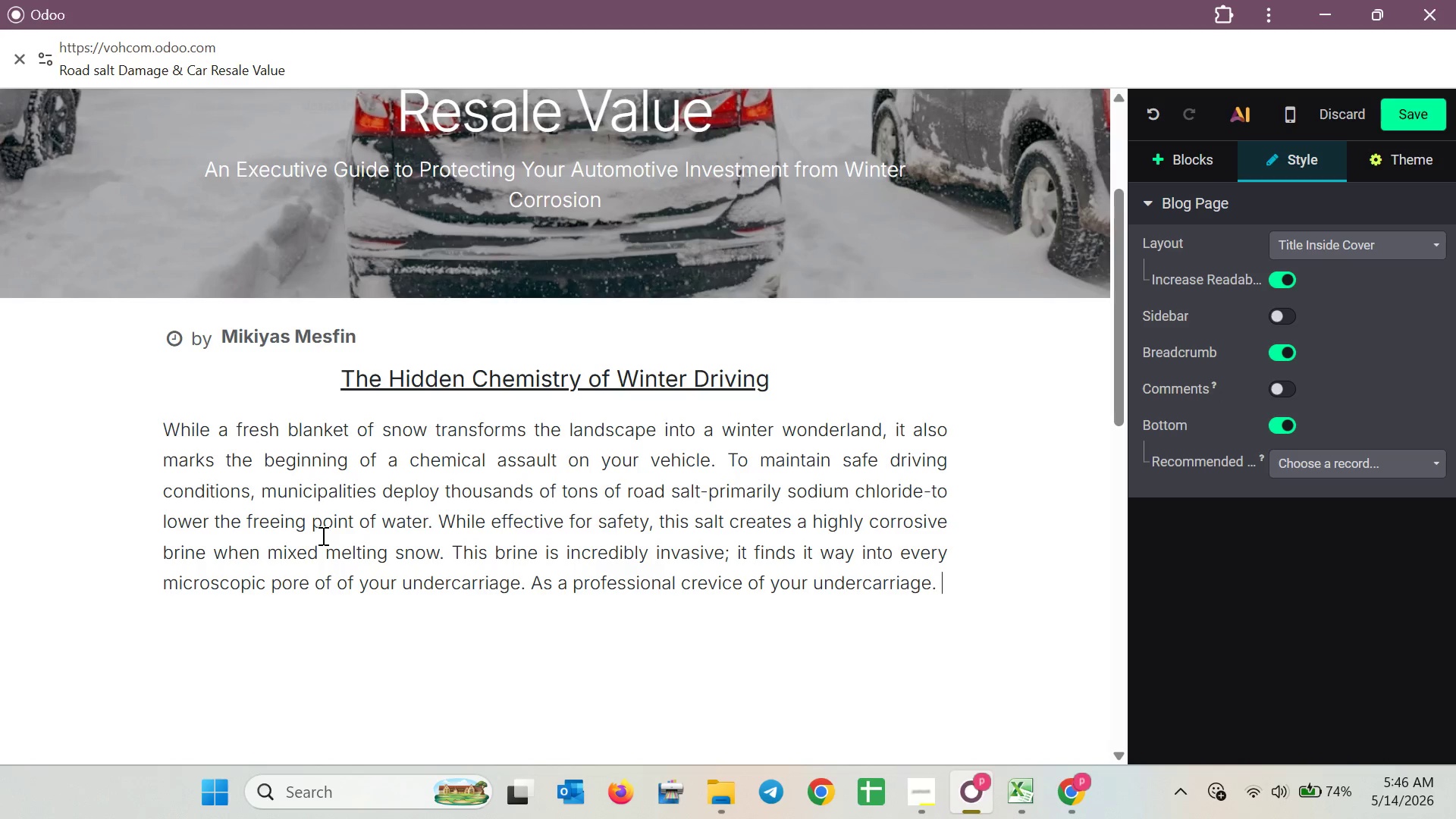 
hold_key(key=ShiftLeft, duration=0.53)
 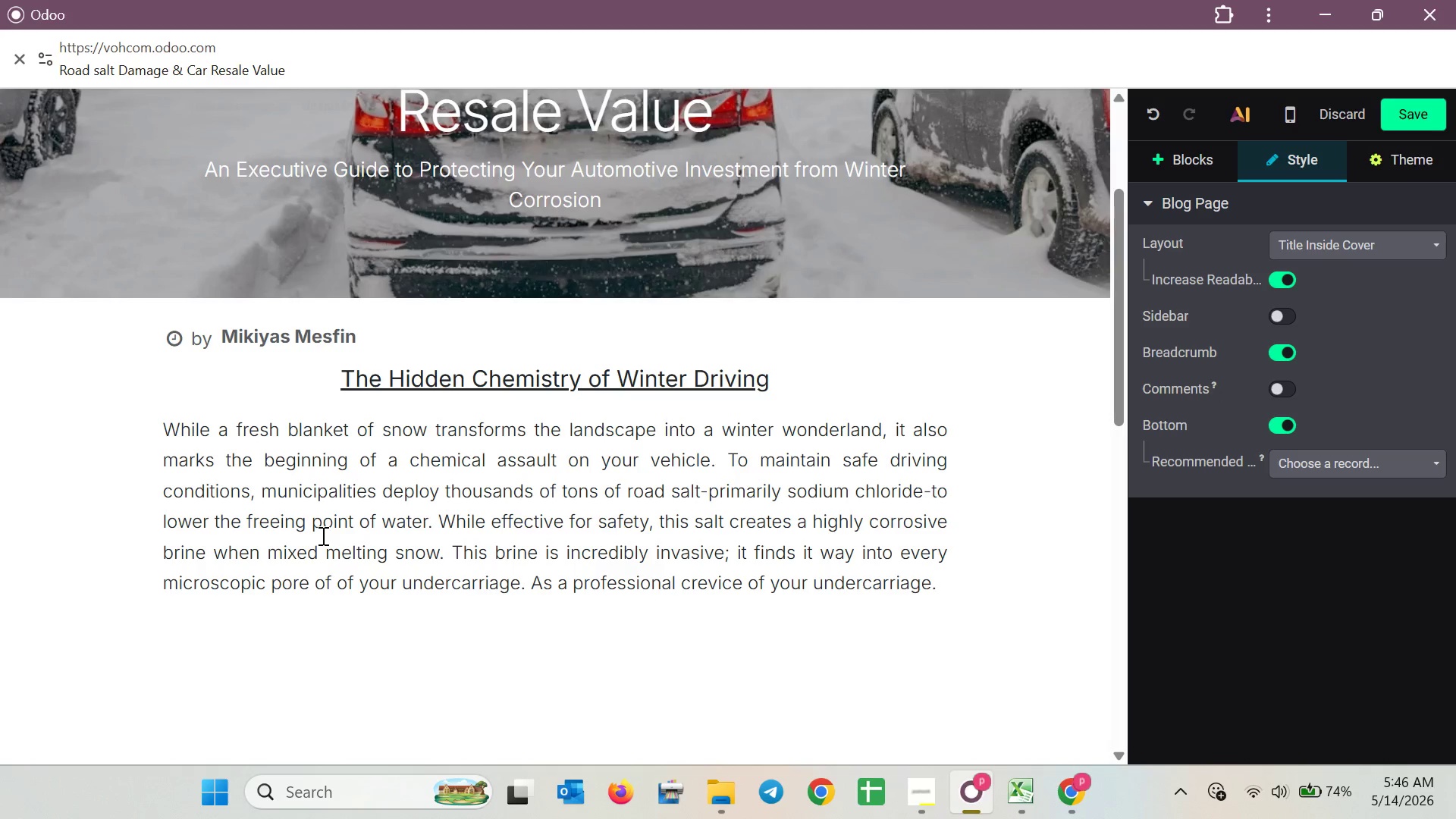 
type(AS)
key(Backspace)
type(s )
 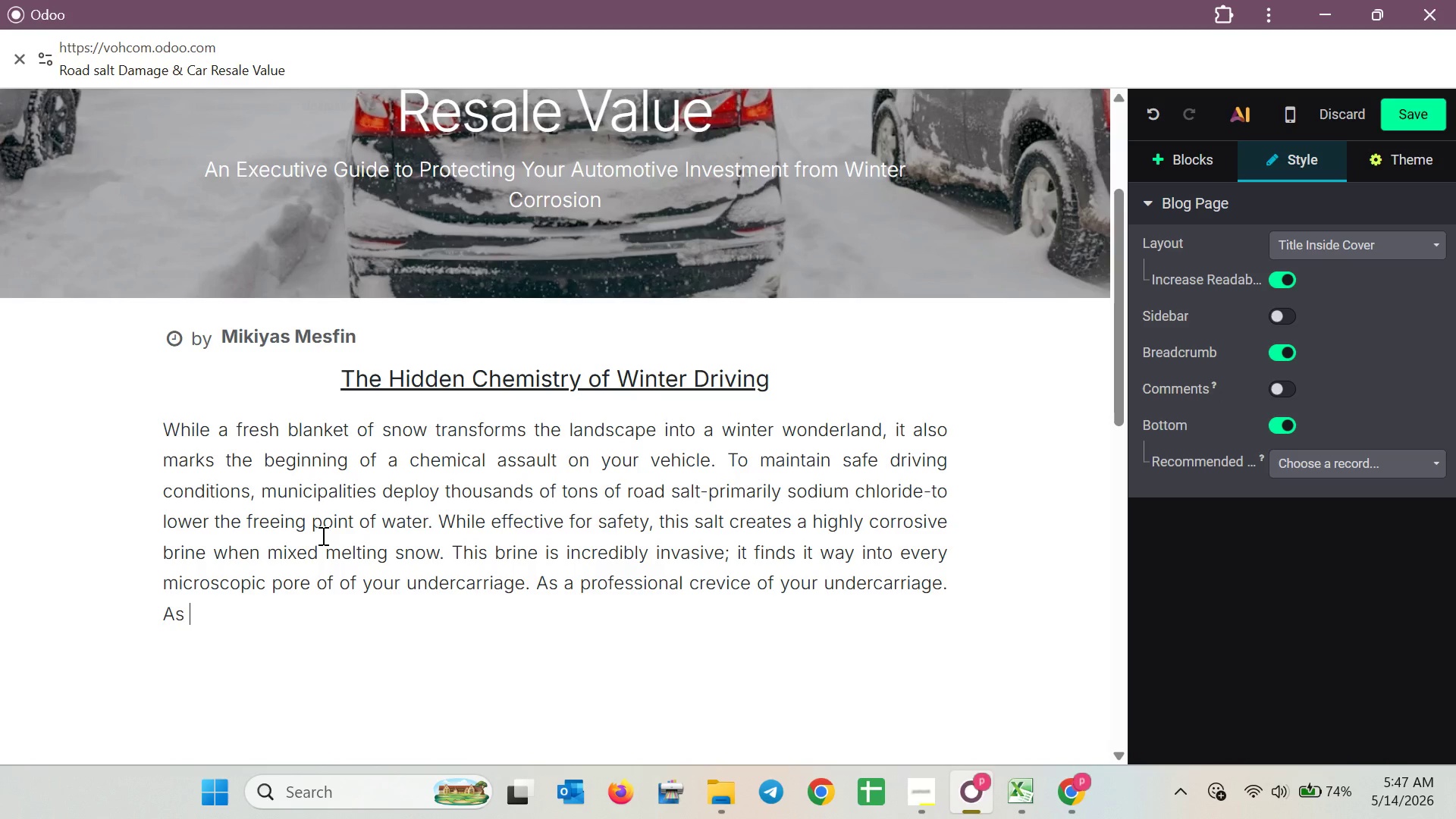 
wait(56.12)
 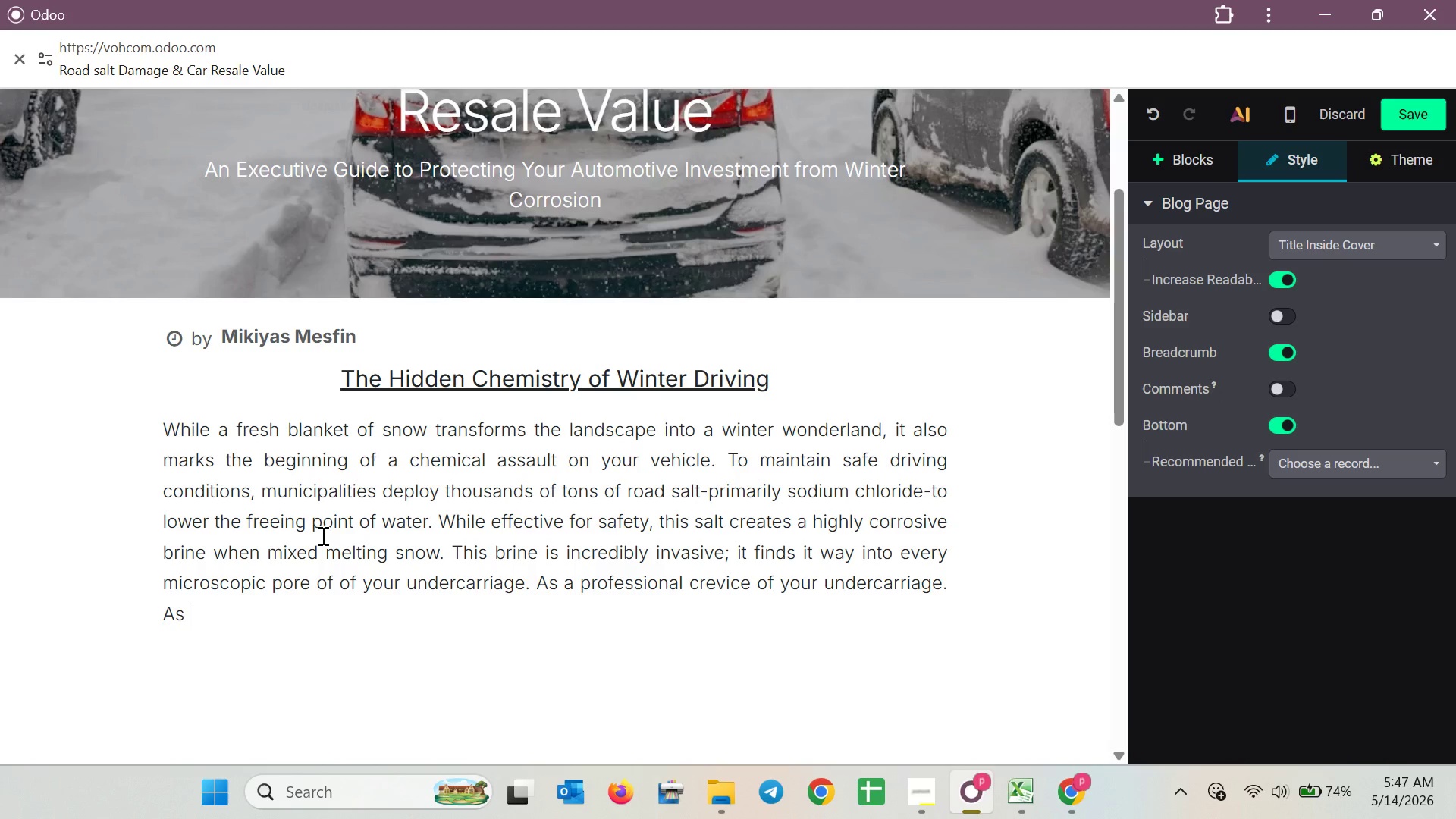 
key(A)
 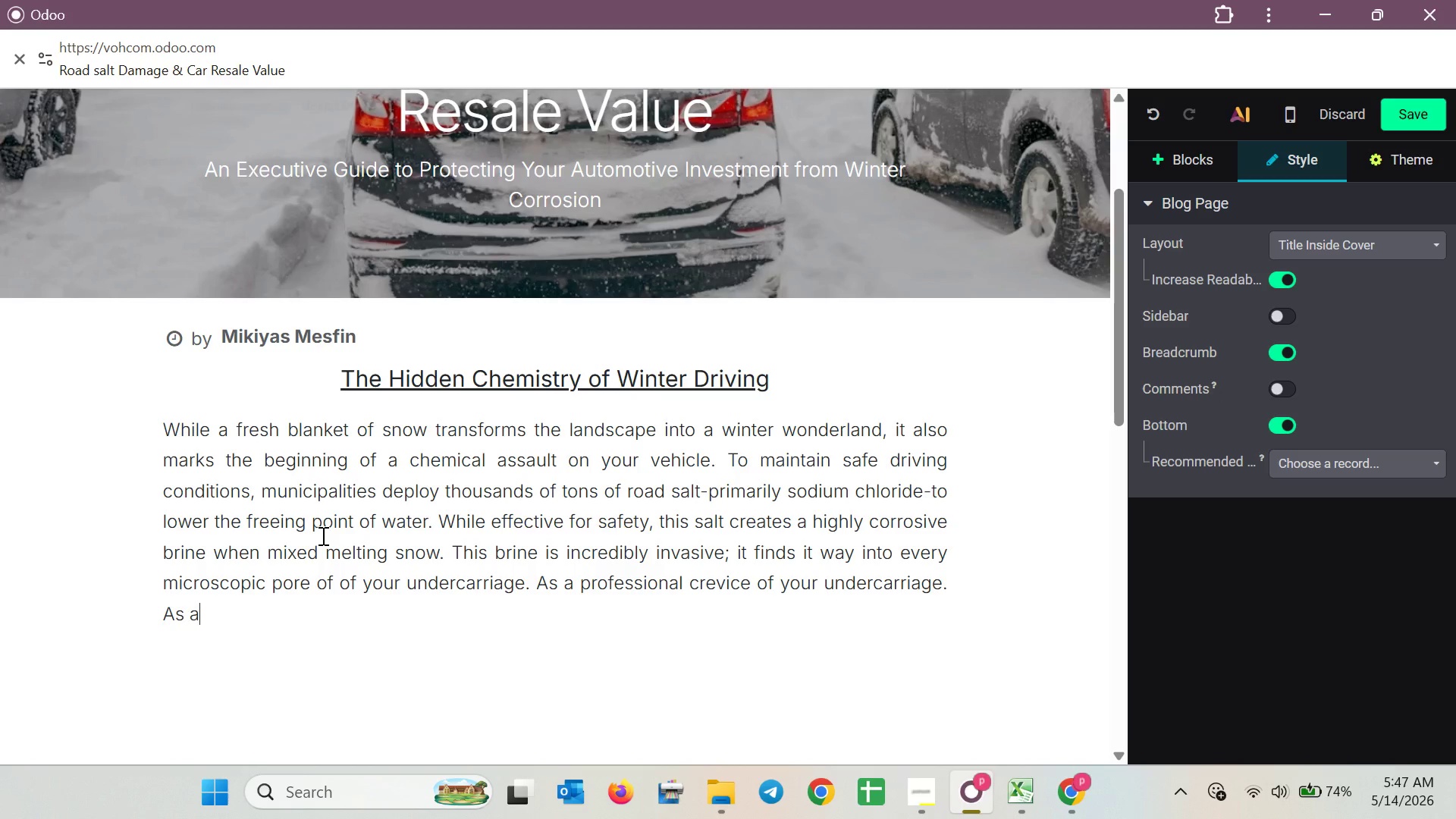 
key(Space)
 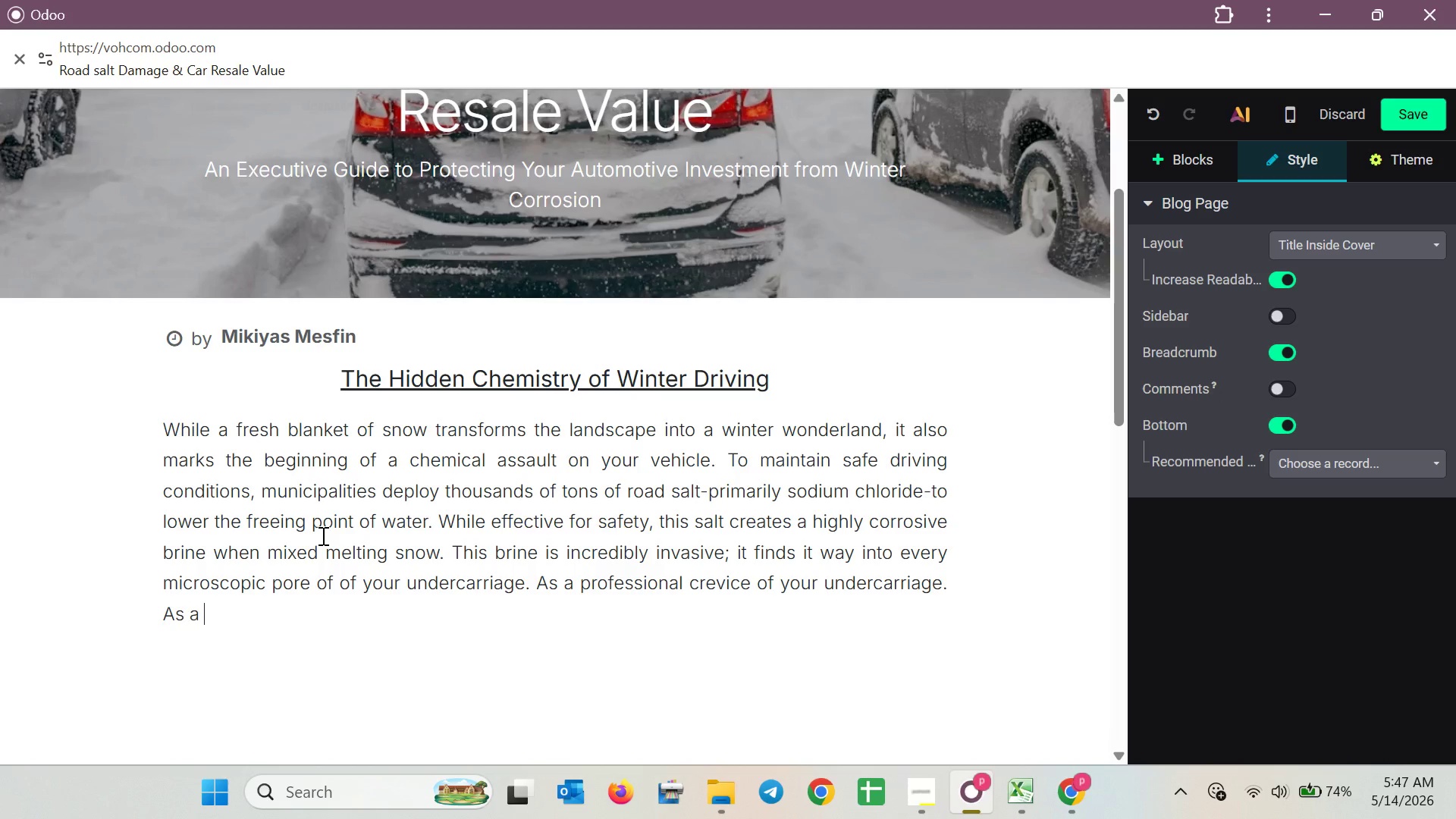 
key(P)
 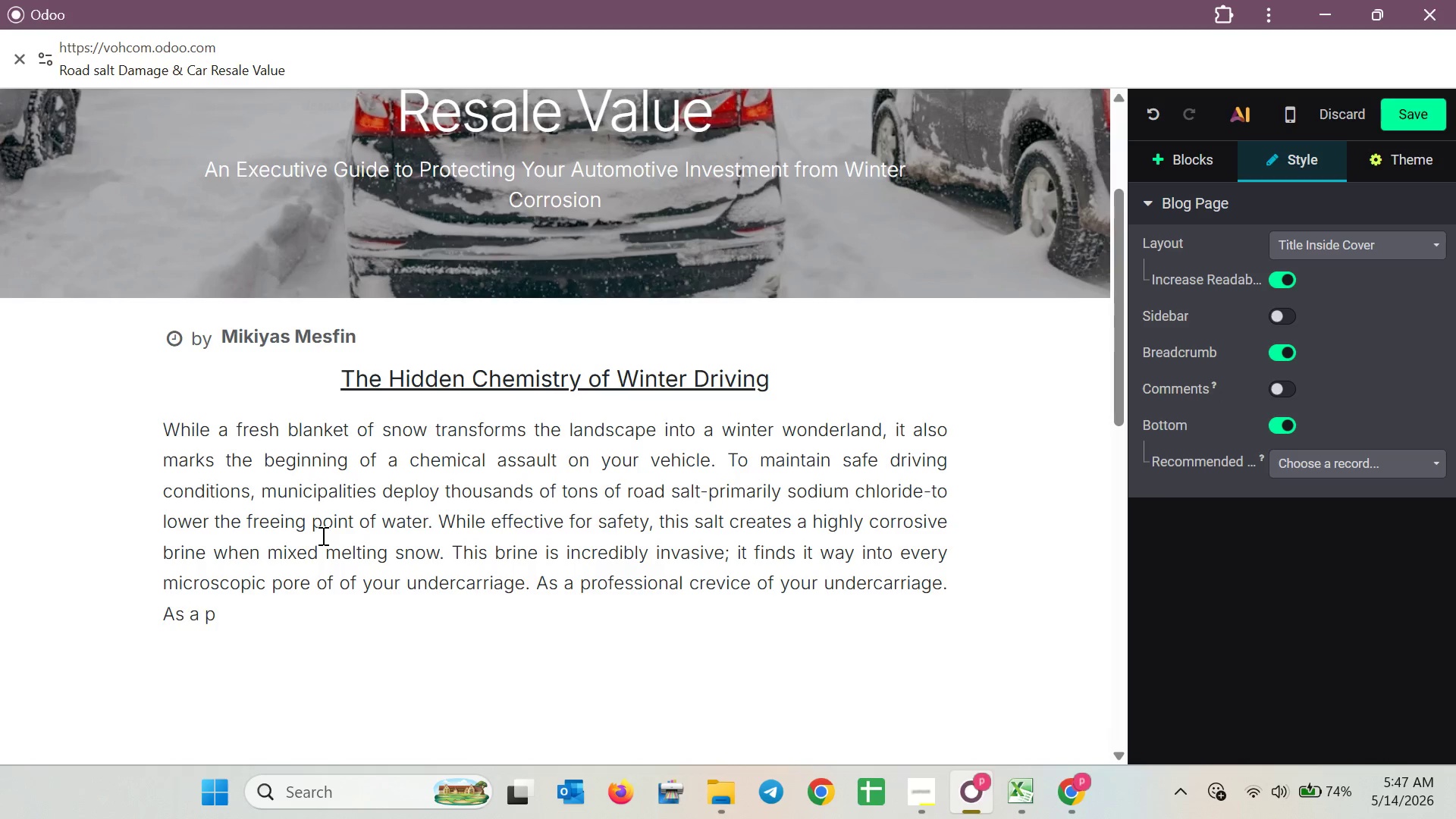 
type(rofessional)
 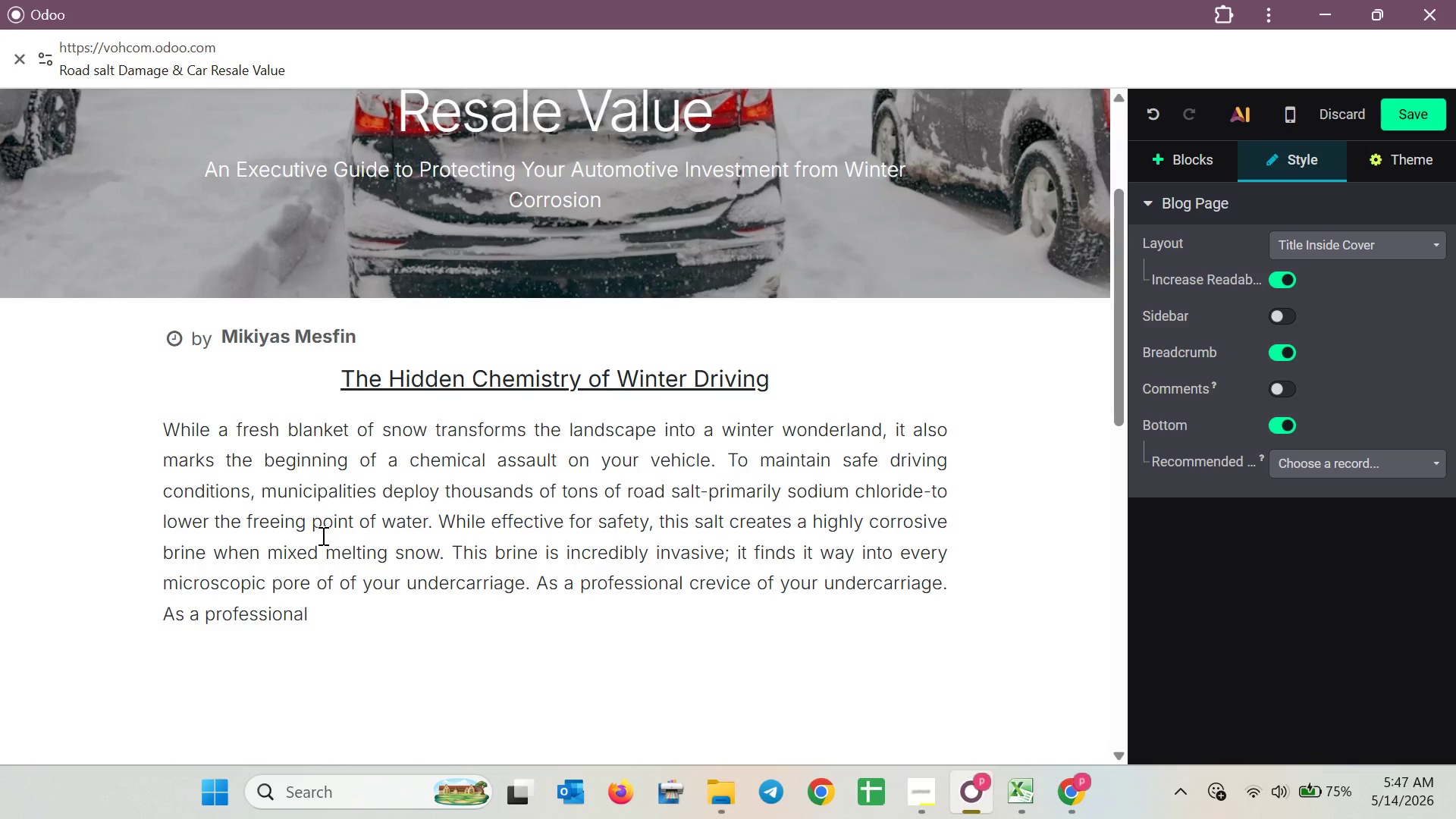 
type(, understanding )
 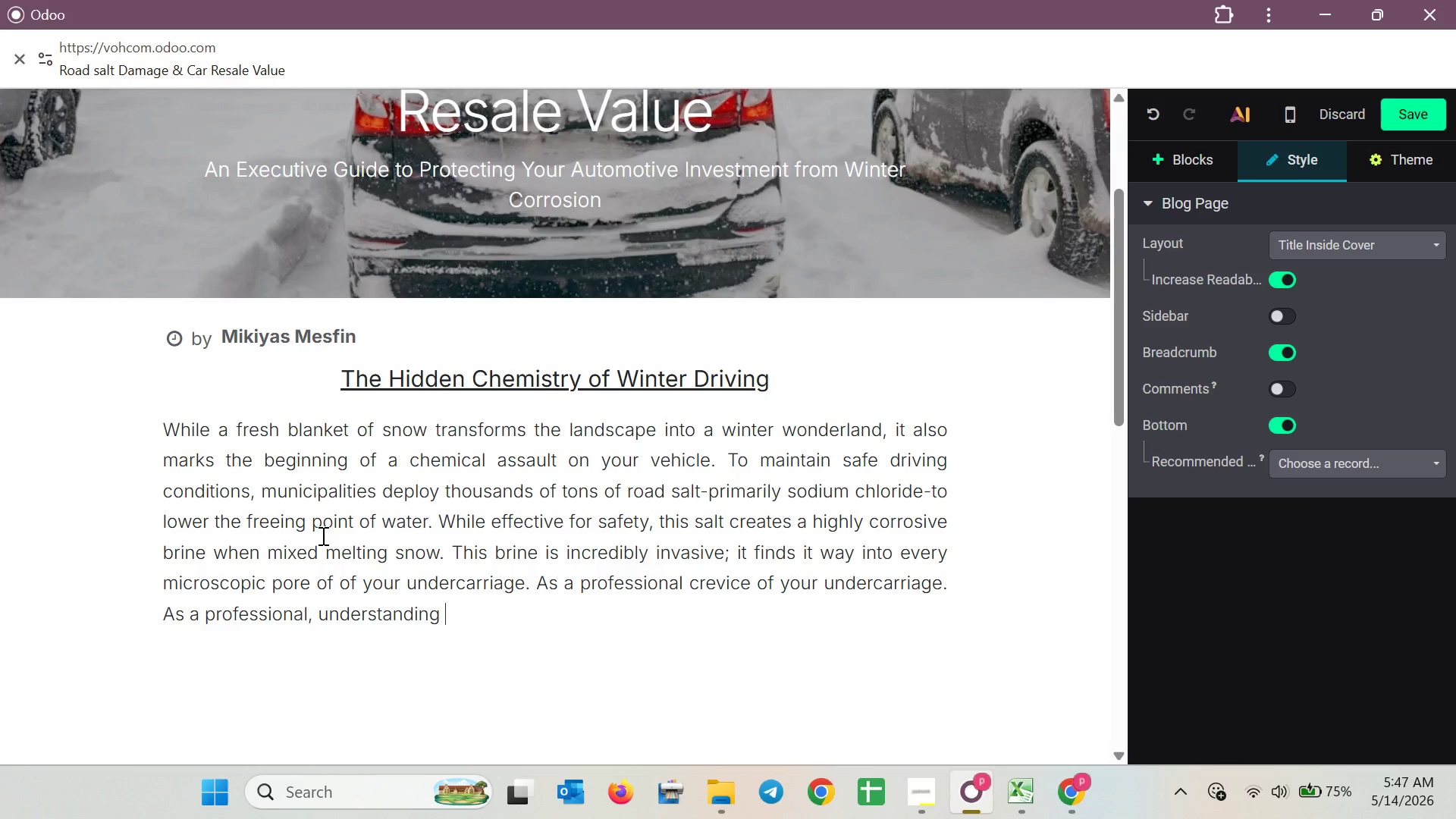 
wait(5.47)
 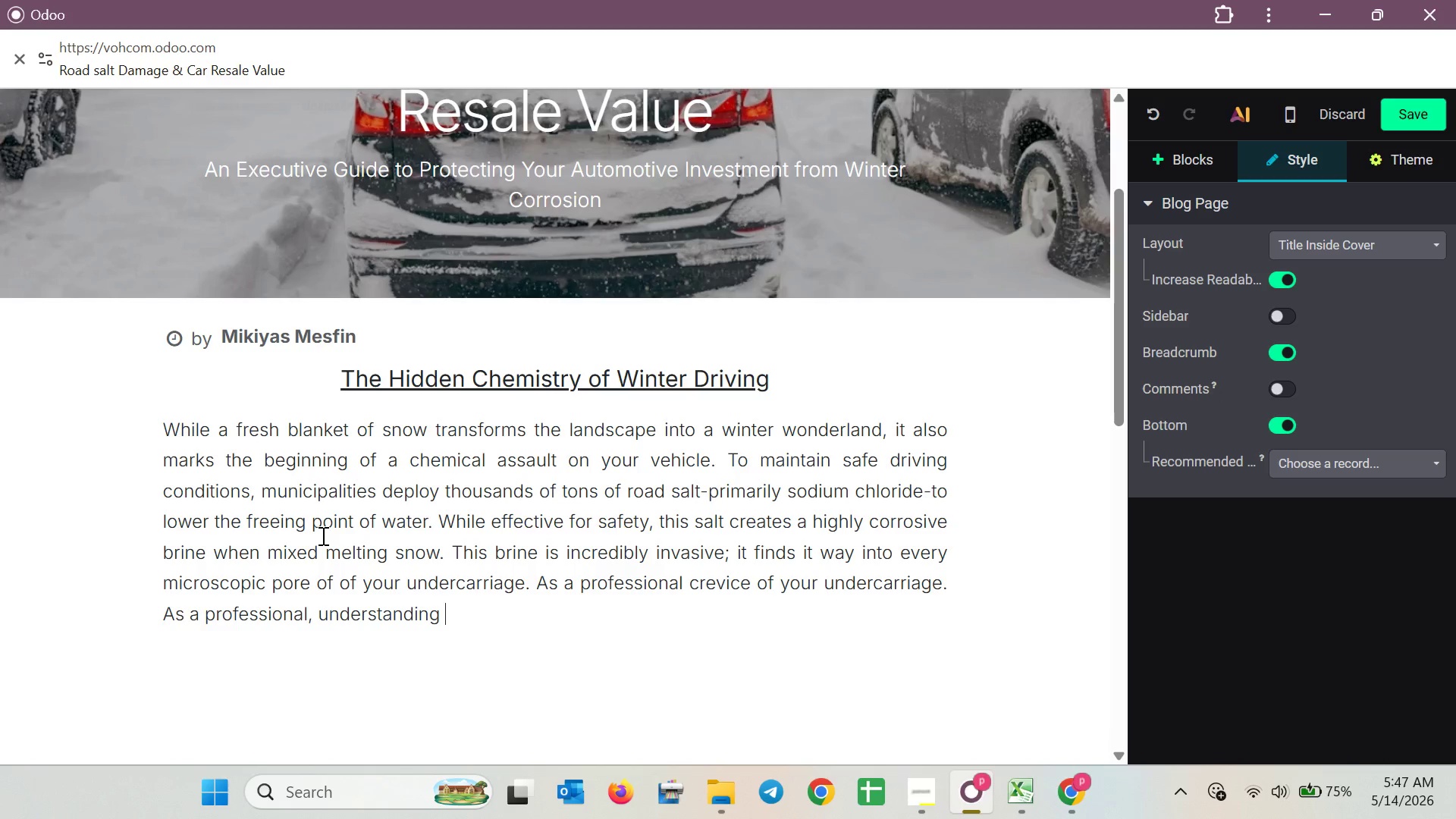 
type(hat salt is a catalyst for )
 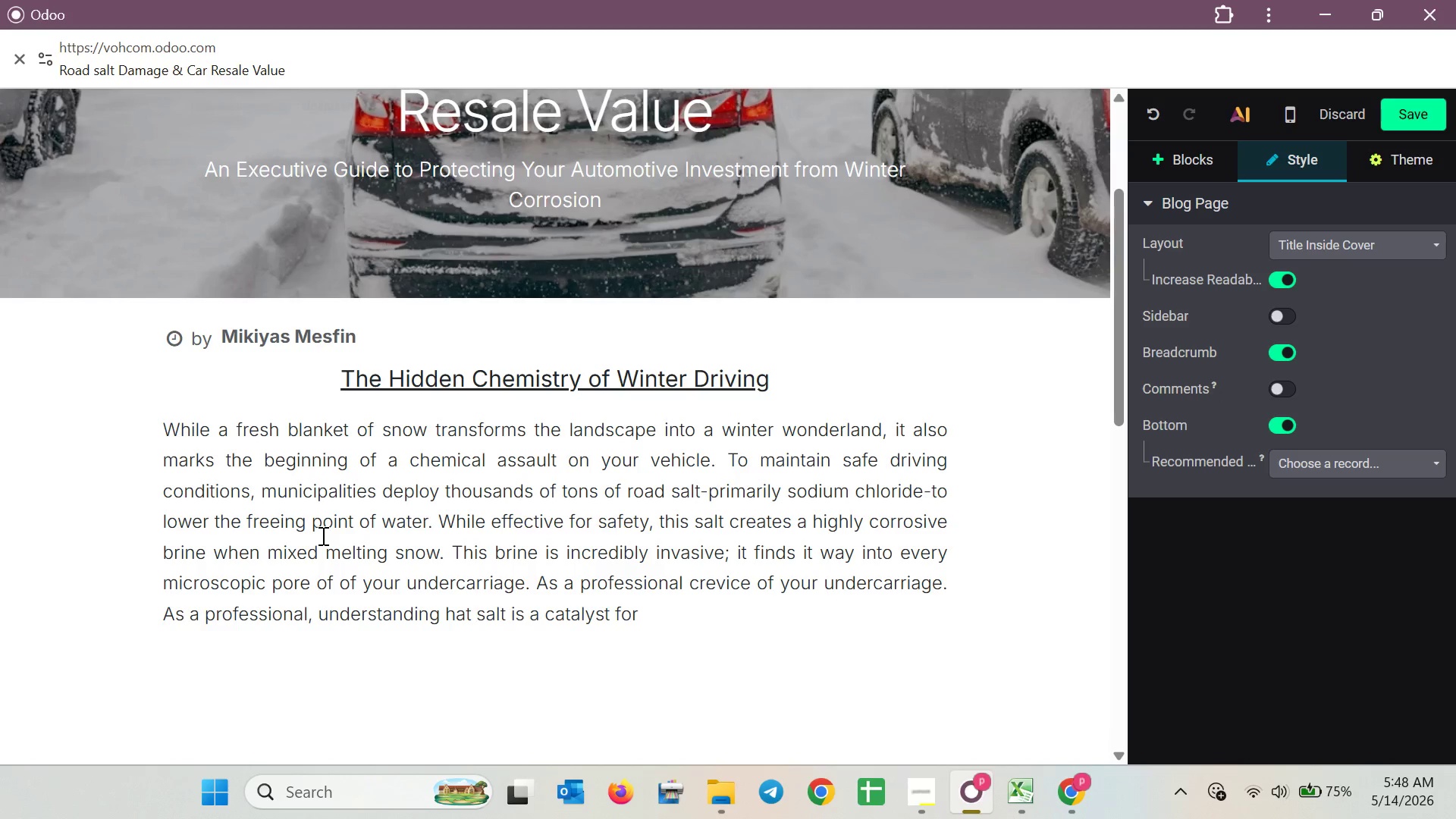 
type(oxidation is the first )
 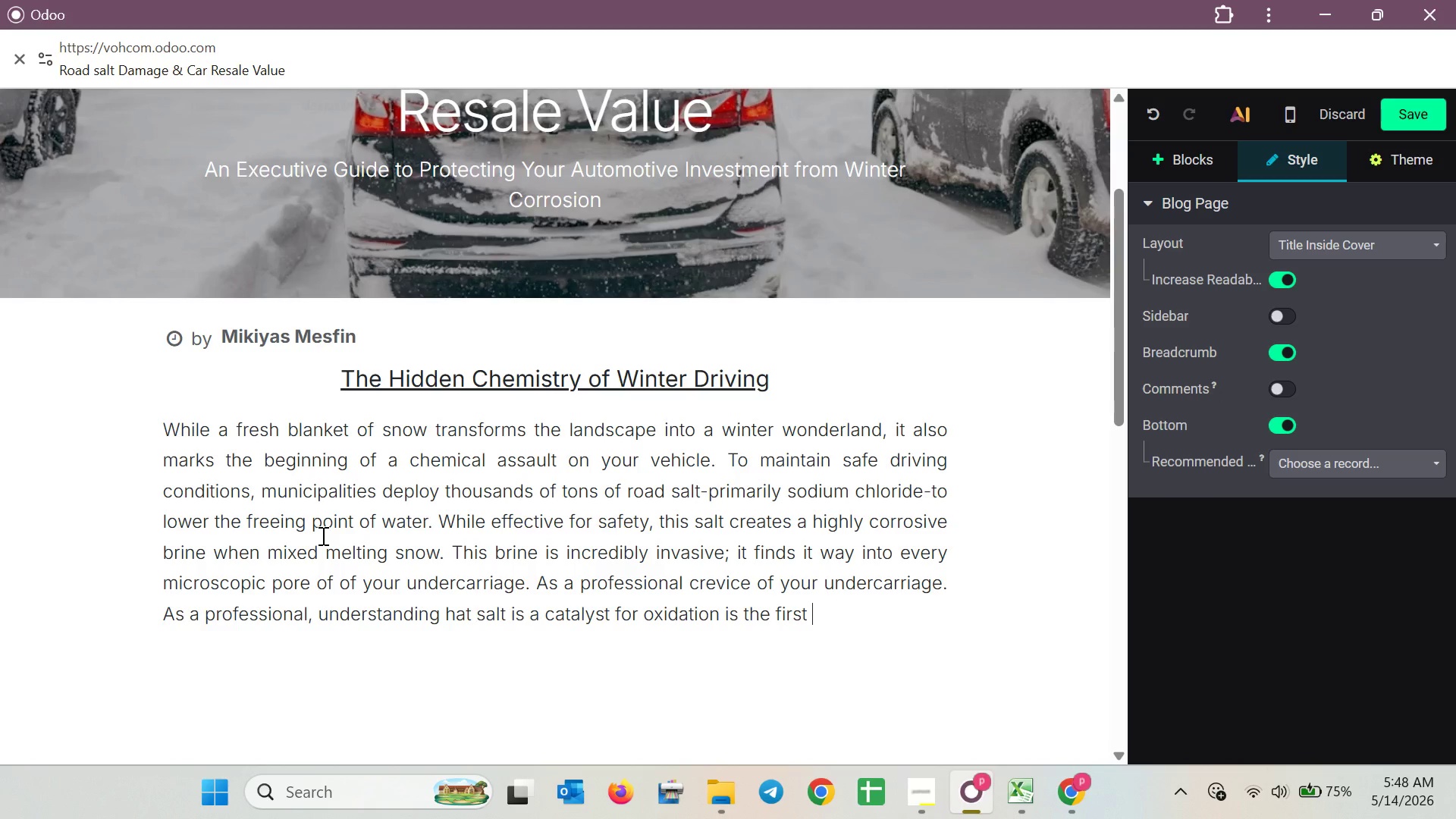 
wait(20.09)
 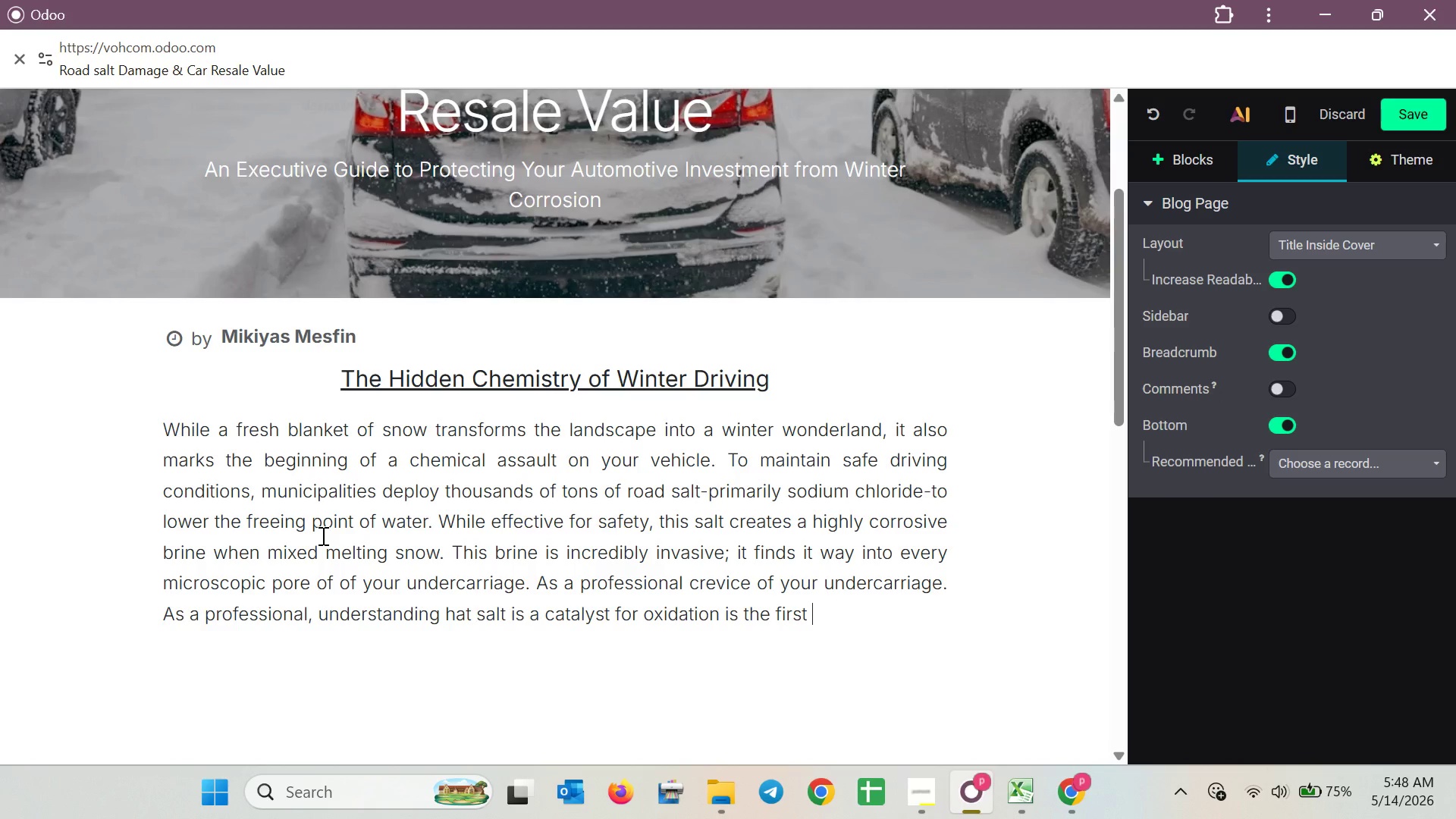 
type(step in preserving your )
 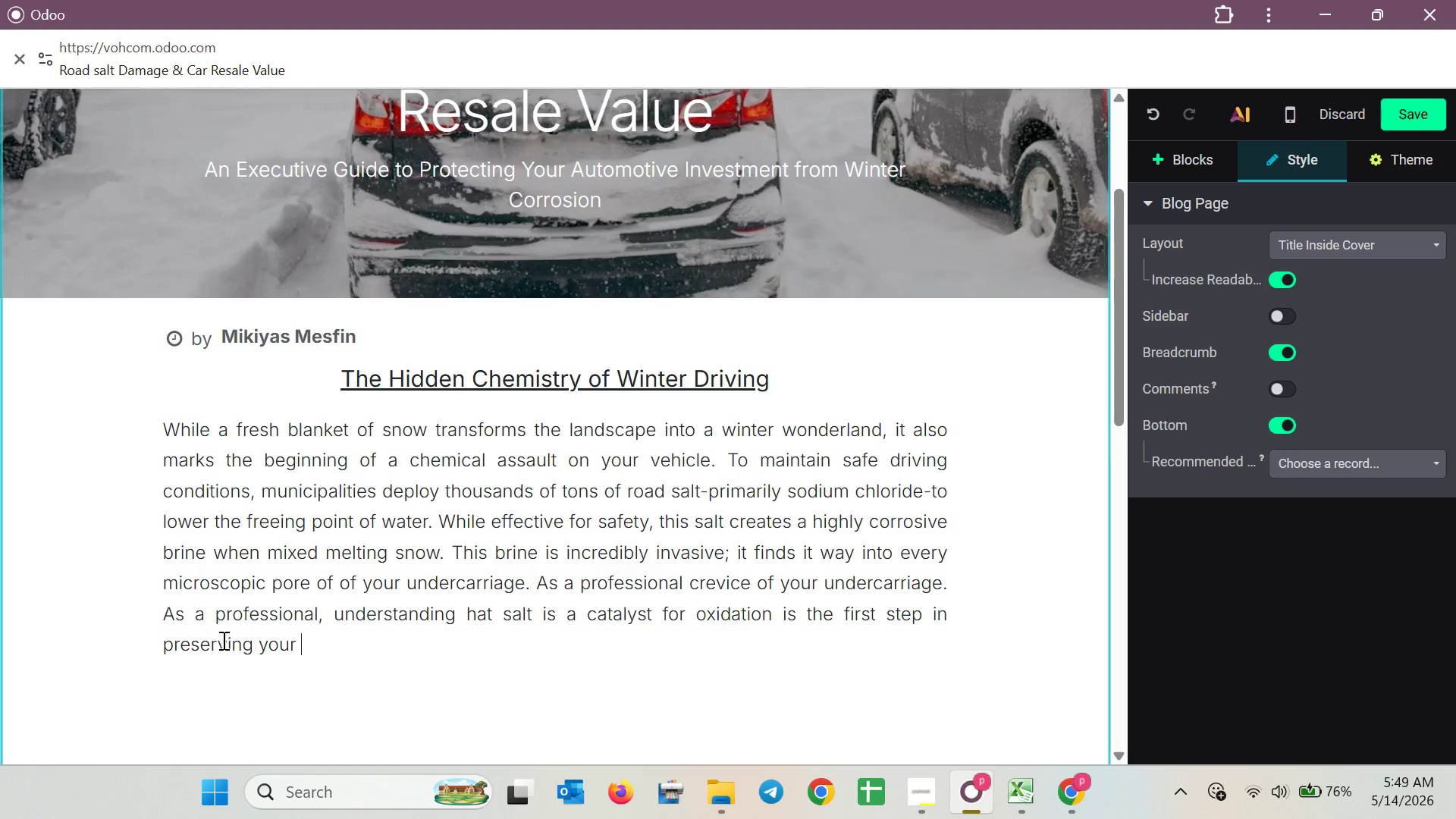 
wait(5.8)
 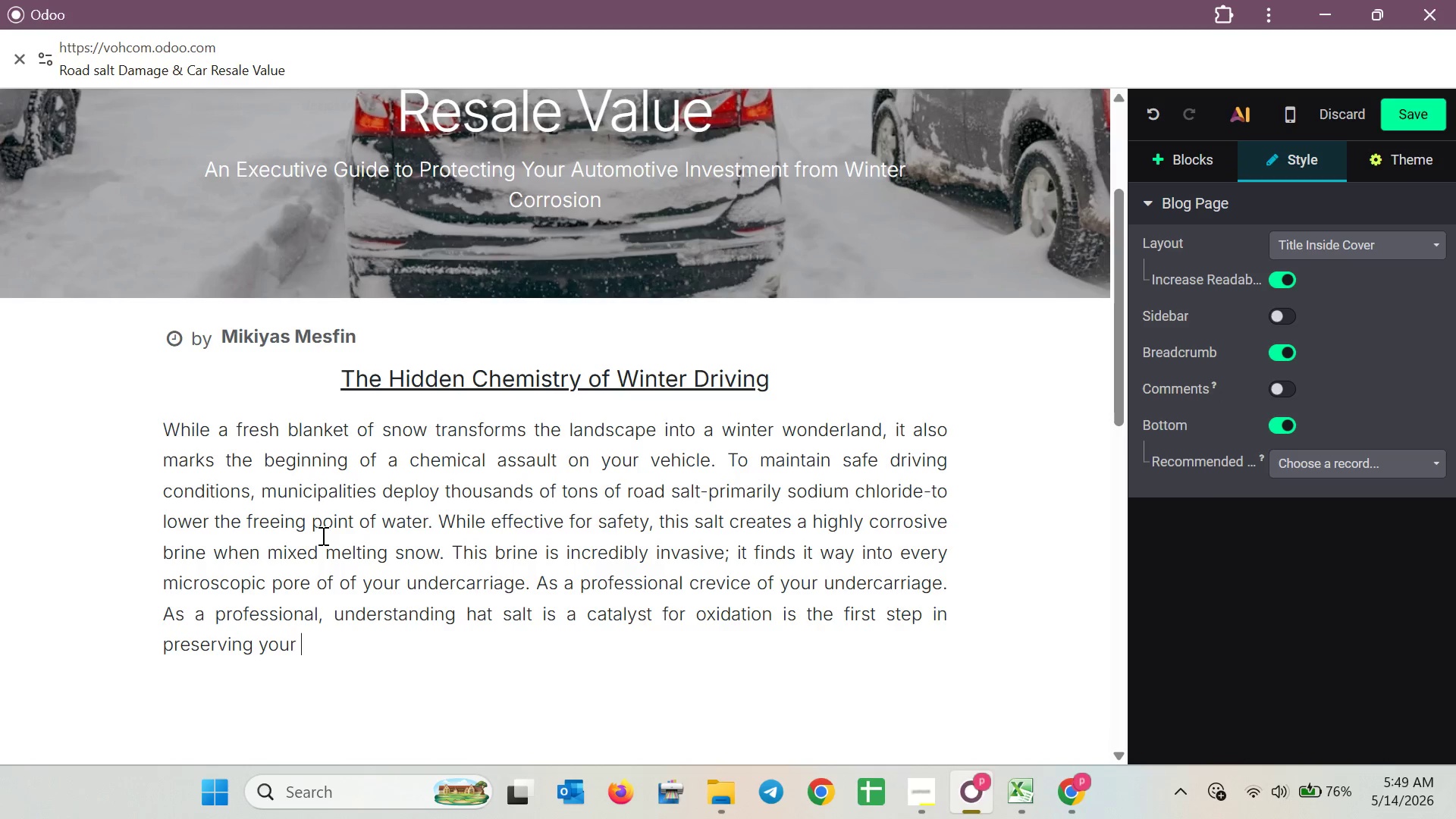 
key(Backspace)
 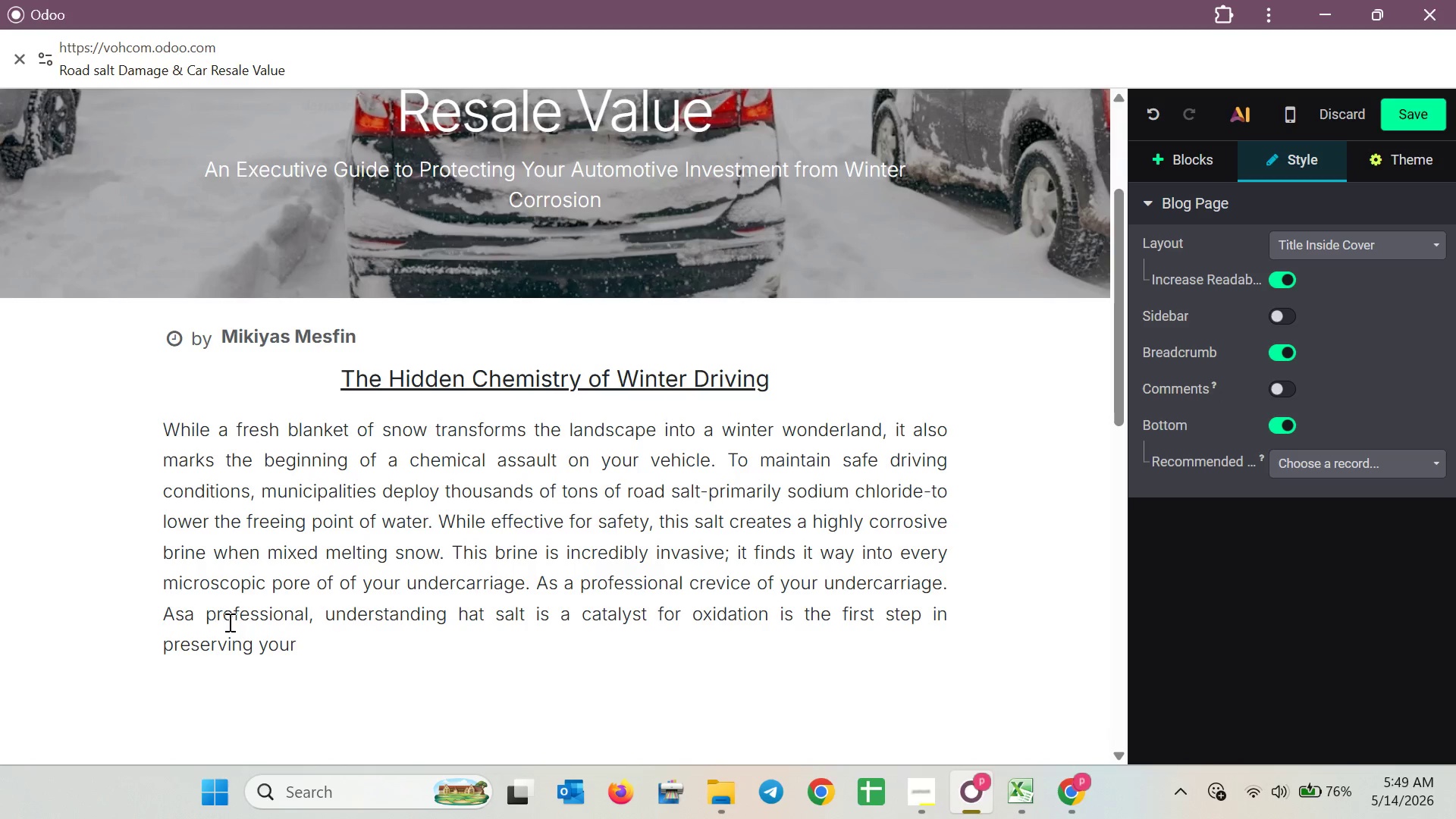 
key(Space)
 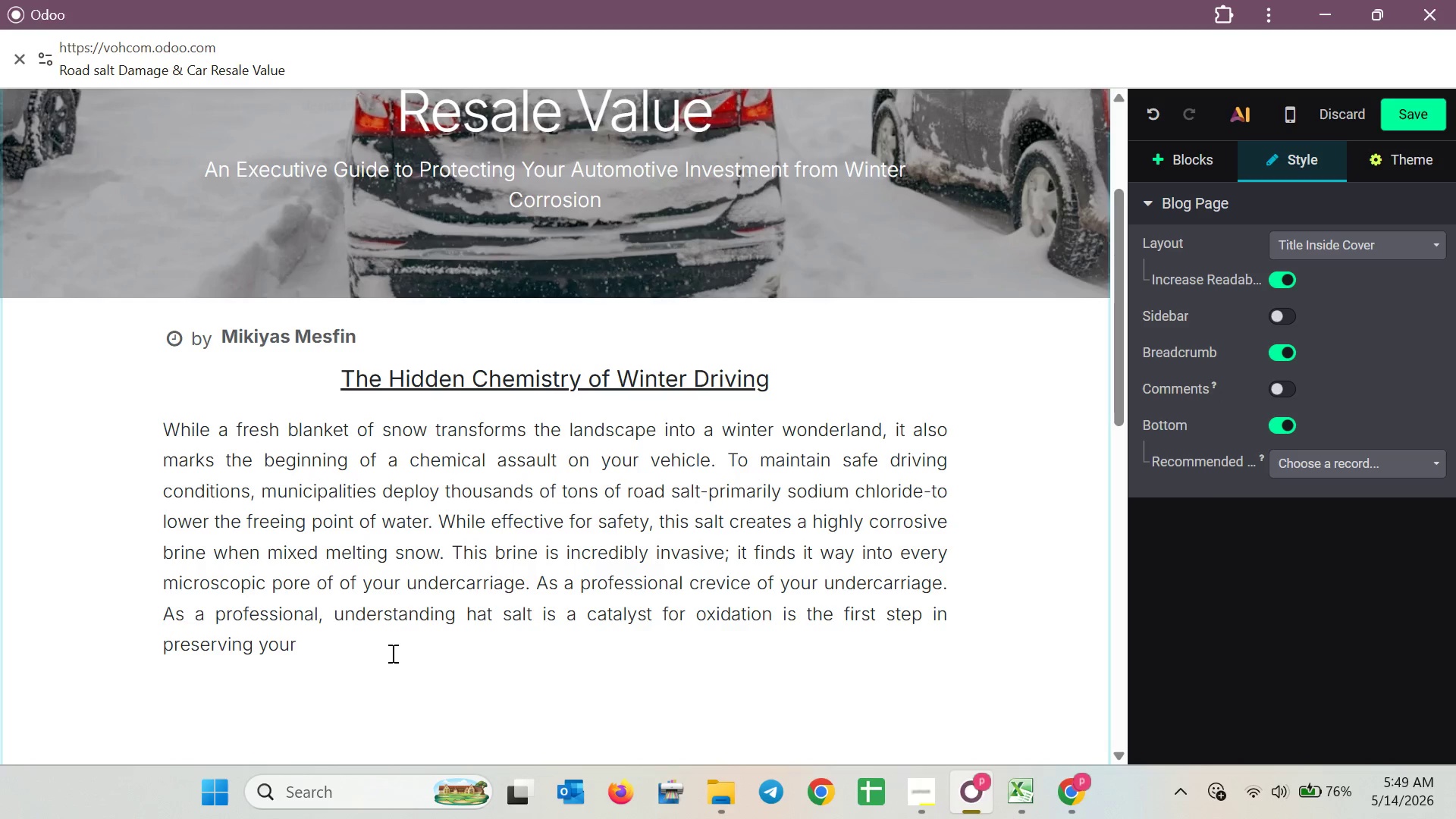 
left_click([368, 654])
 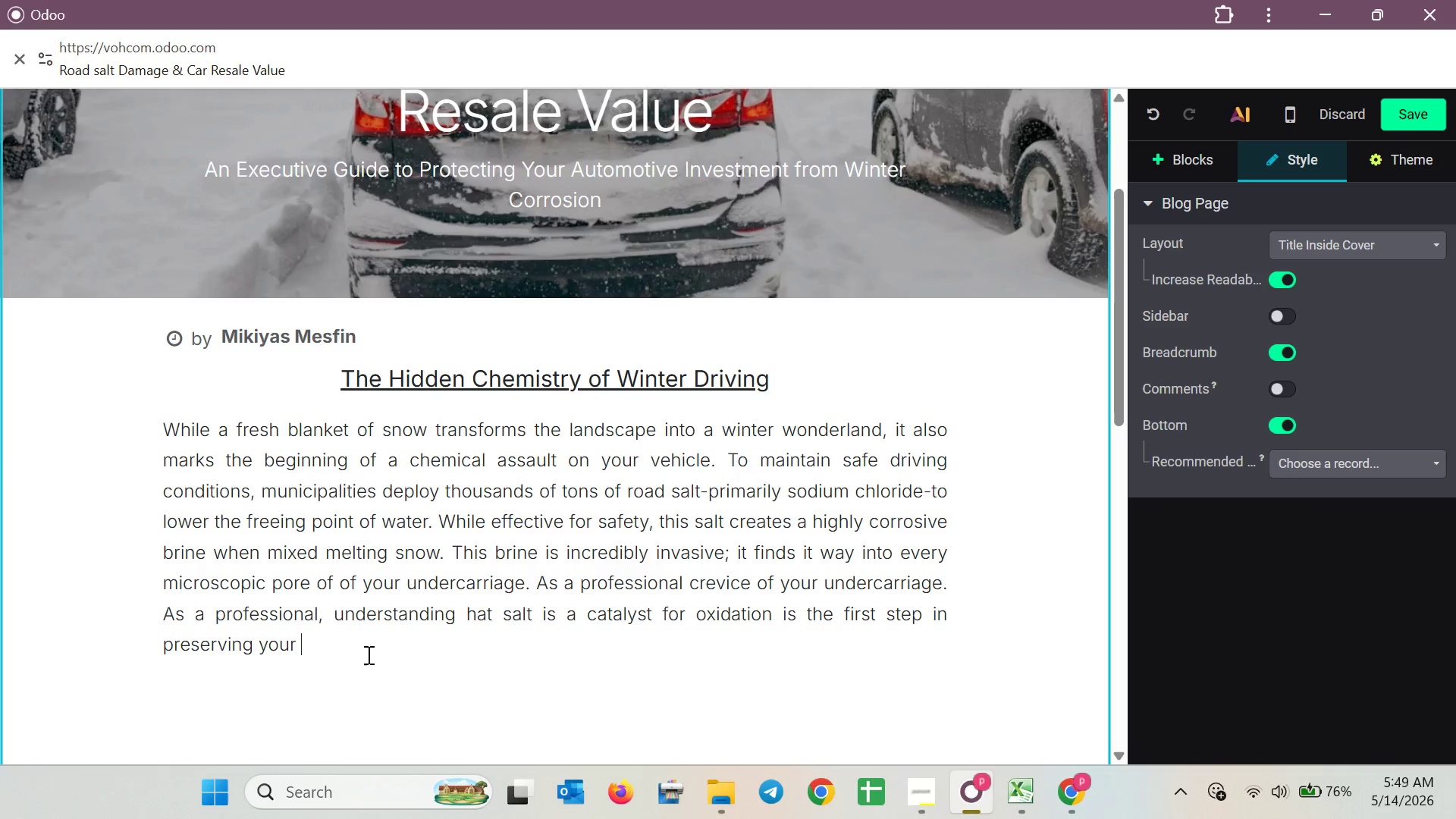 
wait(20.86)
 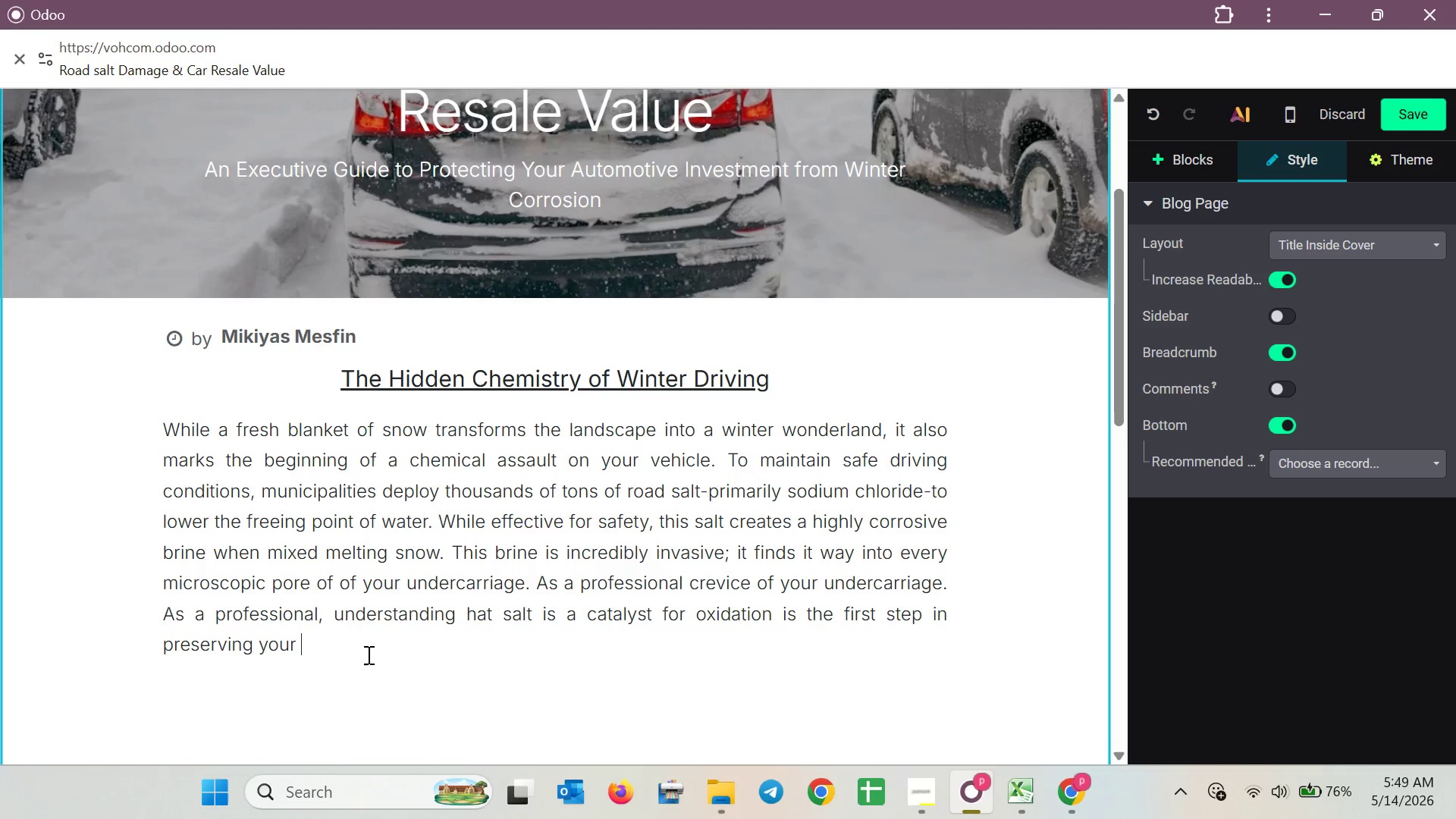 
type(vehicle's long-term )
 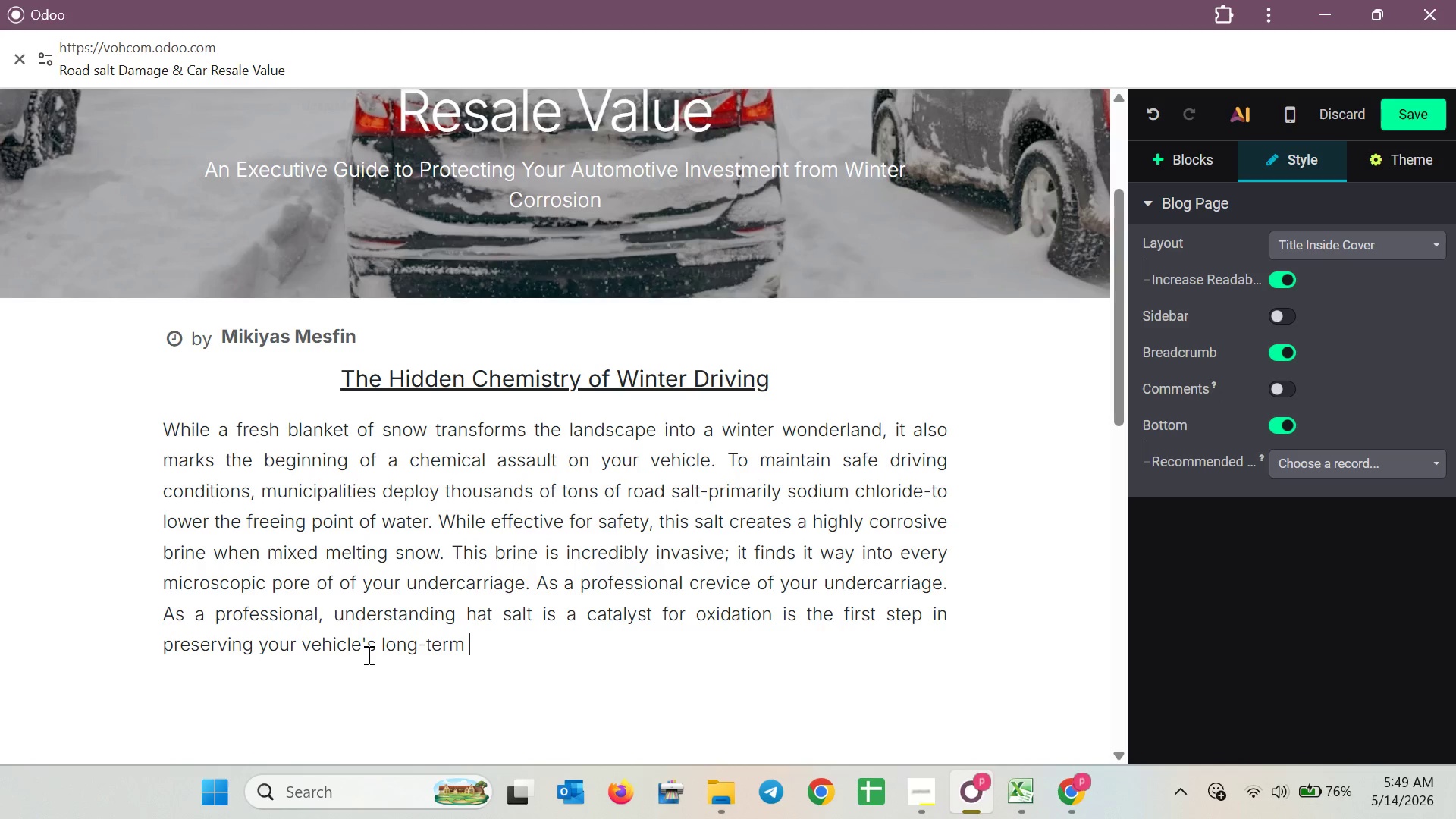 
type(integrity )
key(Backspace)
type(.)
 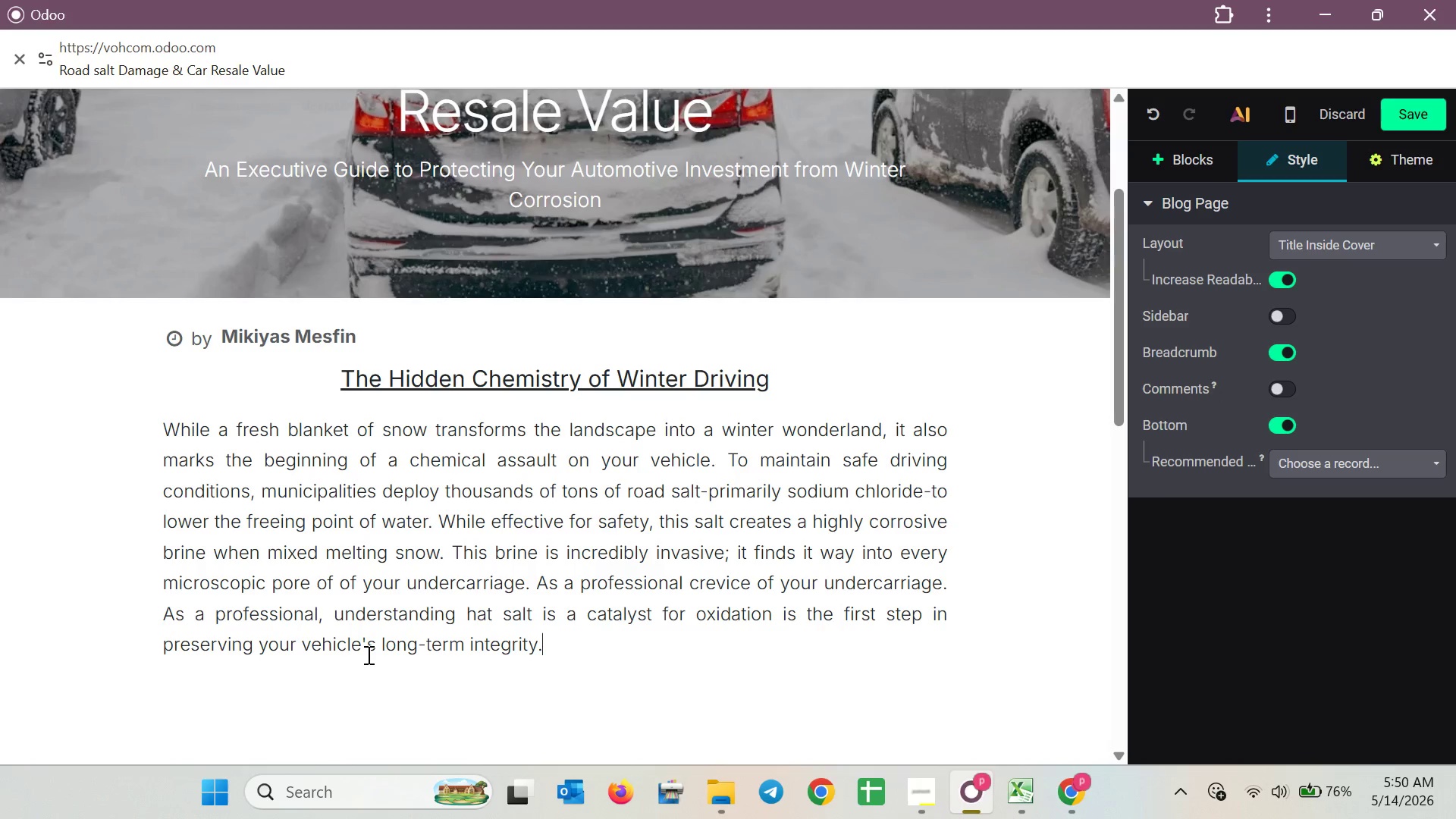 
key(Enter)
 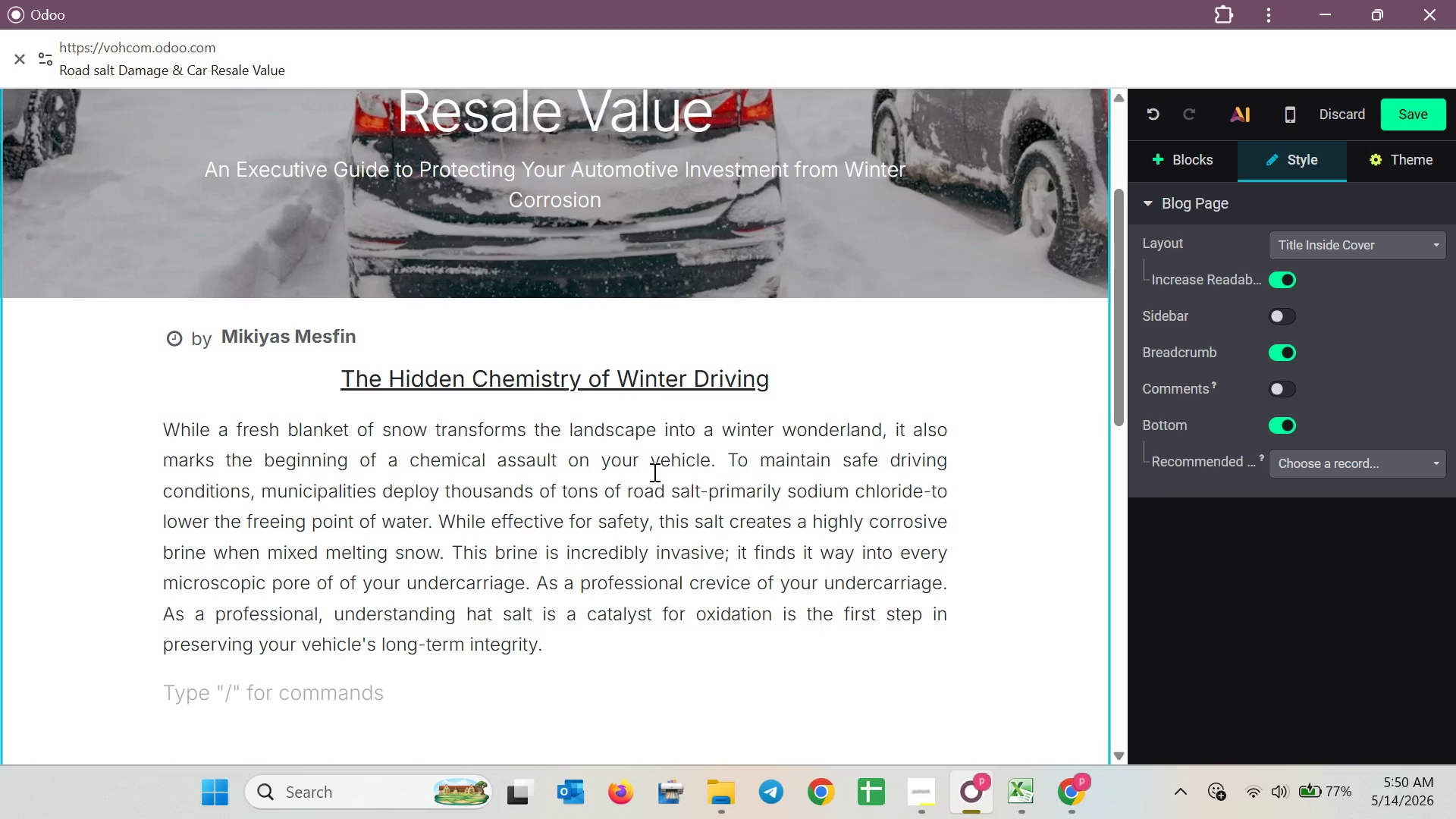 
wait(57.0)
 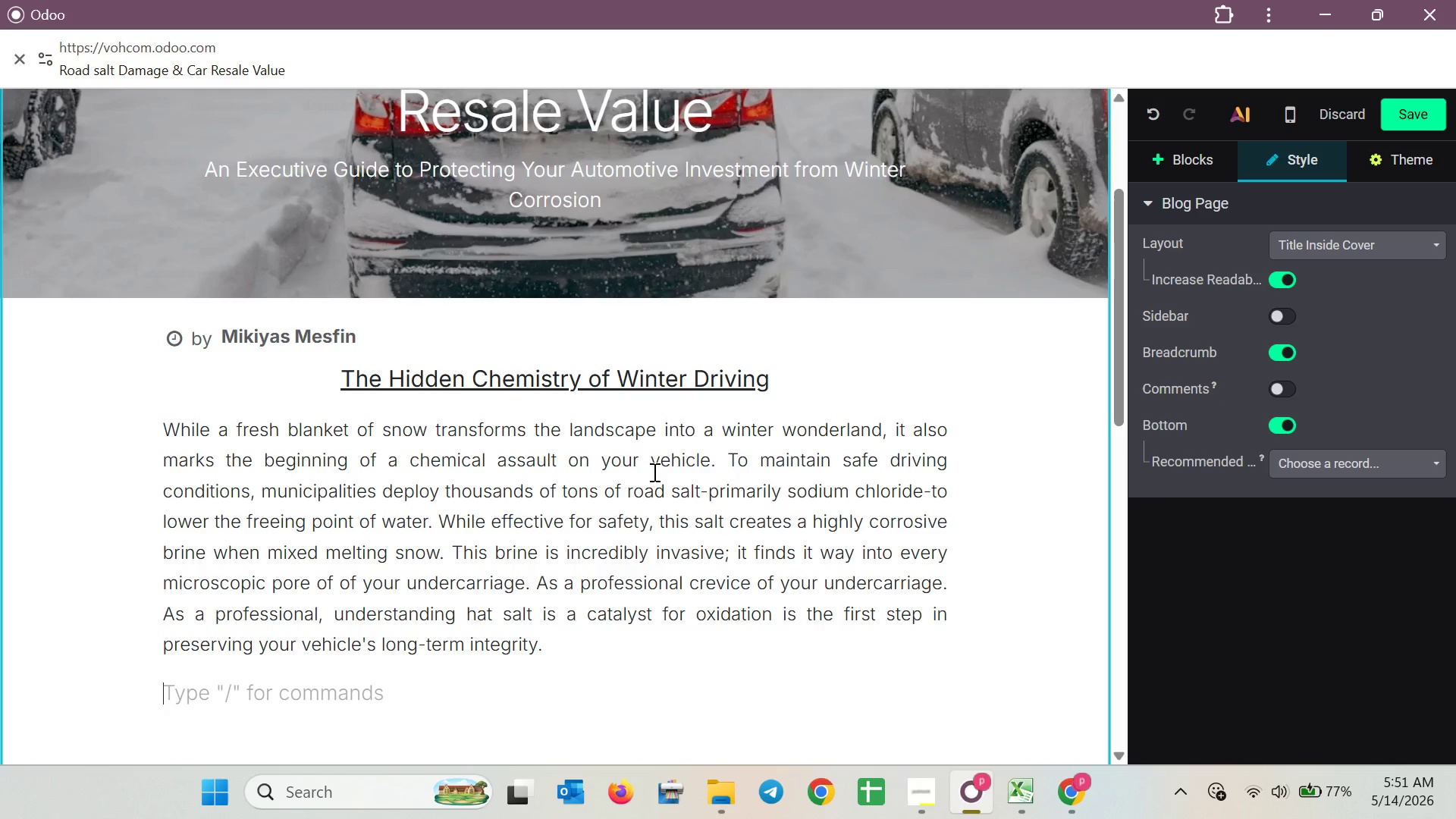 
type(Tje )
key(Backspace)
key(Backspace)
key(Backspace)
type(he )
 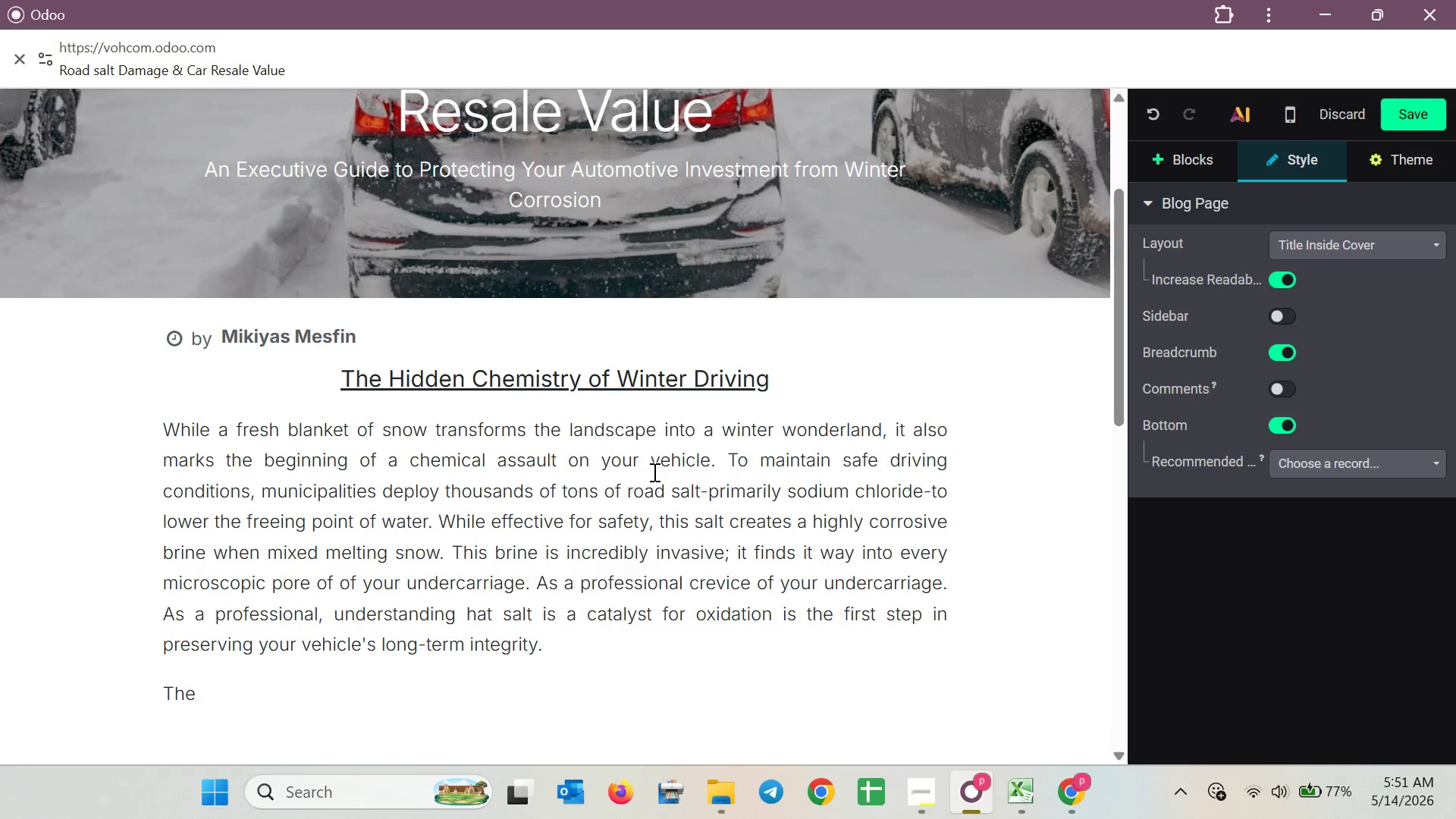 
wait(9.83)
 